 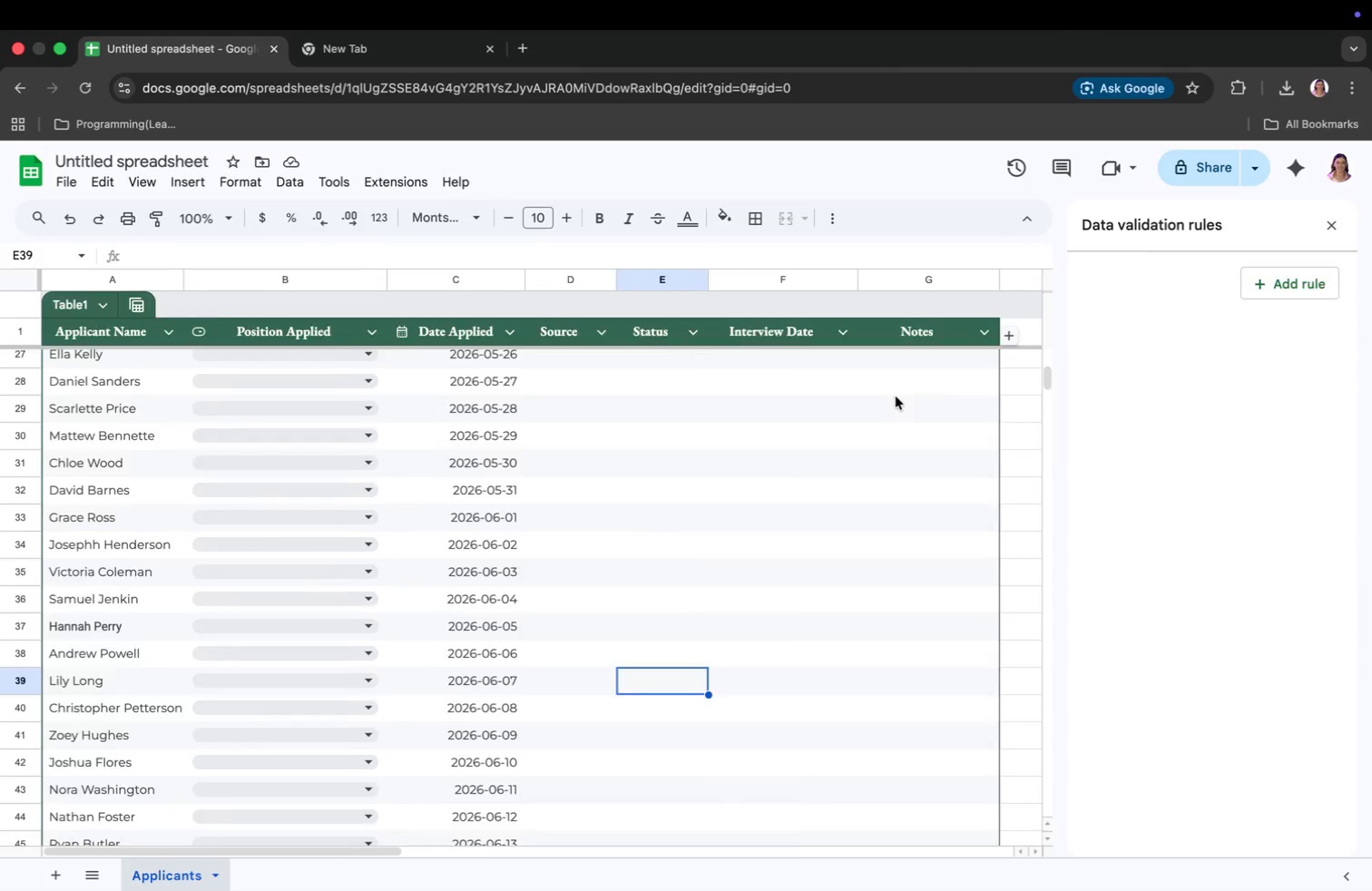 
key(Meta+Z)
 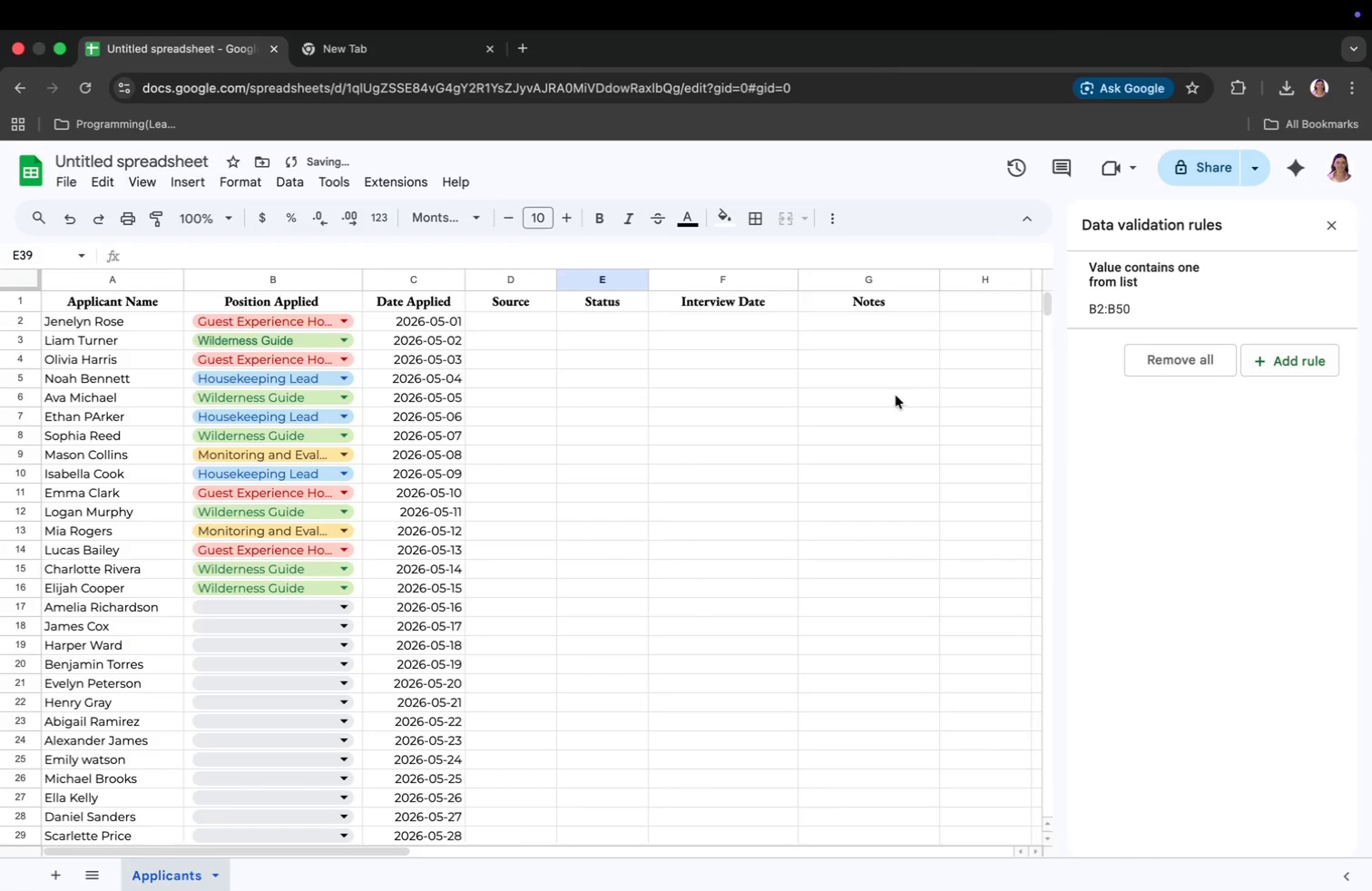 
scroll: coordinate [817, 463], scroll_direction: down, amount: 16.0
 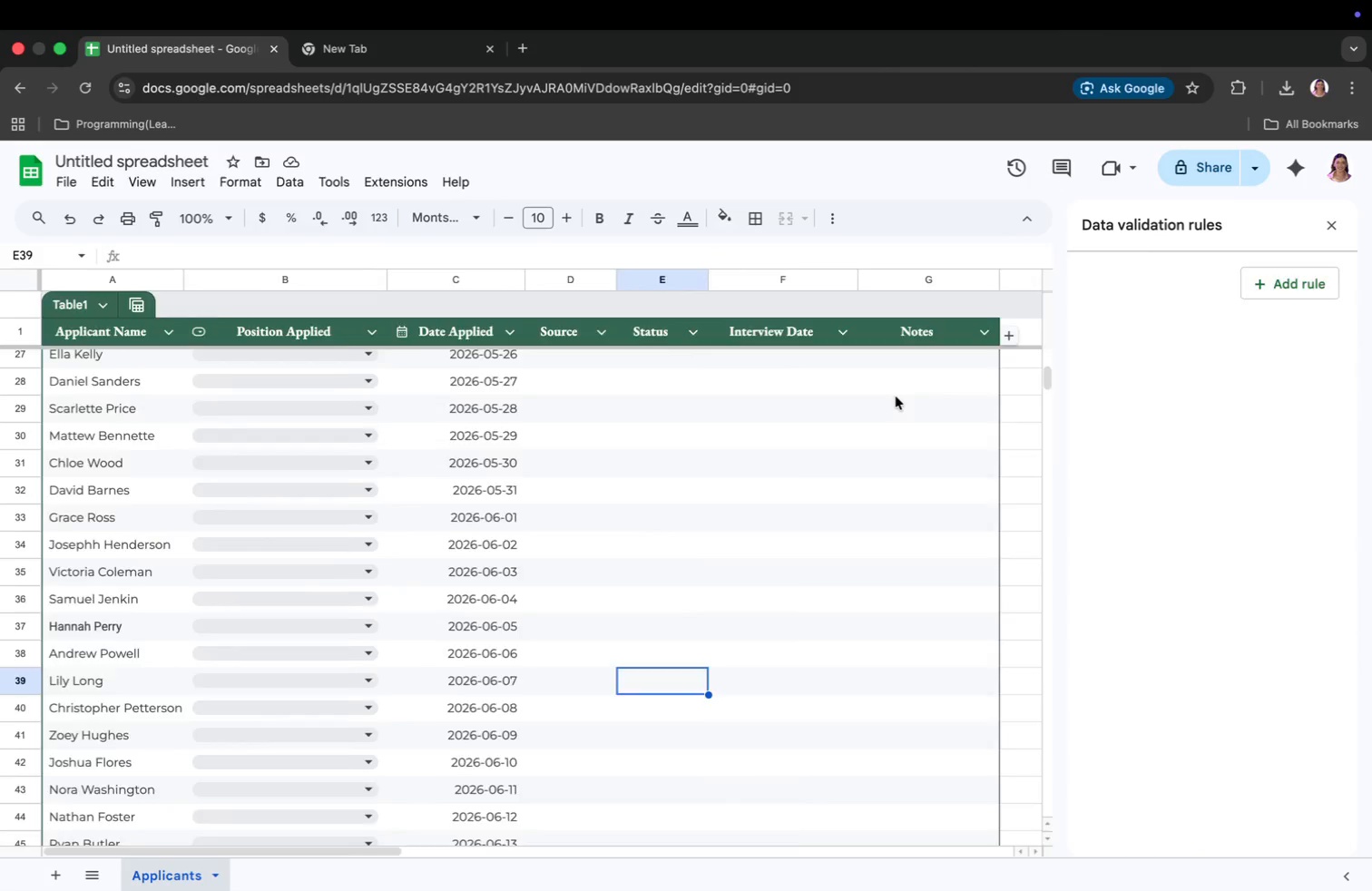 
left_click_drag(start_coordinate=[810, 458], to_coordinate=[815, 453])
 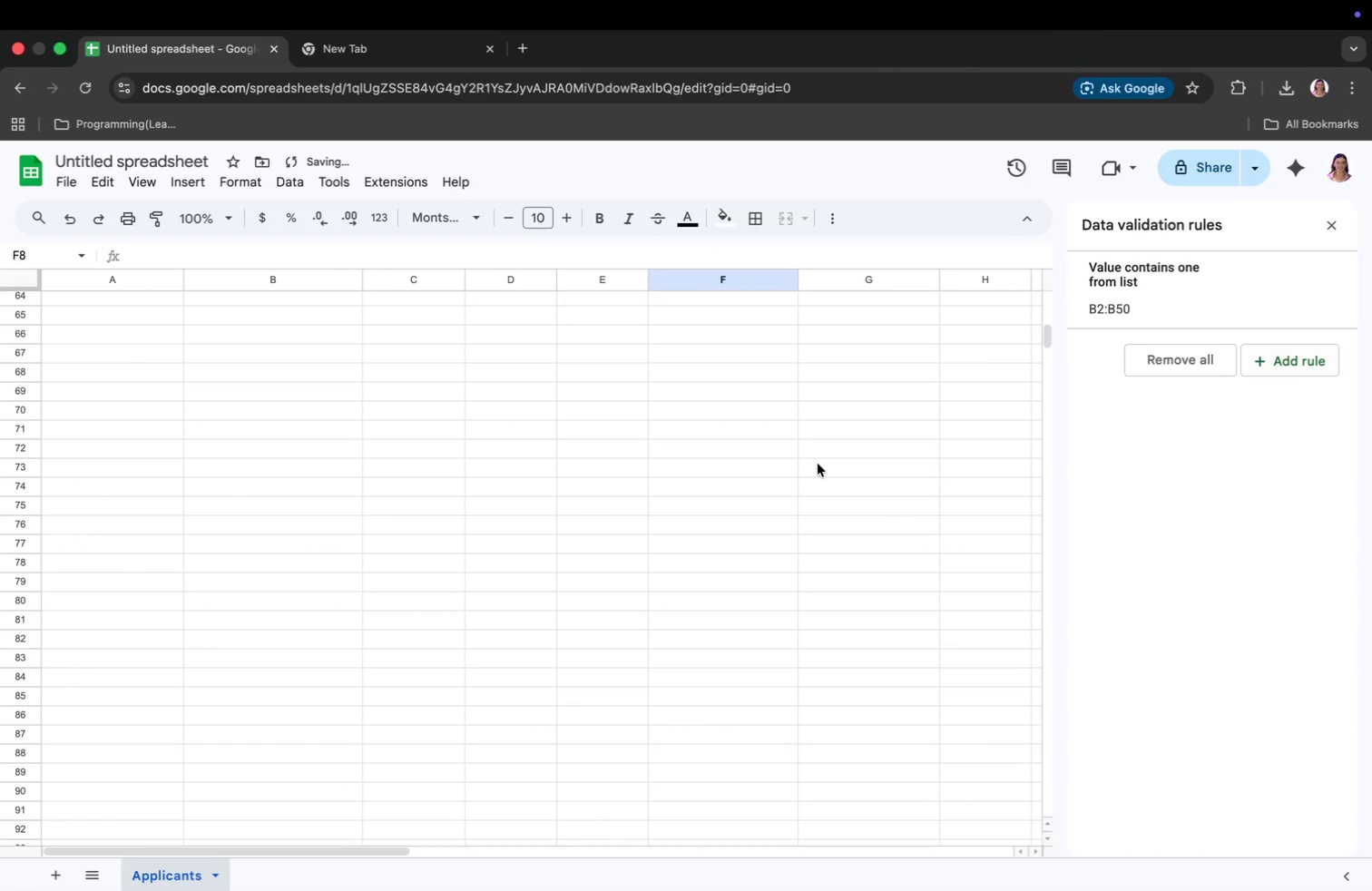 
scroll: coordinate [818, 464], scroll_direction: down, amount: 12.0
 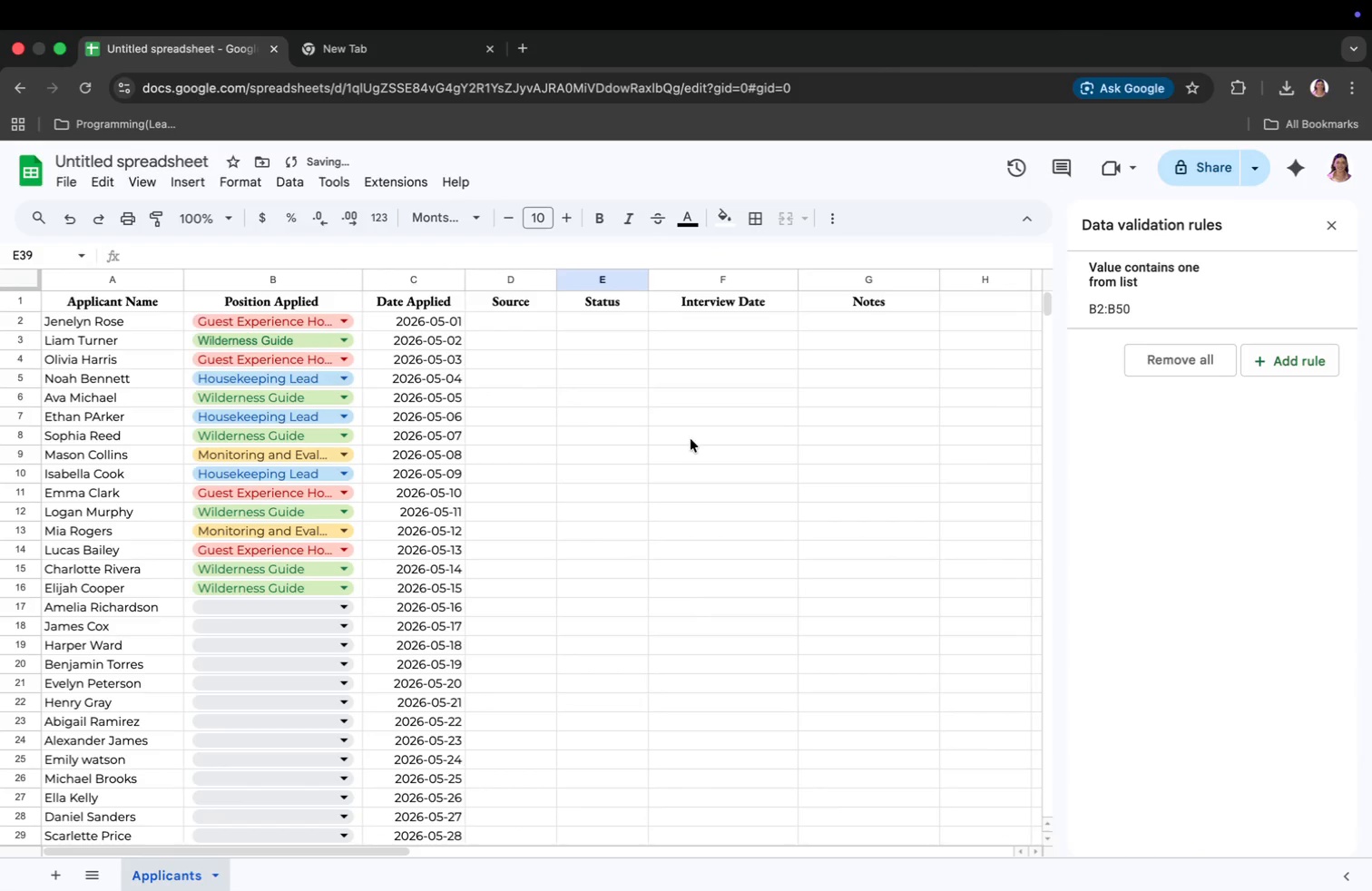 
left_click([1328, 228])
 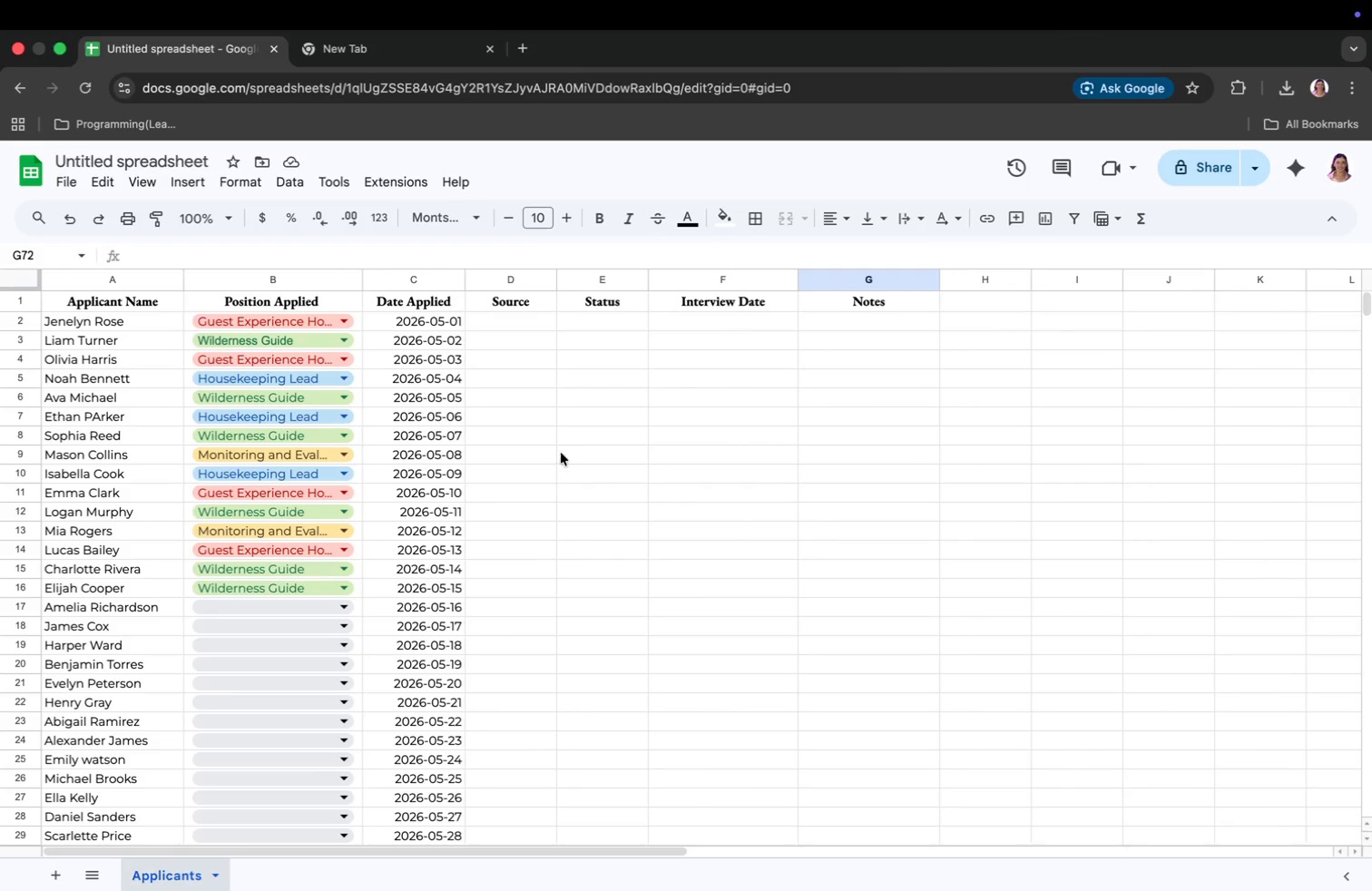 
scroll: coordinate [622, 434], scroll_direction: up, amount: 33.0
 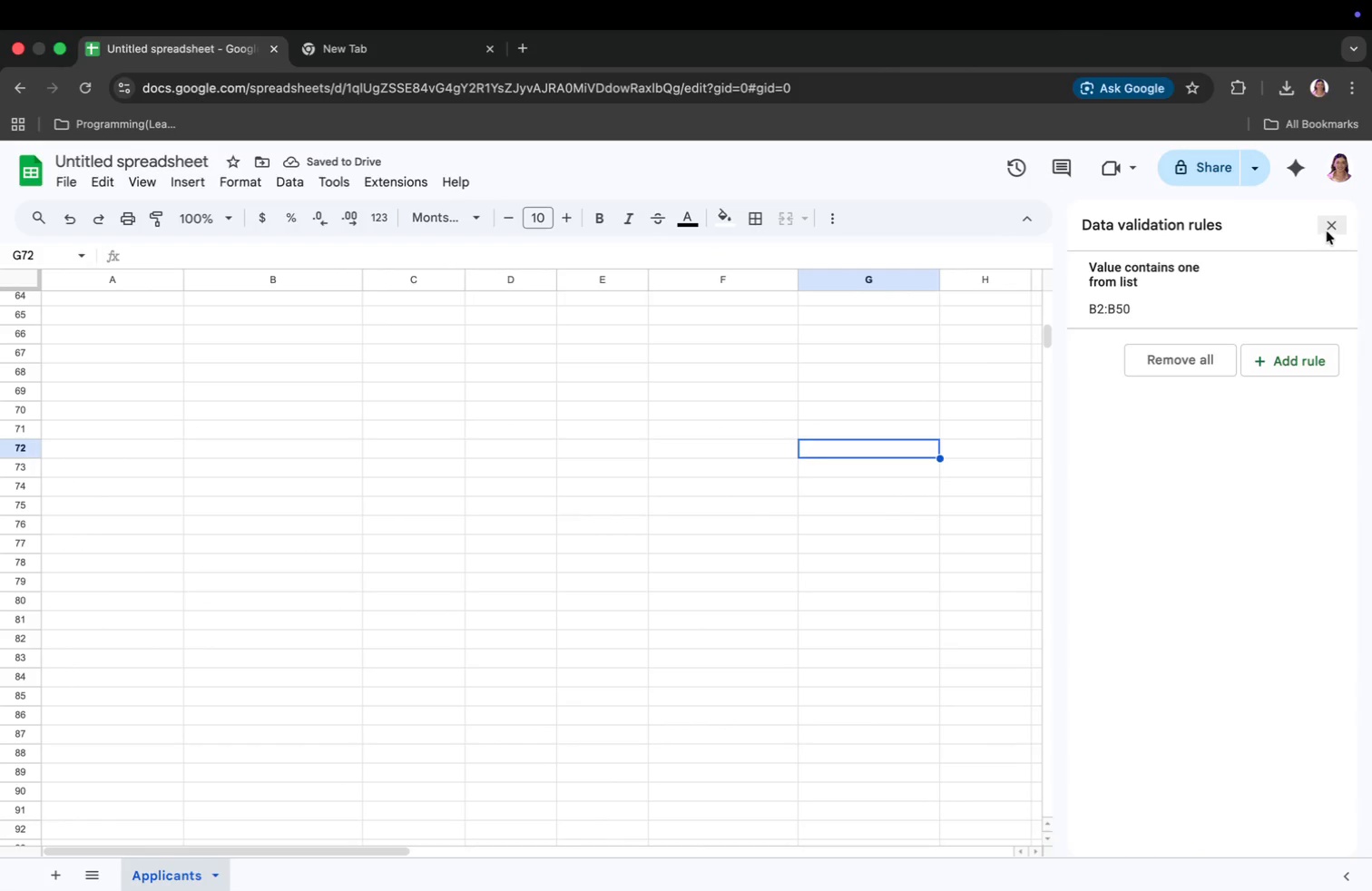 
left_click([497, 312])
 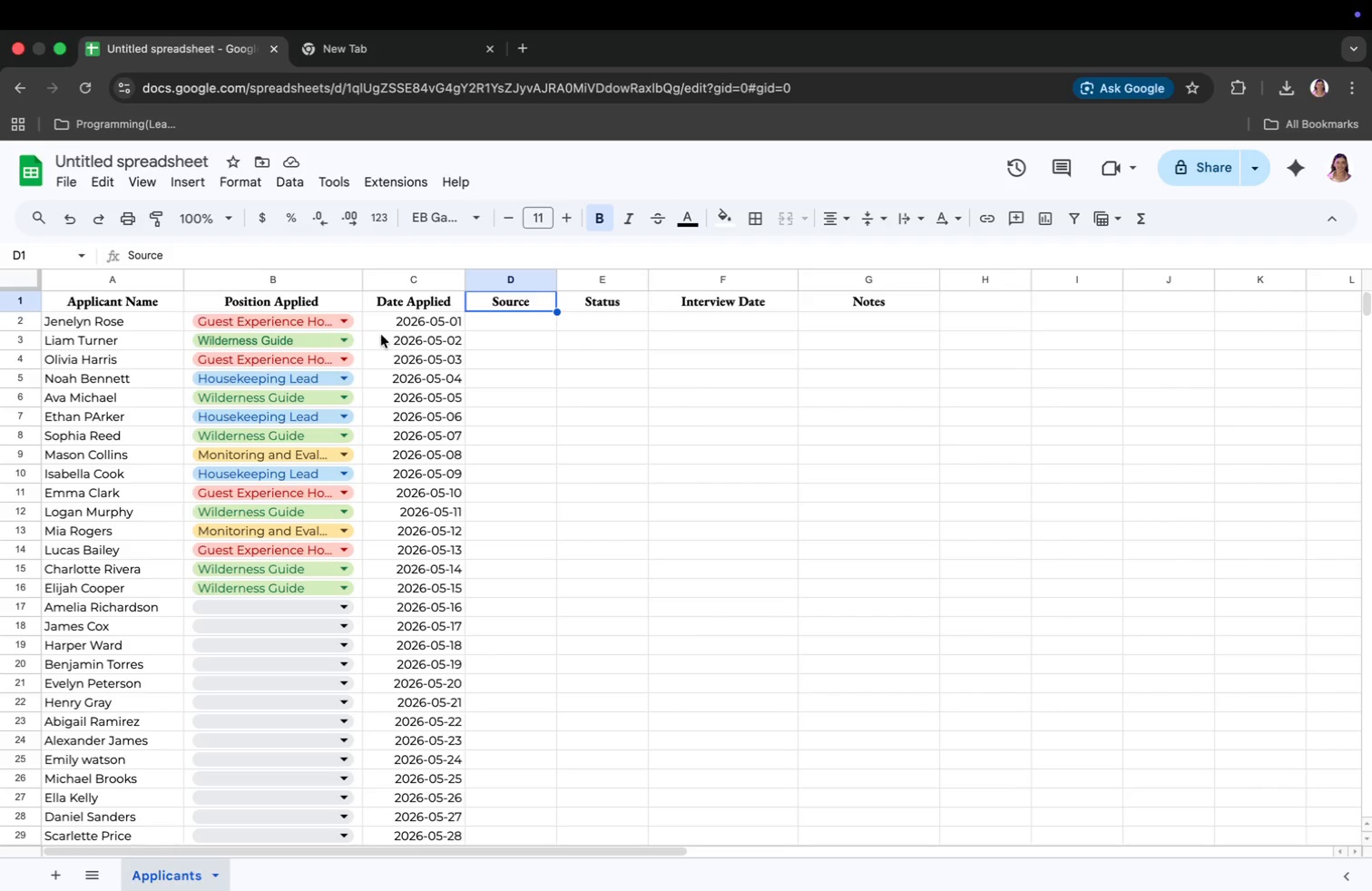 
left_click([533, 322])
 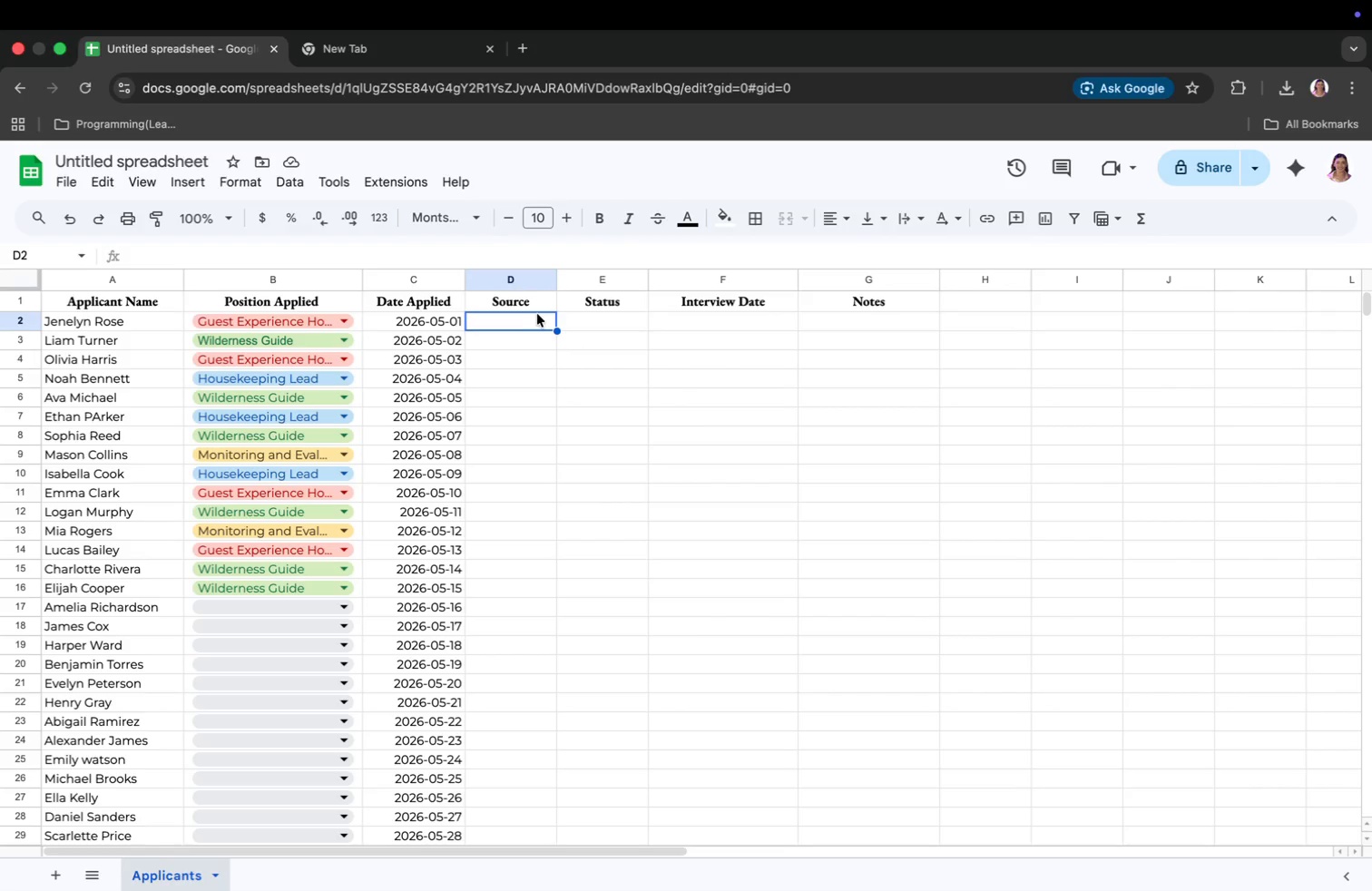 
left_click_drag(start_coordinate=[527, 324], to_coordinate=[524, 561])
 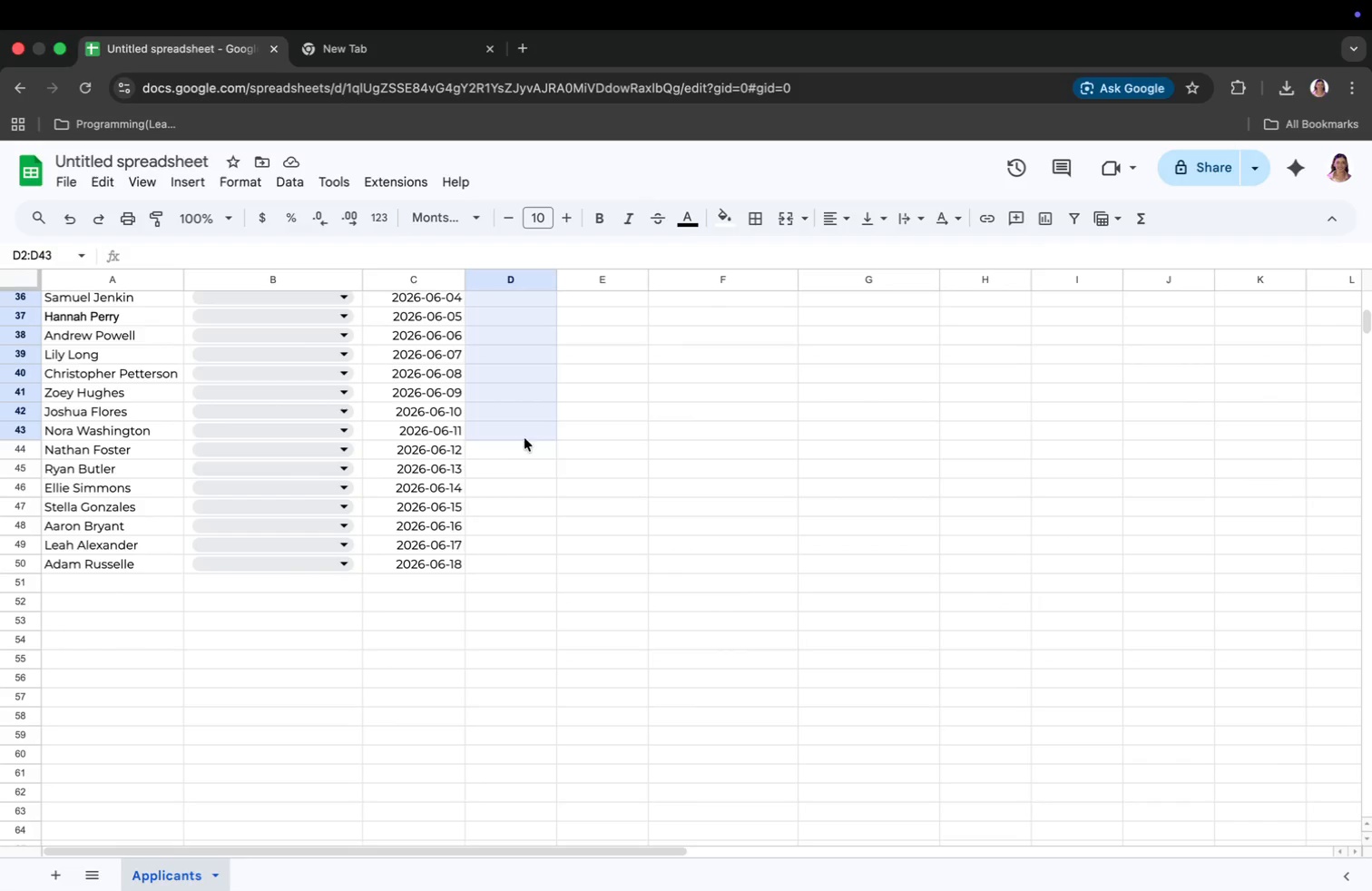 
scroll: coordinate [519, 417], scroll_direction: down, amount: 20.0
 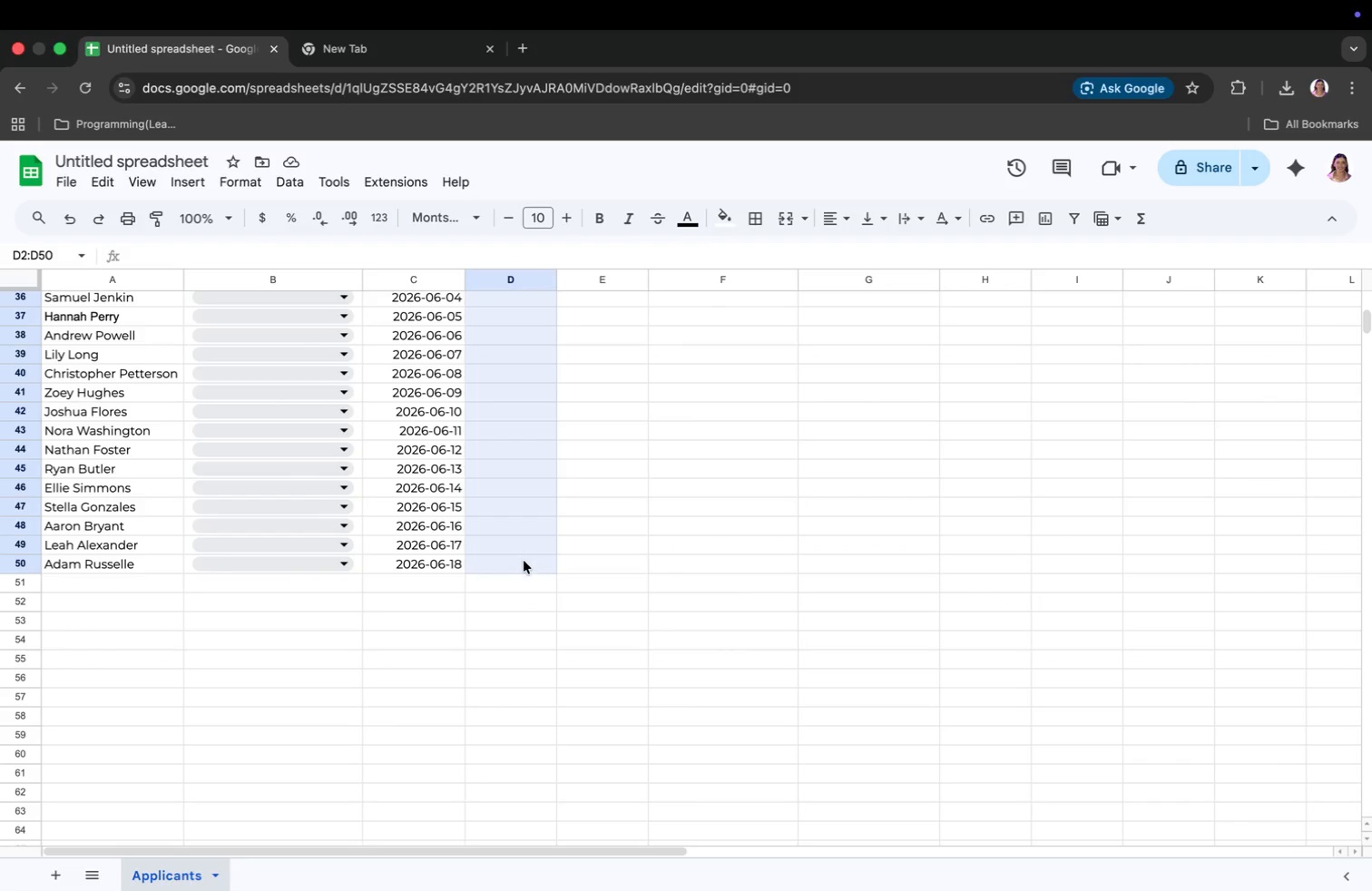 
right_click([489, 337])
 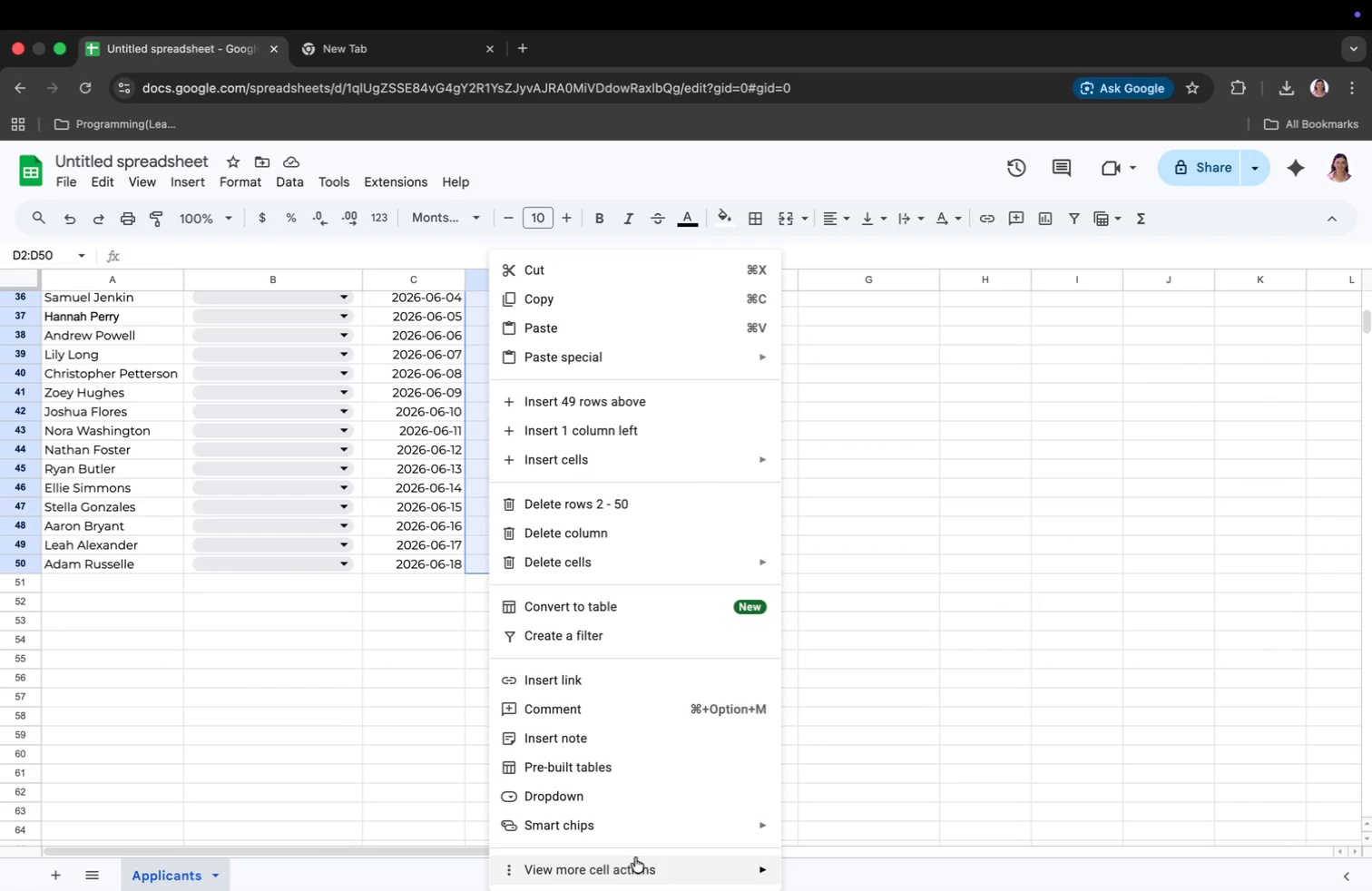 
left_click([624, 803])
 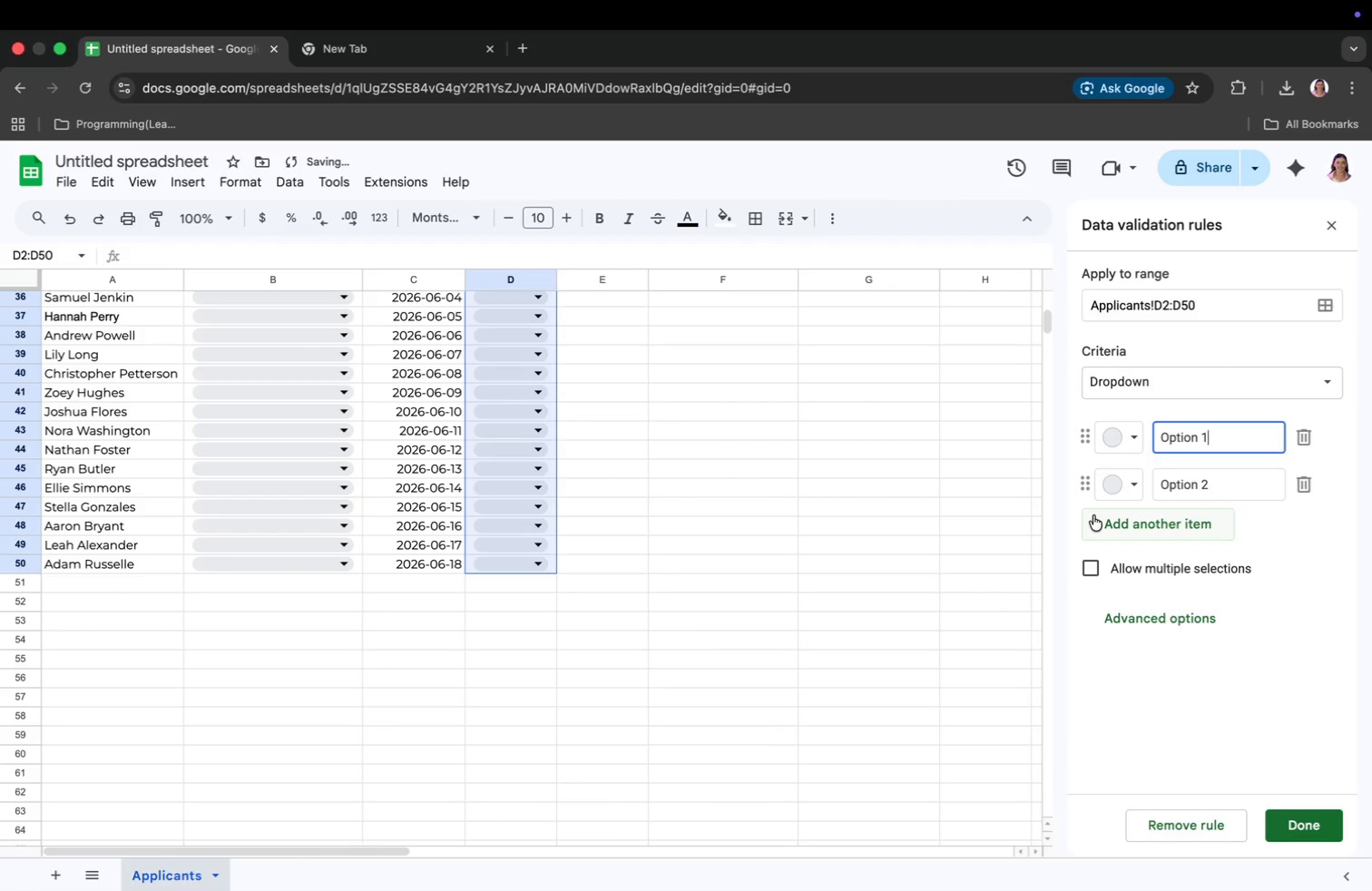 
key(Backspace)
key(Backspace)
key(Backspace)
key(Backspace)
key(Backspace)
key(Backspace)
key(Backspace)
key(Backspace)
key(Backspace)
key(Backspace)
type(LinkedIn)
 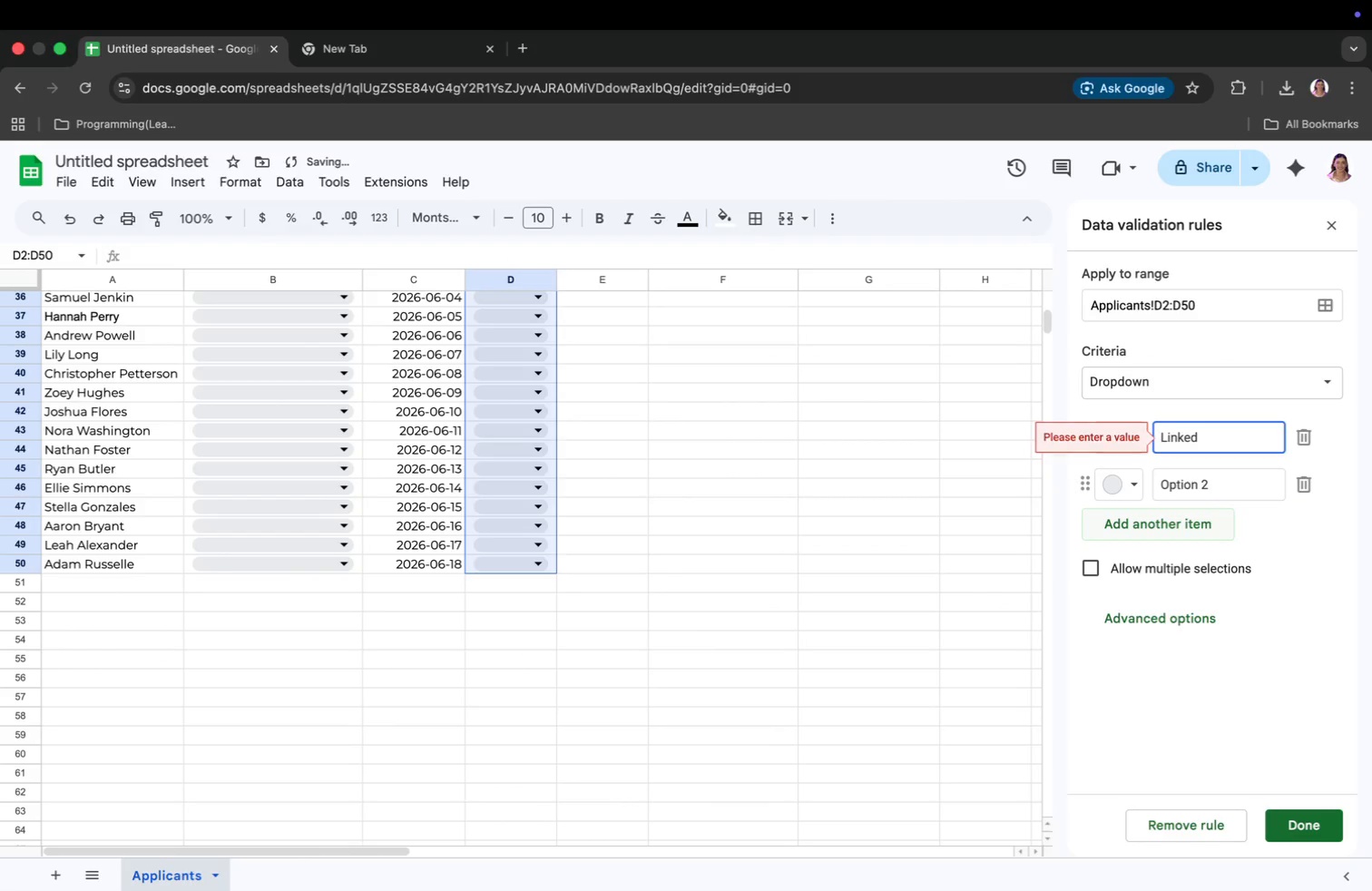 
 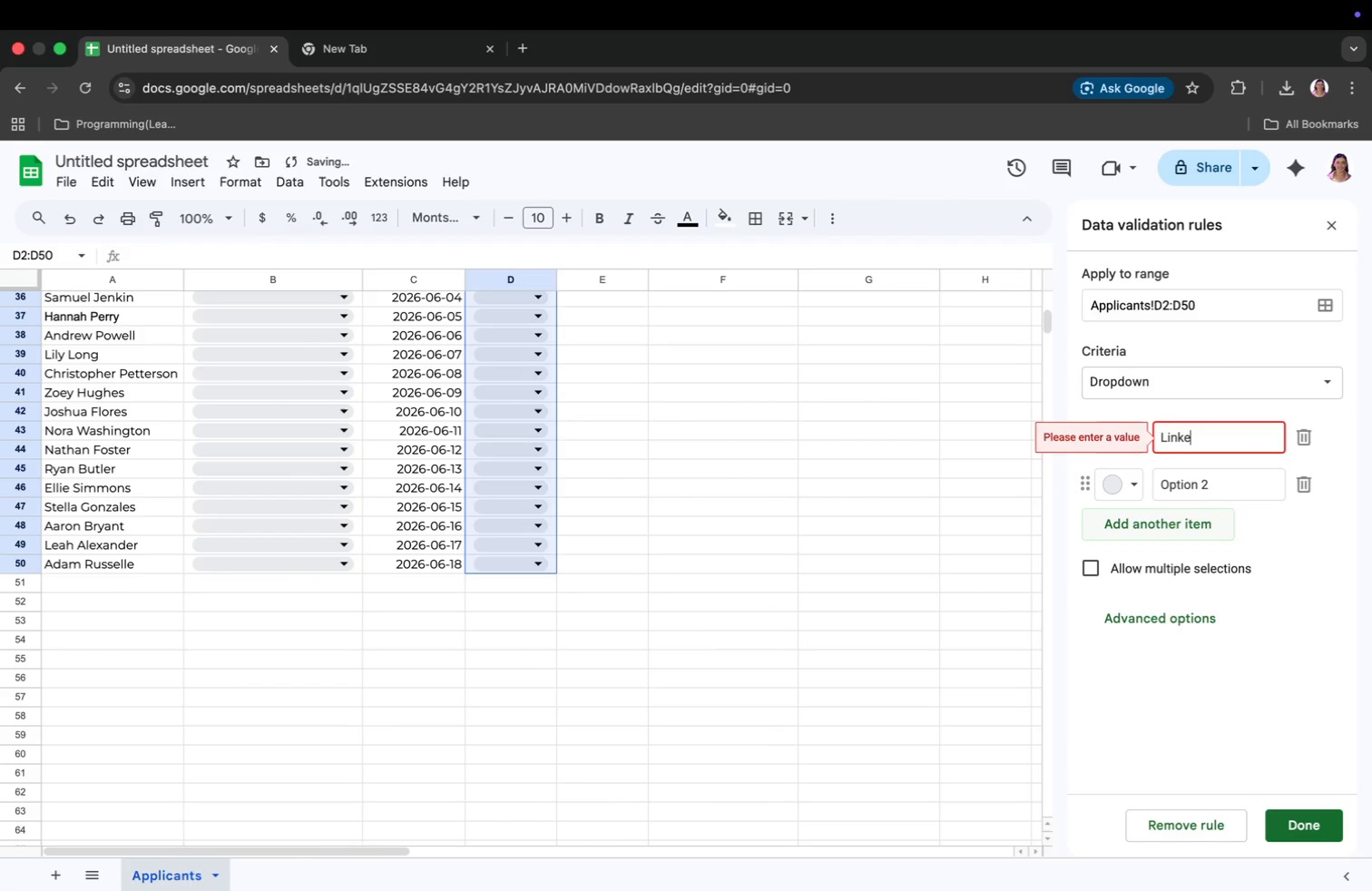 
key(Enter)
 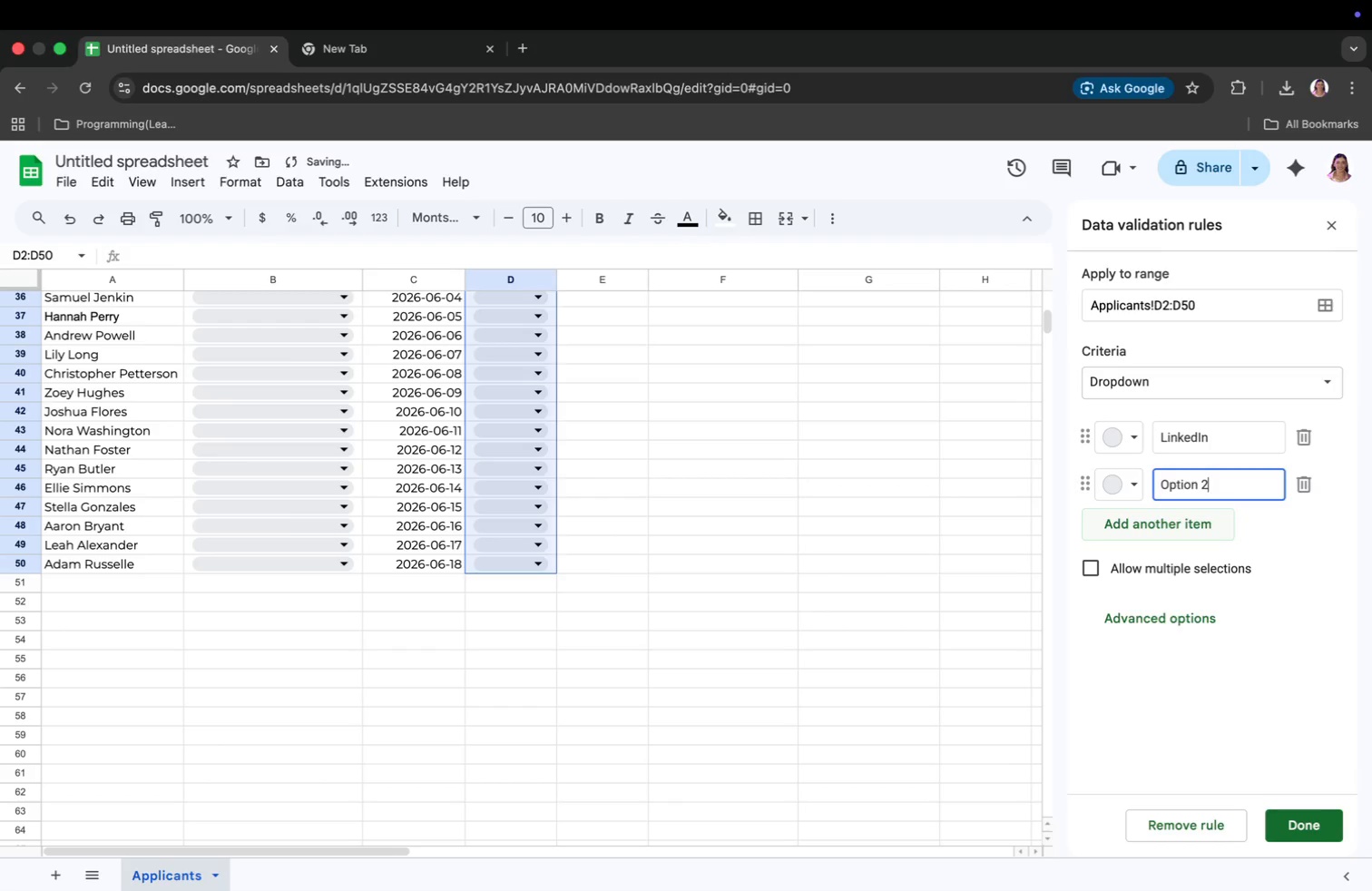 
hold_key(key=ShiftRight, duration=0.96)
 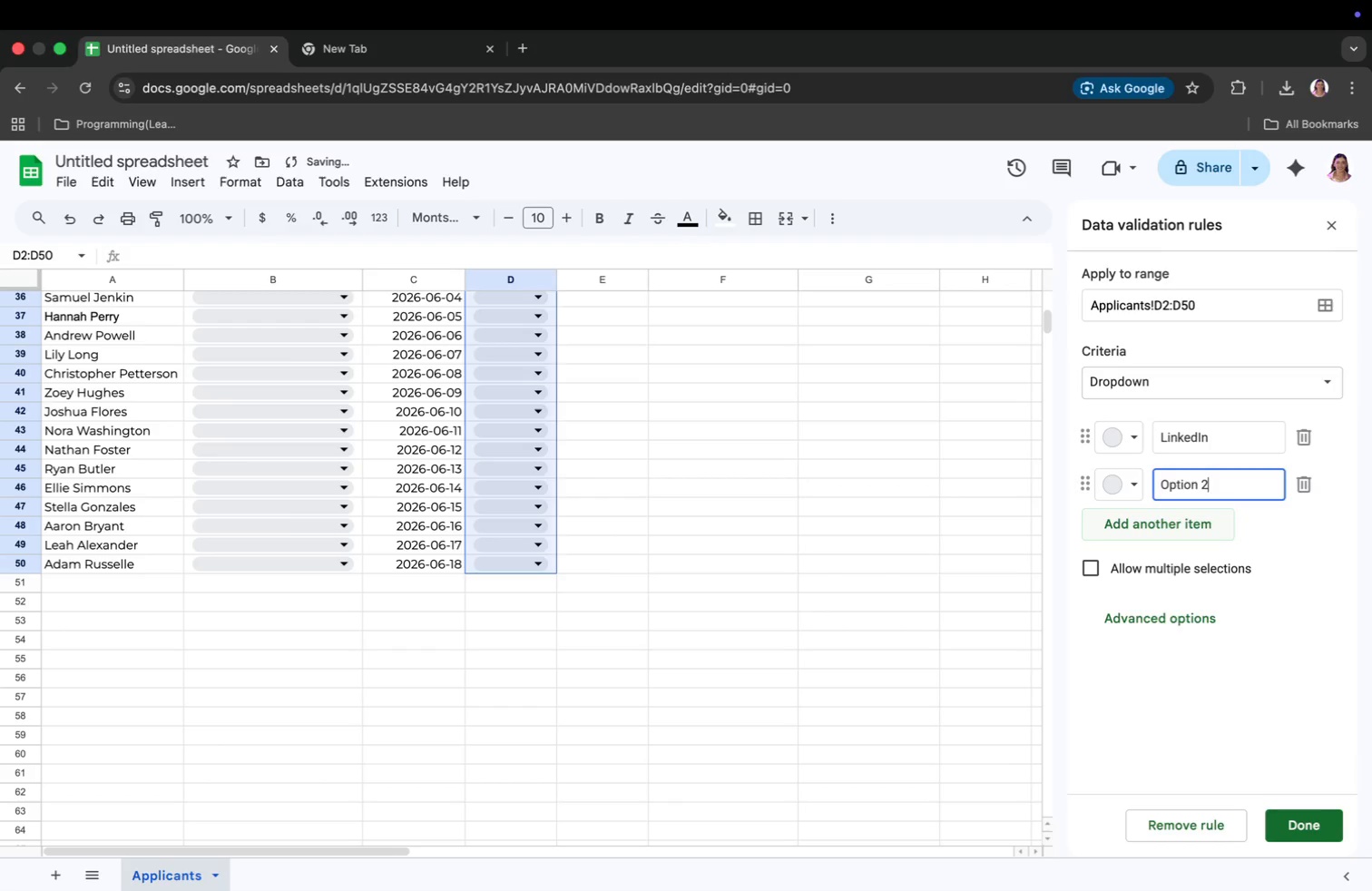 
hold_key(key=Backspace, duration=1.2)
 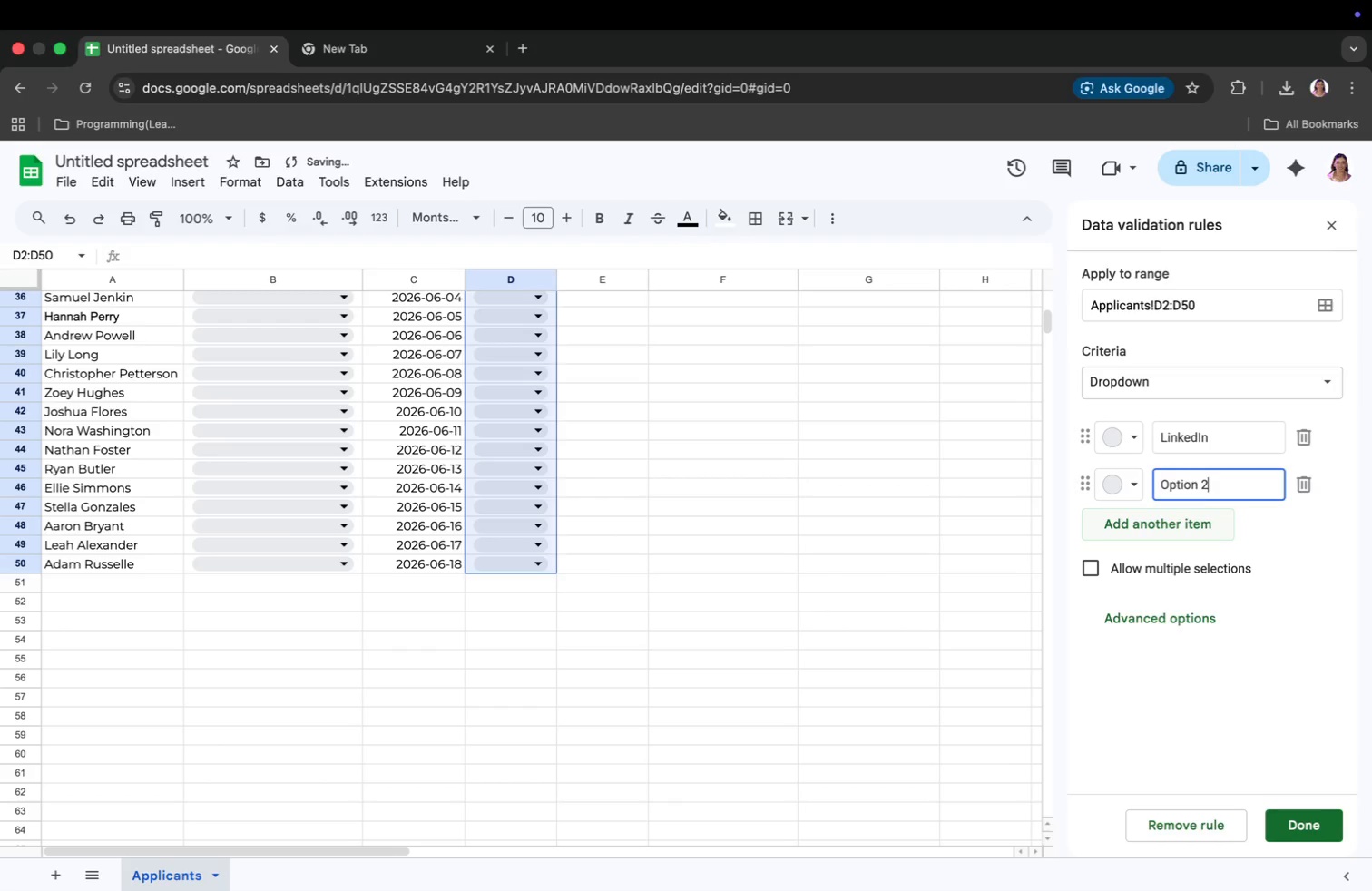 
type(Indeed)
 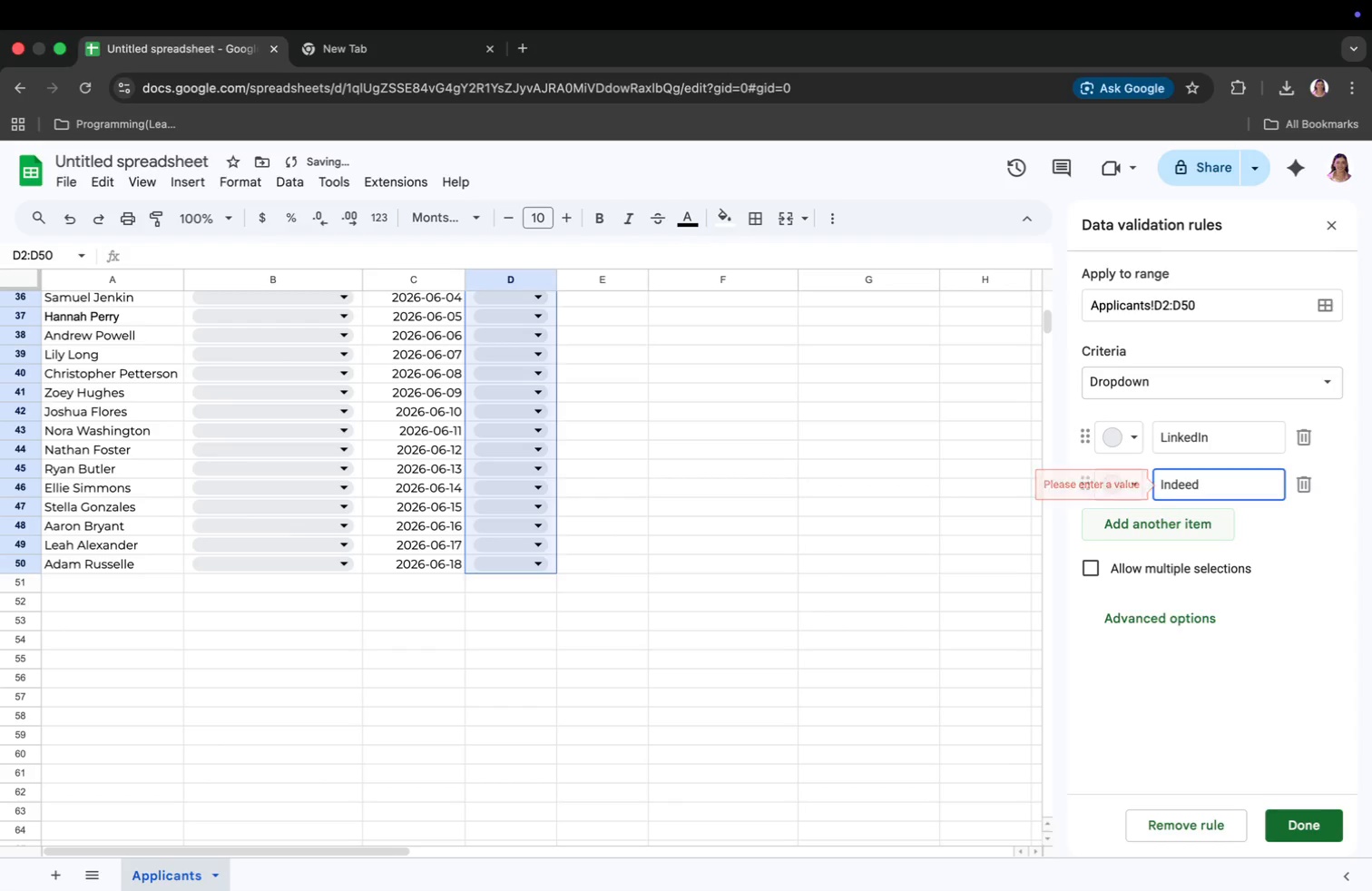 
key(Enter)
 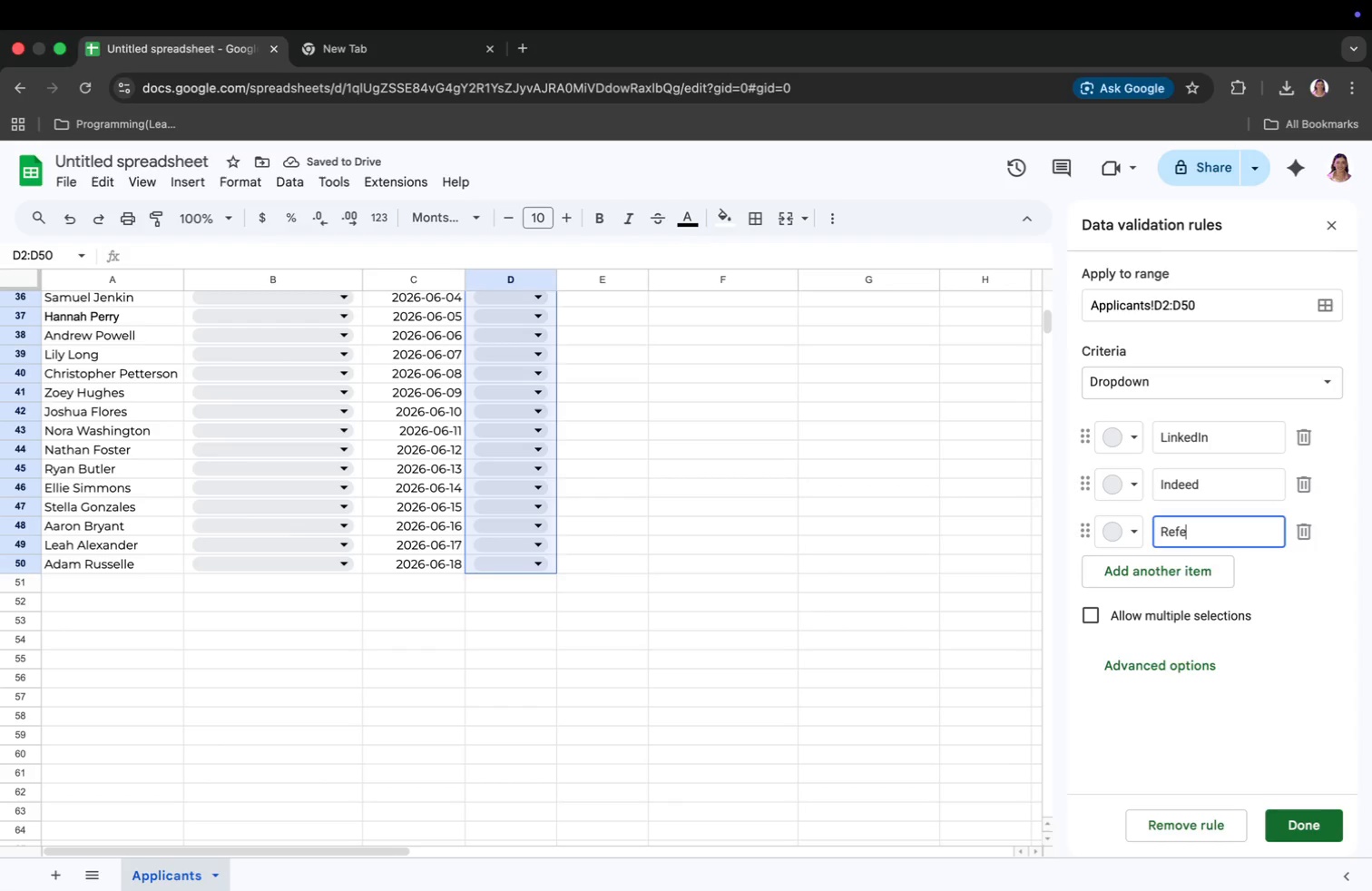 
type(Referral)
 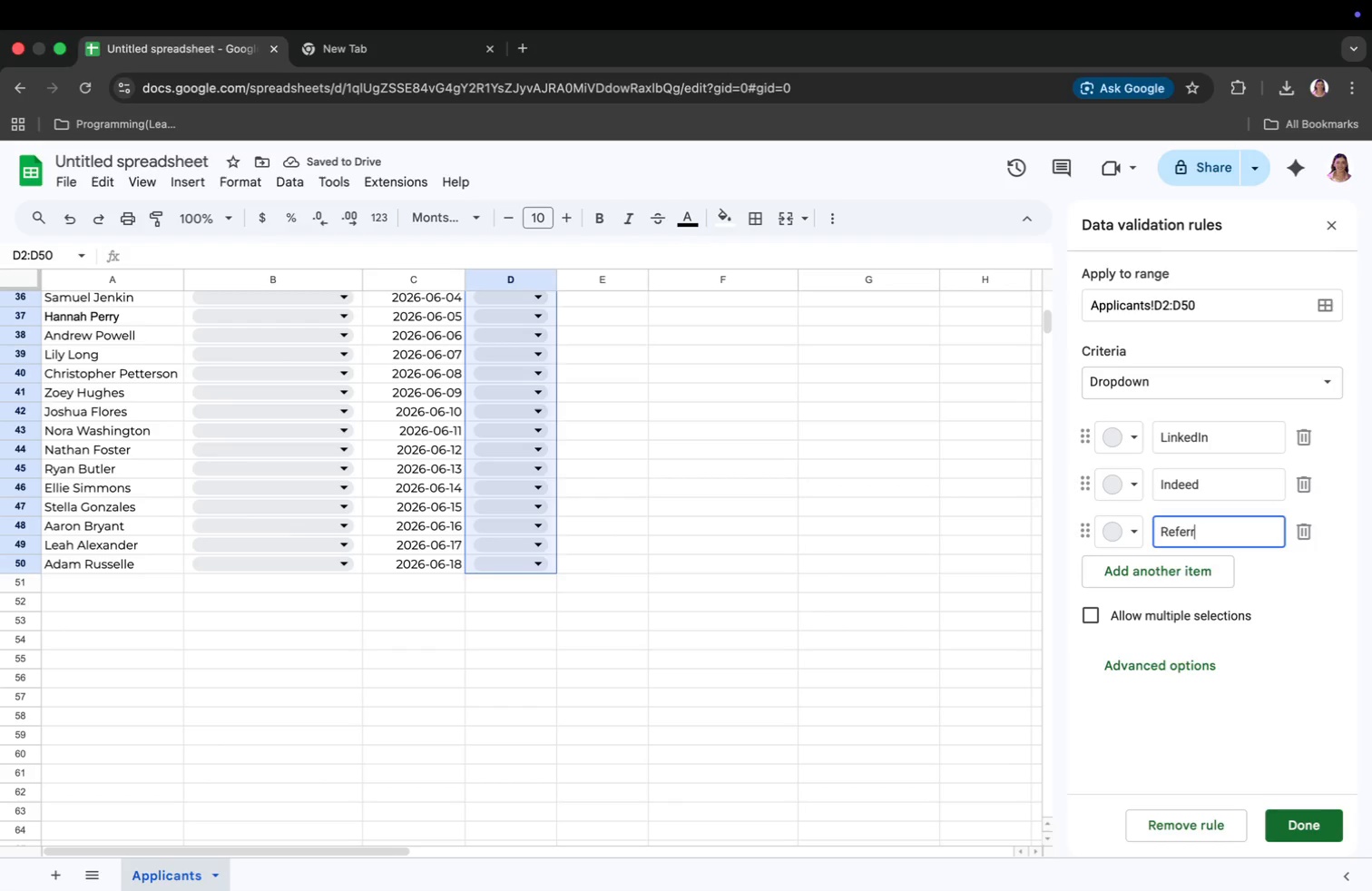 
key(Enter)
 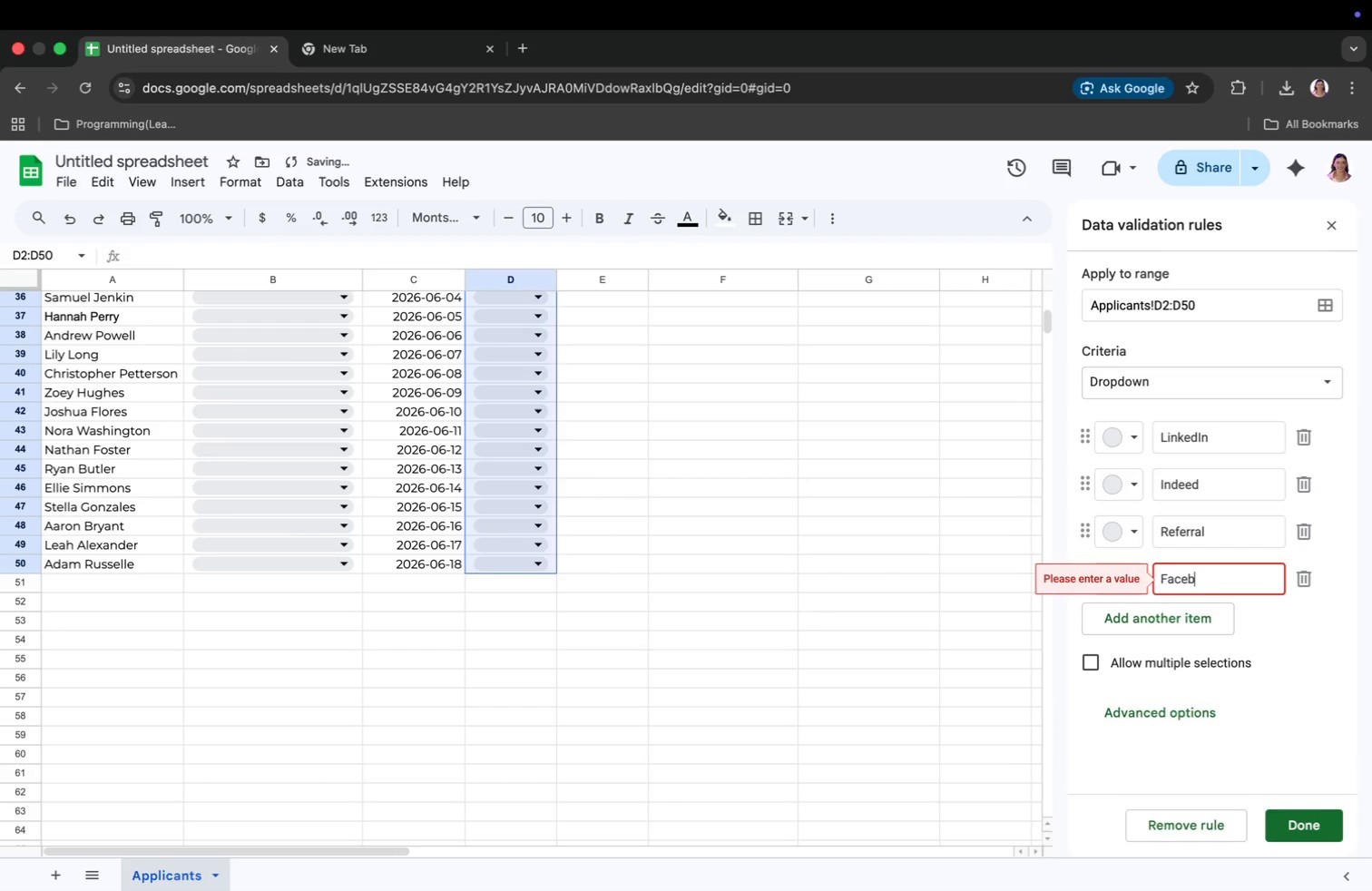 
type(Facebook)
 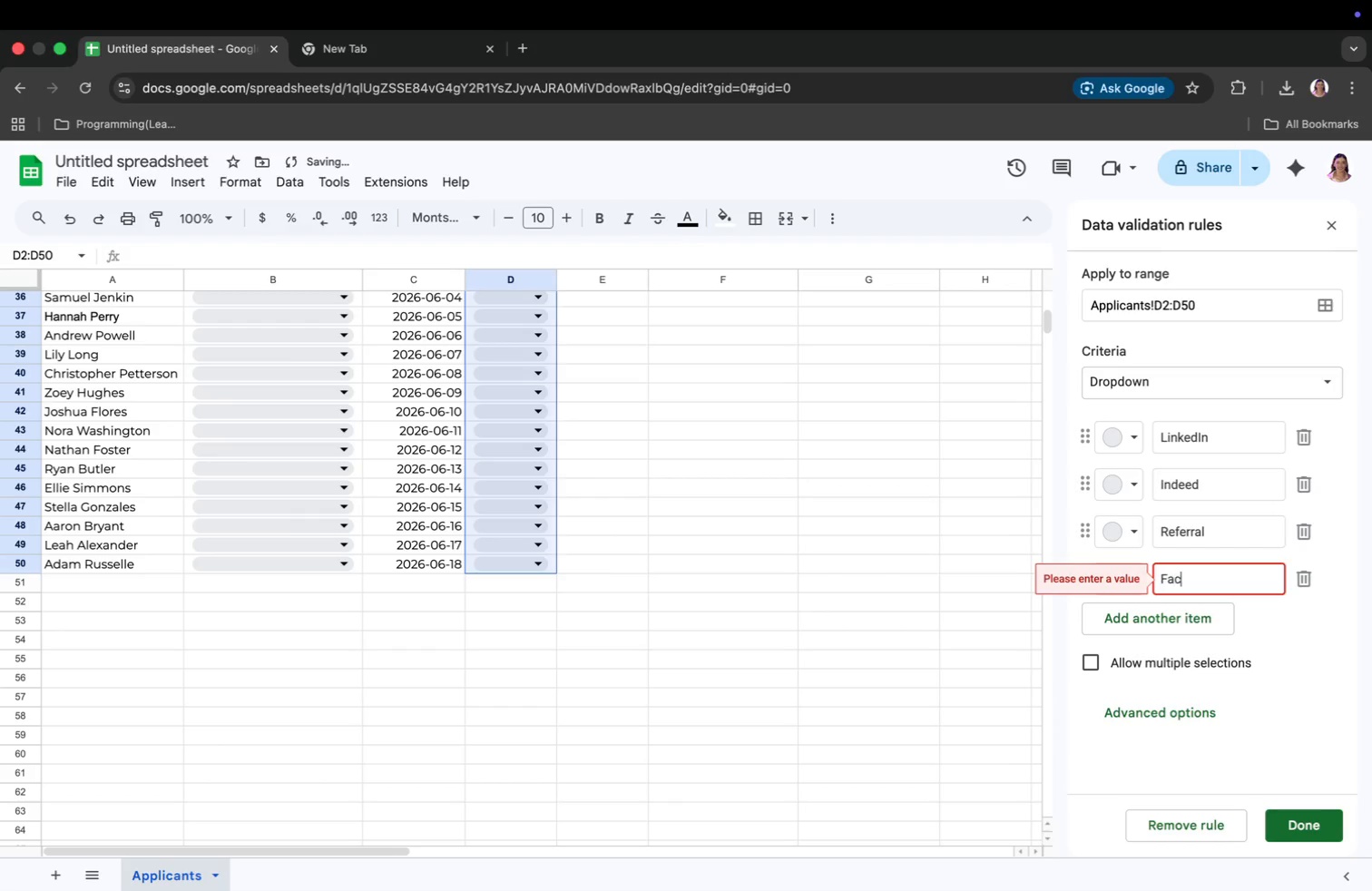 
key(Enter)
 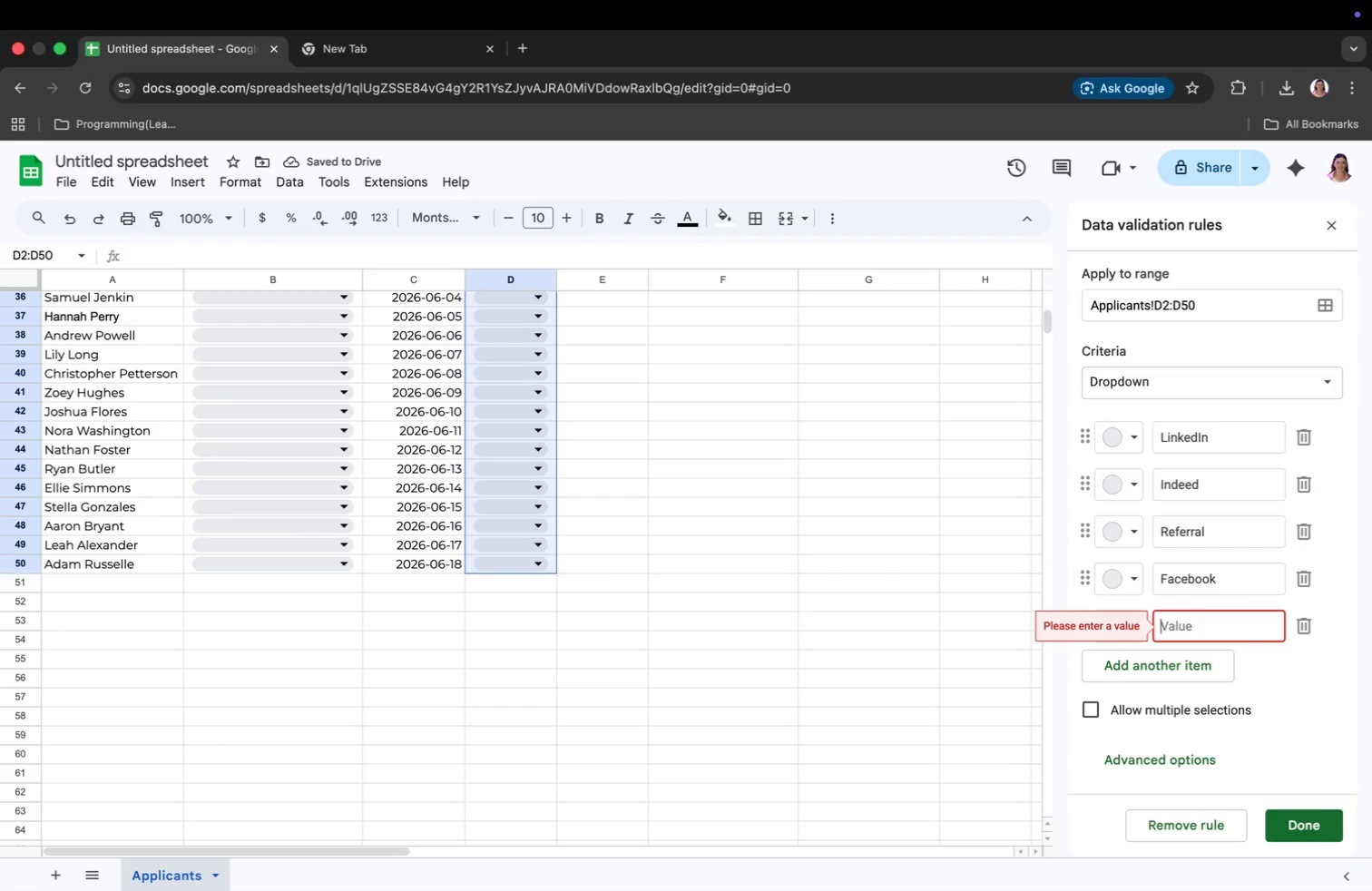 
wait(5.85)
 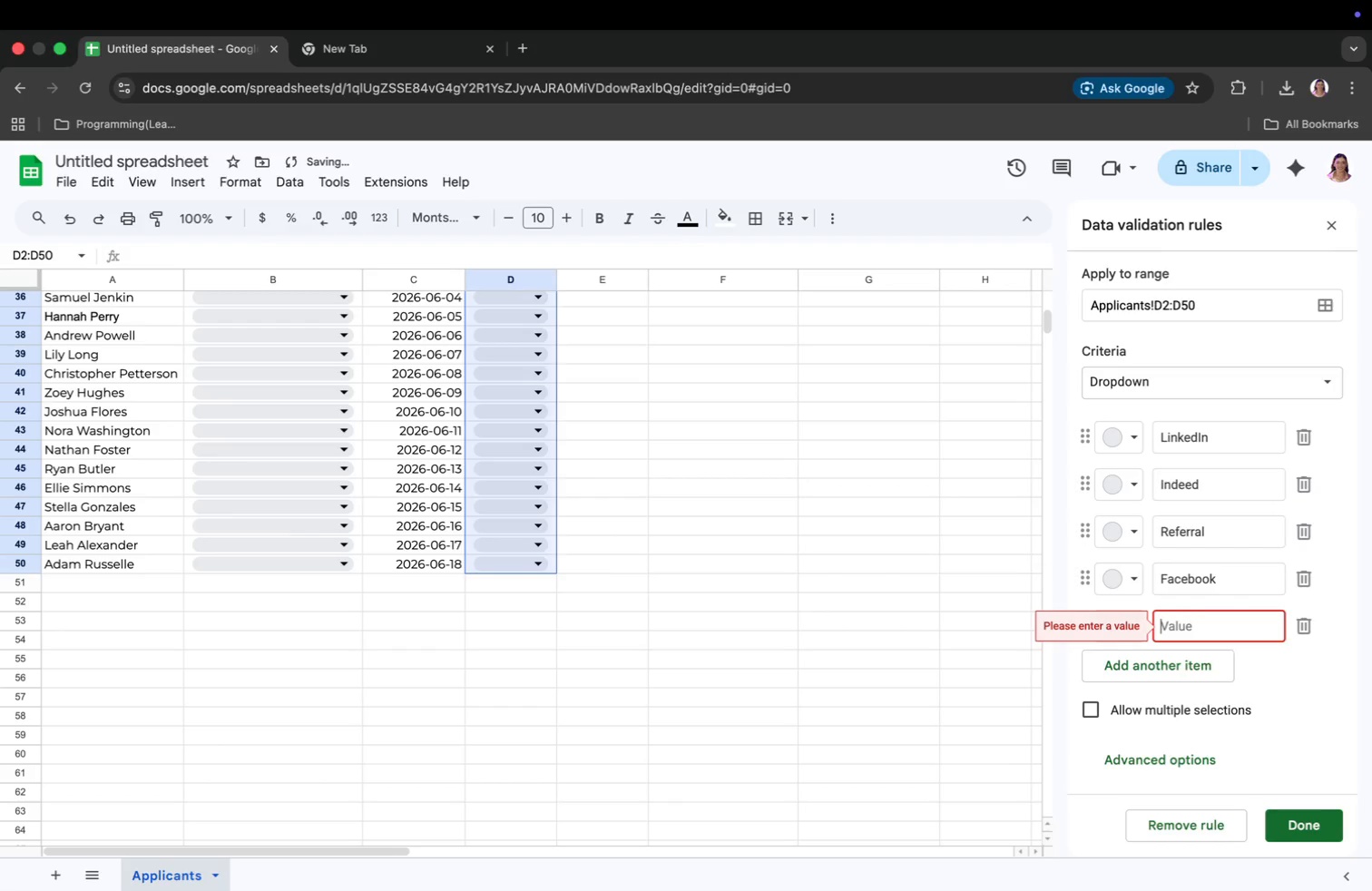 
type(Website)
 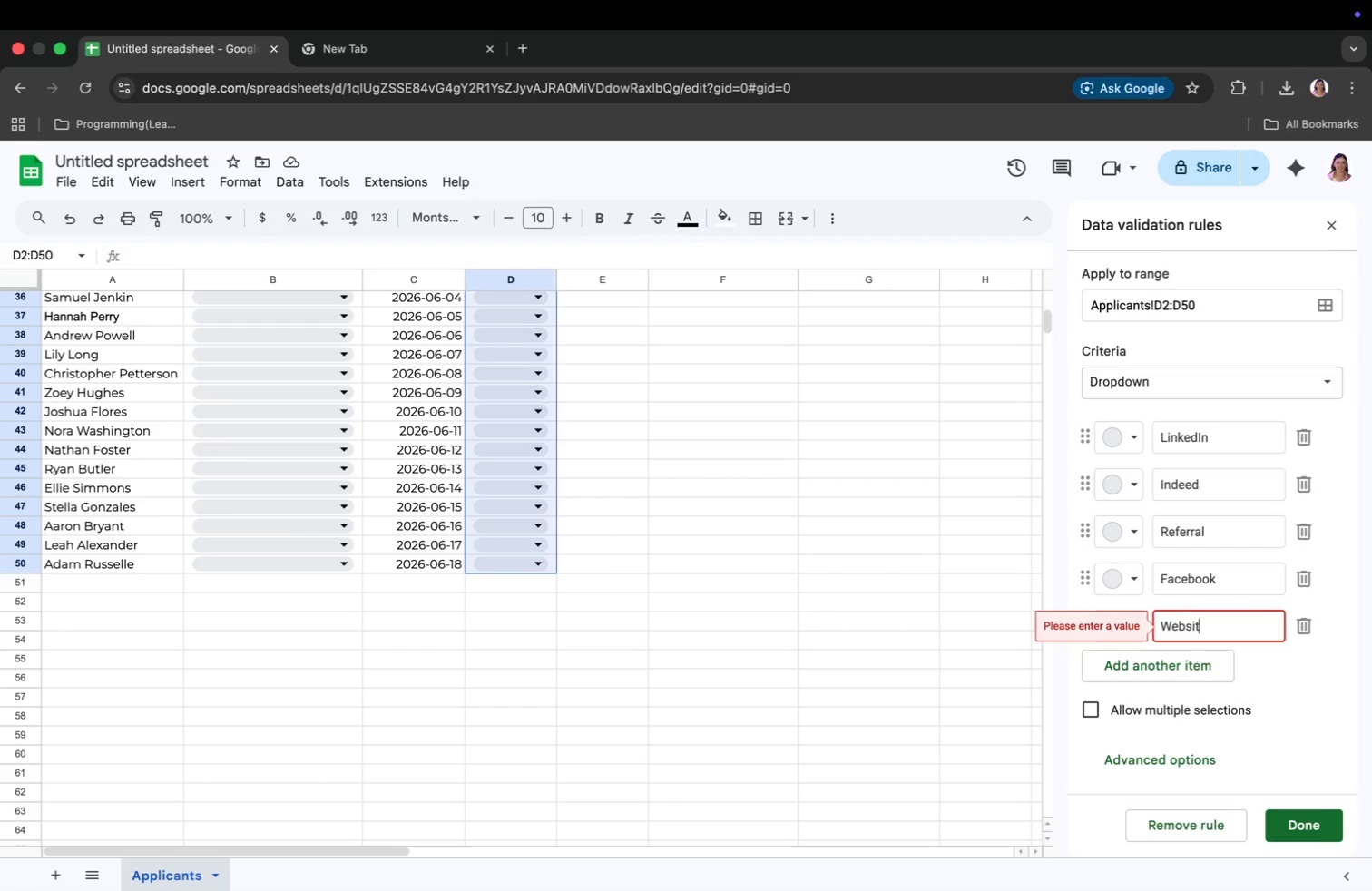 
key(Enter)
 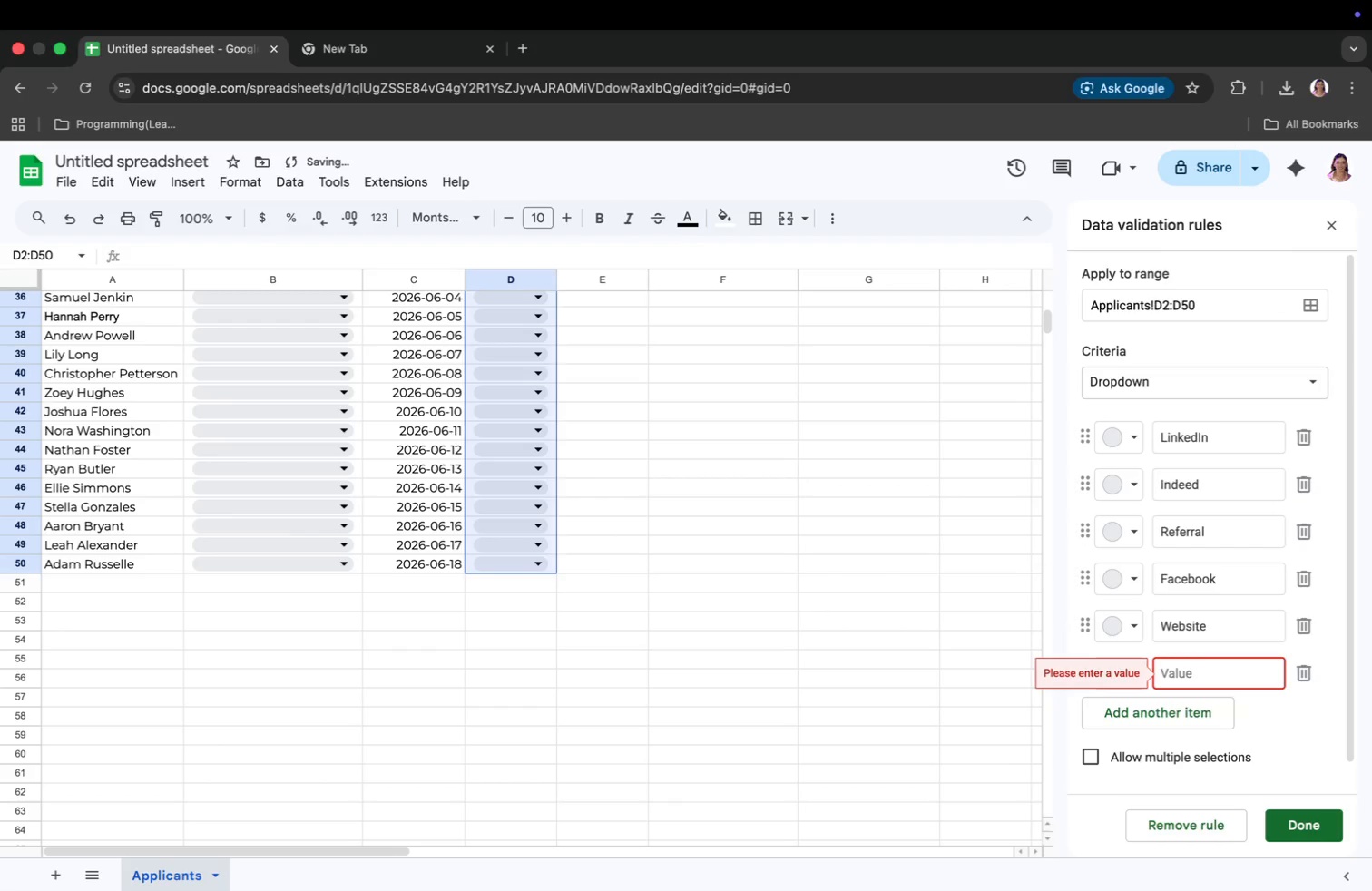 
type(Walk-in)
 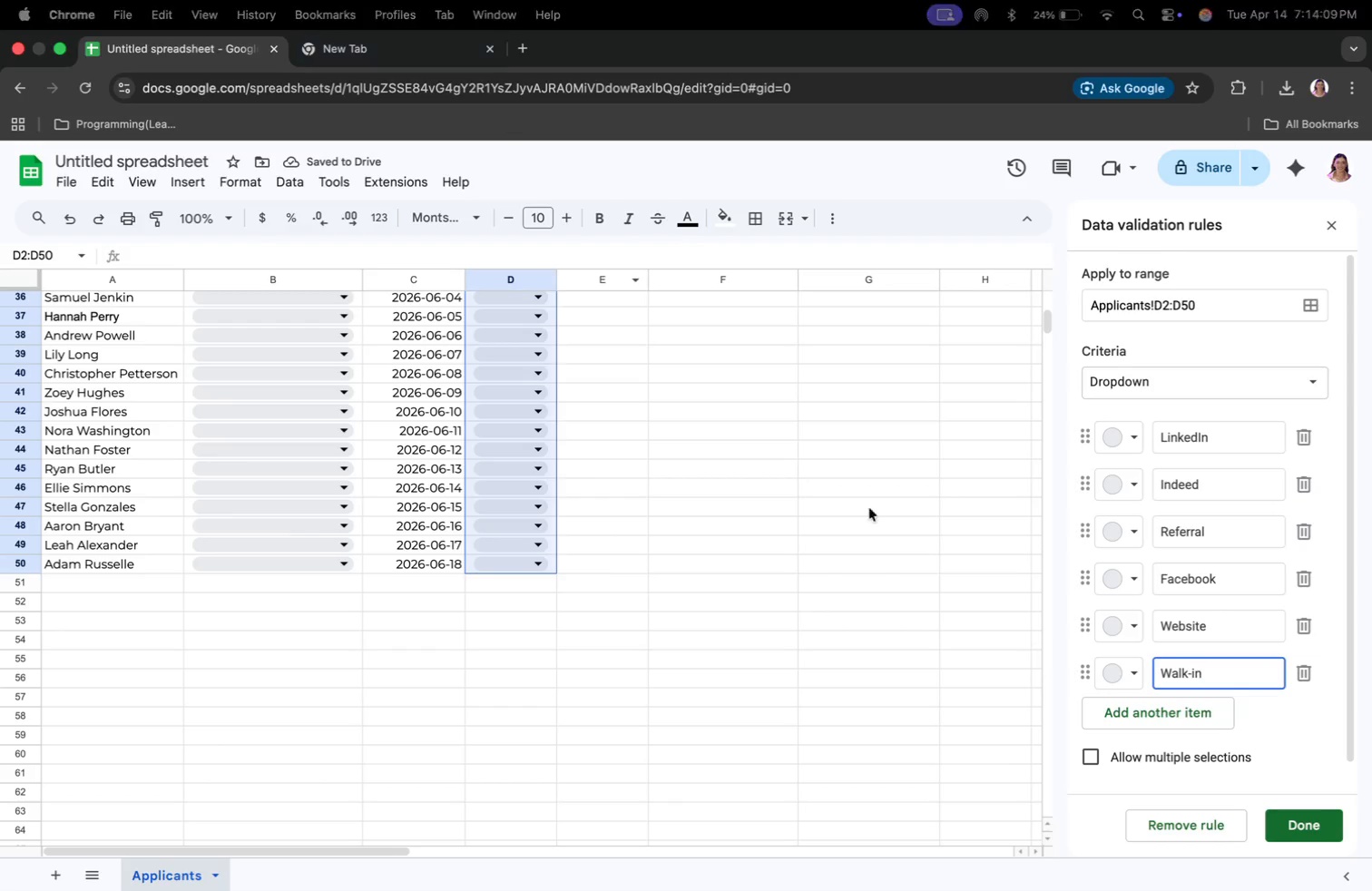 
wait(5.28)
 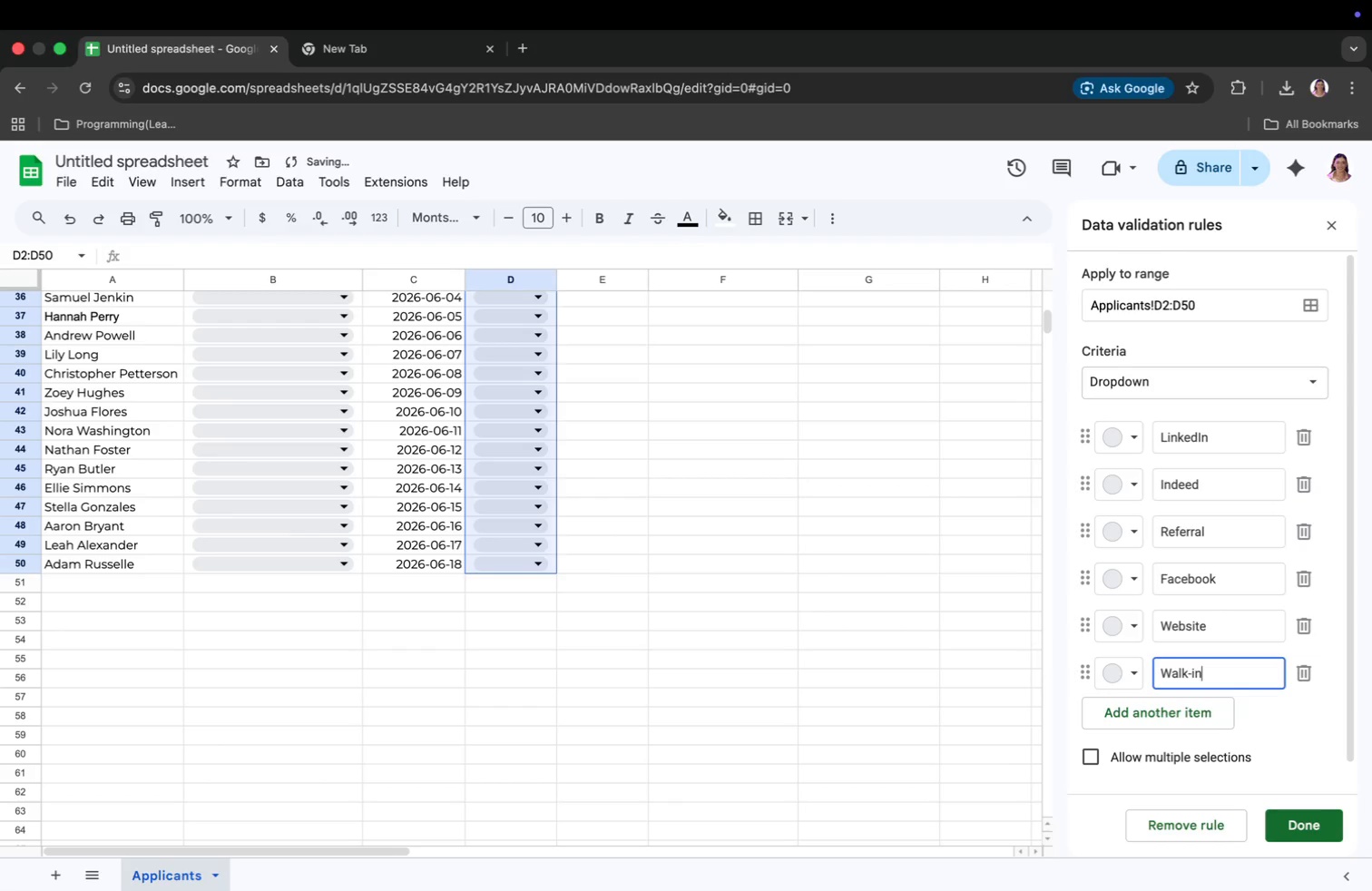 
left_click([1116, 444])
 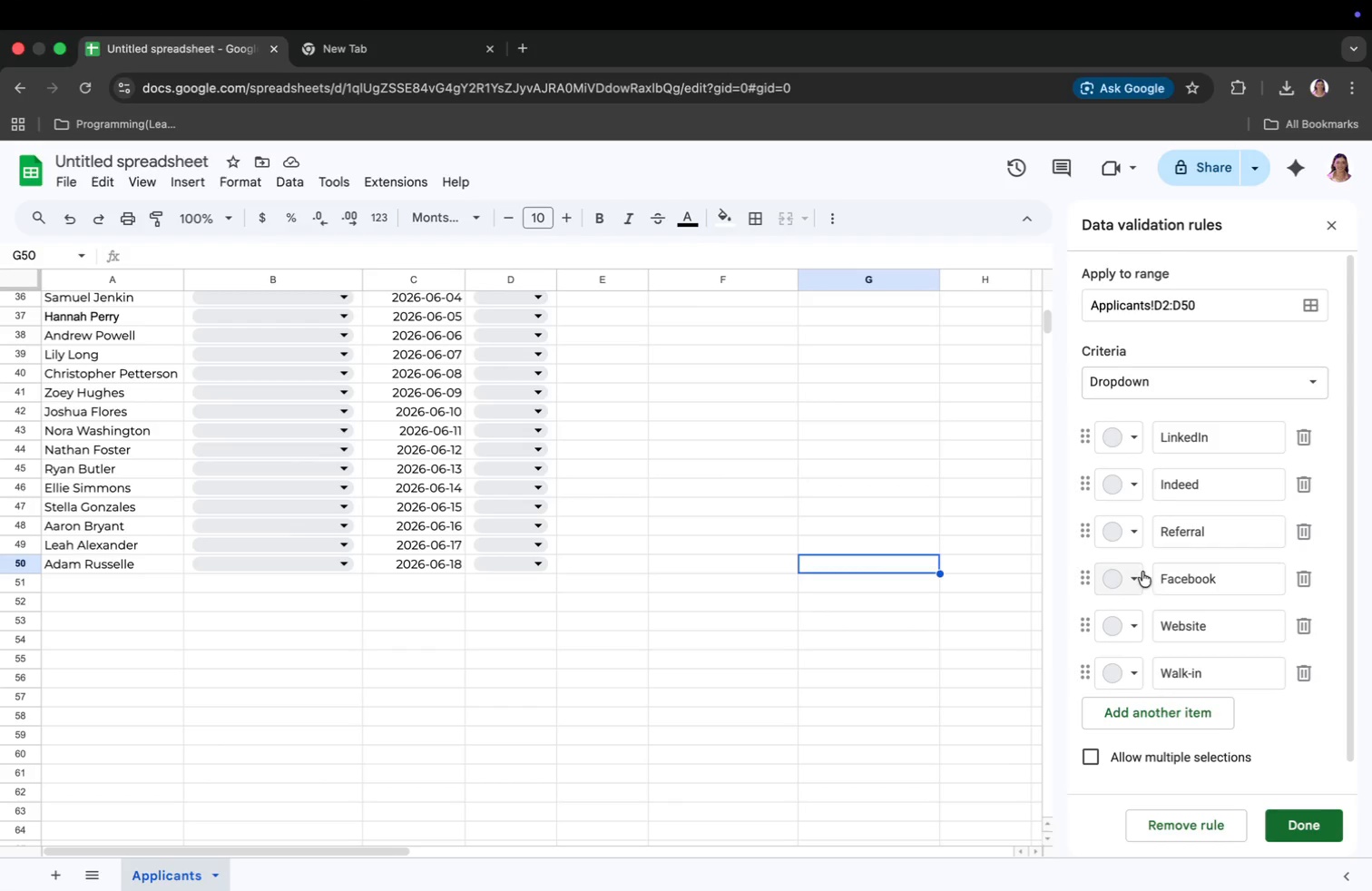 
left_click([1128, 580])
 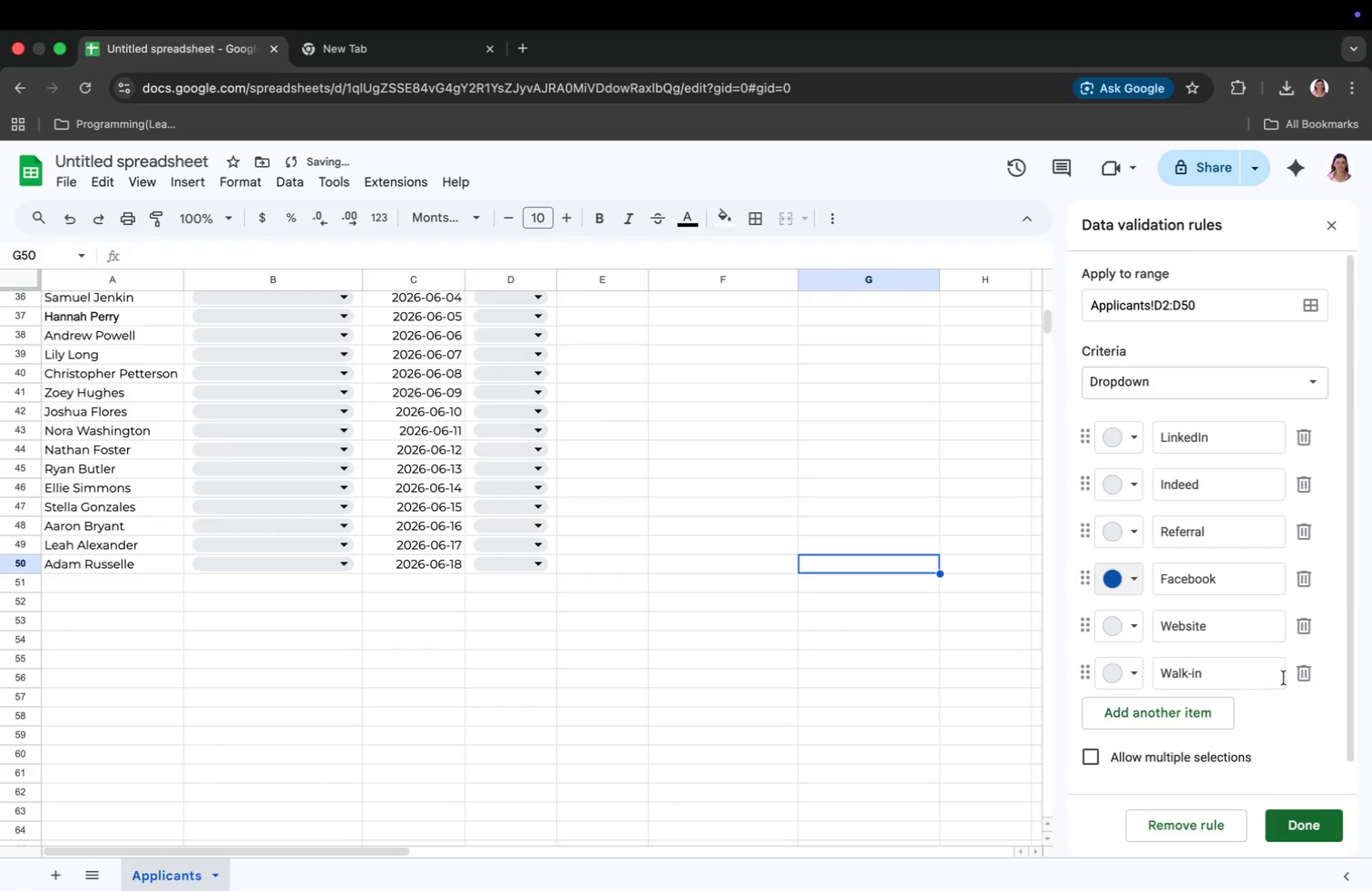 
left_click([1132, 580])
 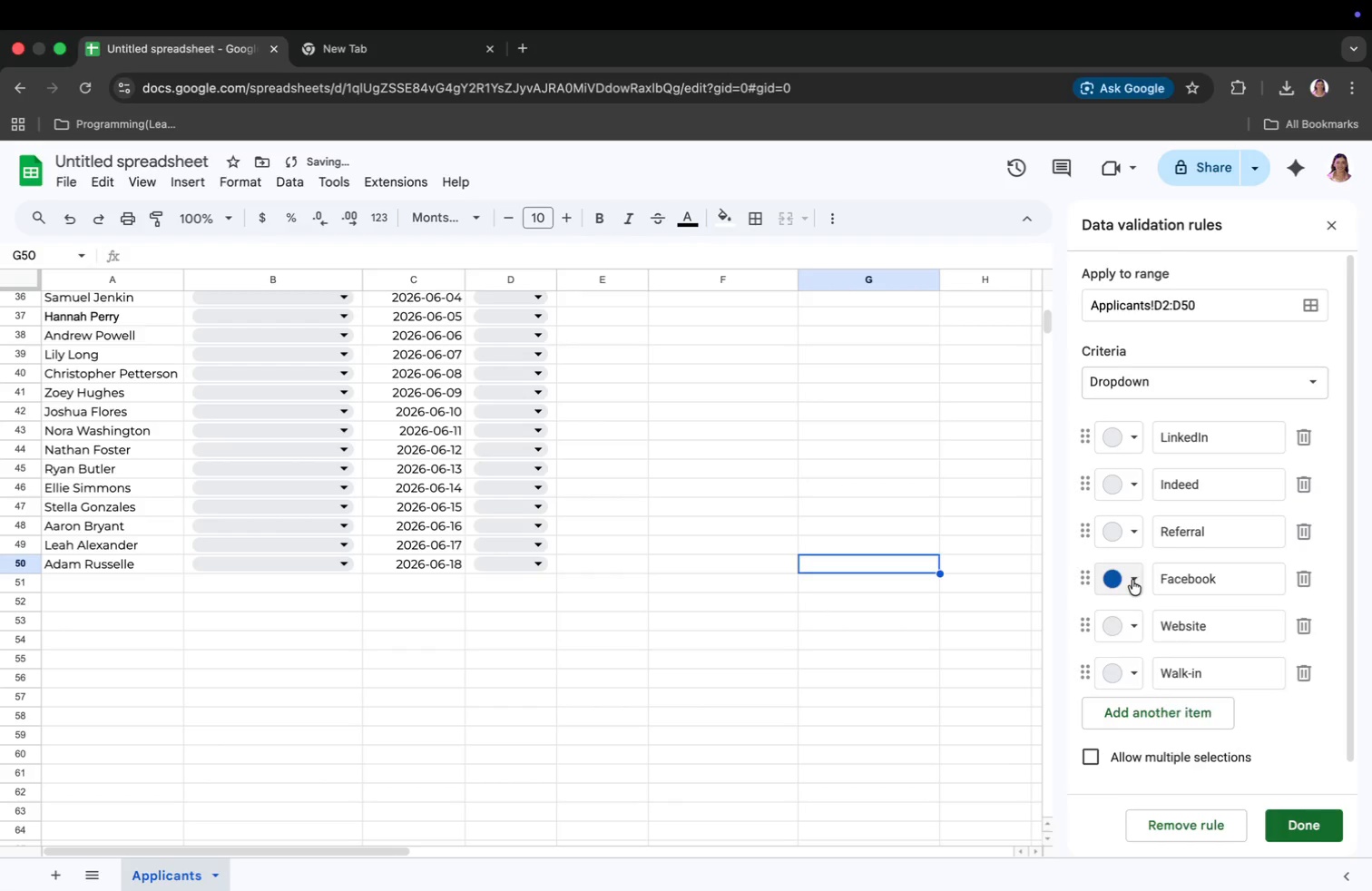 
scroll: coordinate [1297, 680], scroll_direction: down, amount: 2.0
 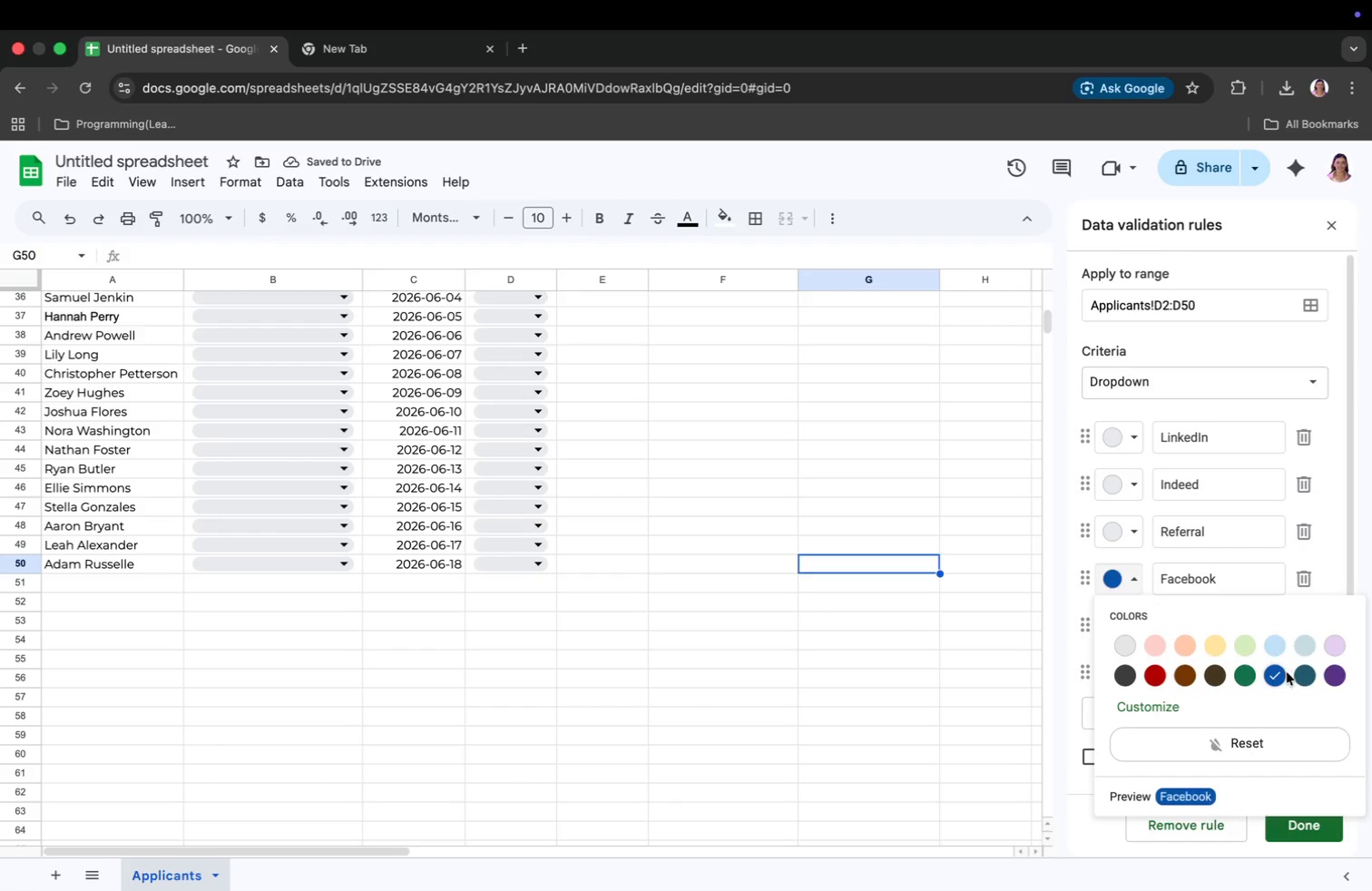 
left_click([1119, 540])
 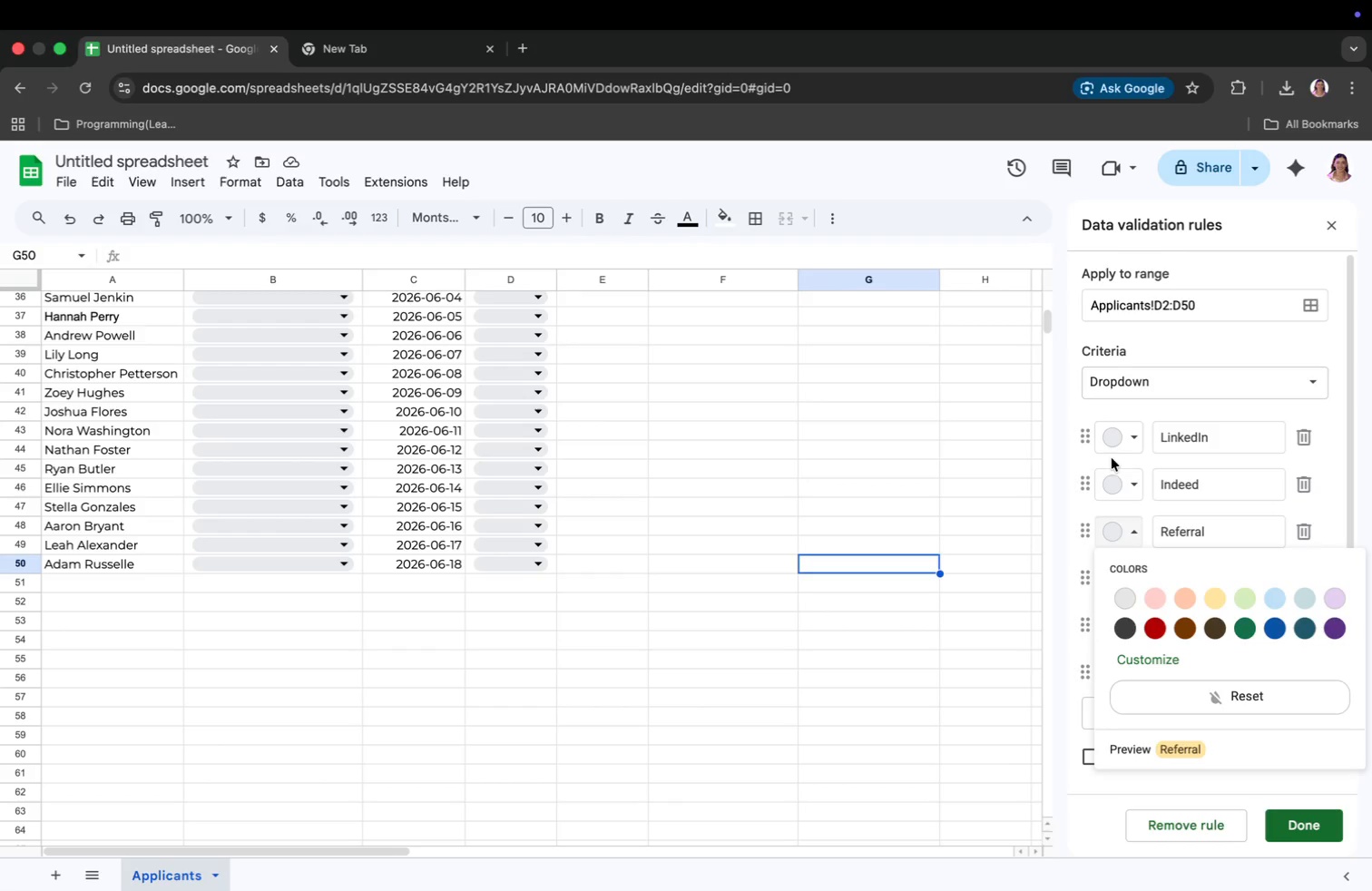 
left_click([1116, 448])
 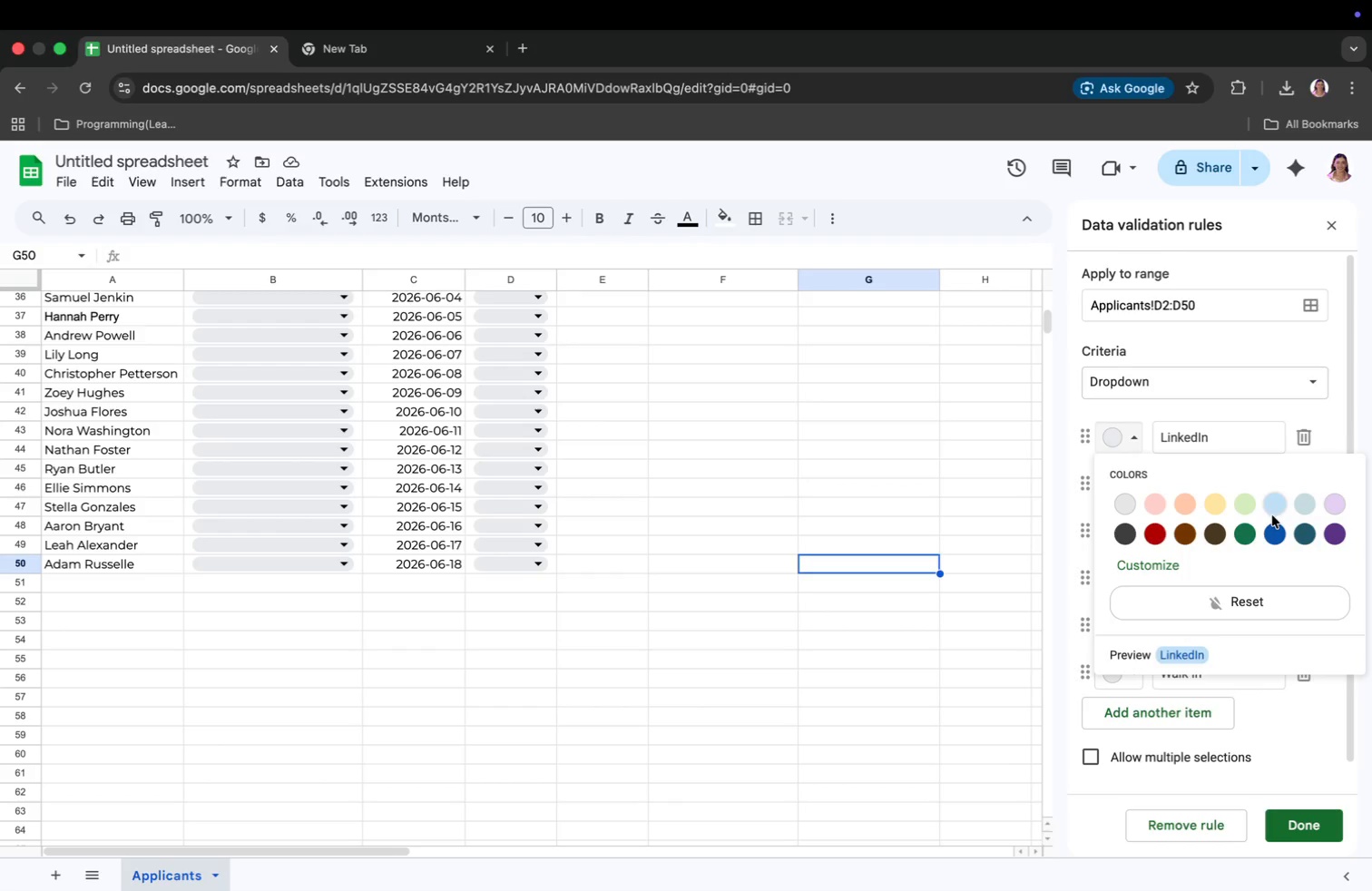 
left_click([1275, 509])
 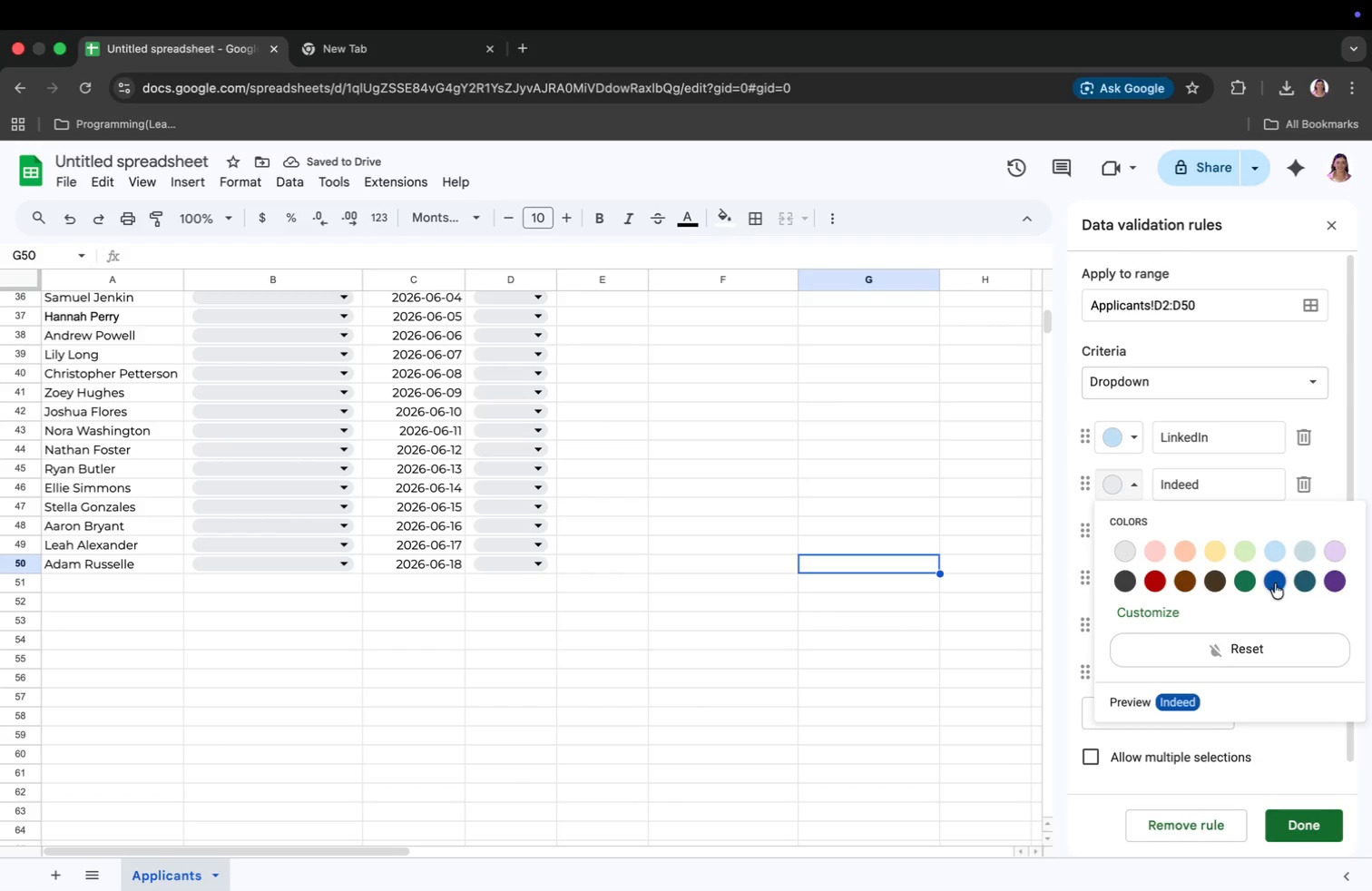 
left_click([1306, 557])
 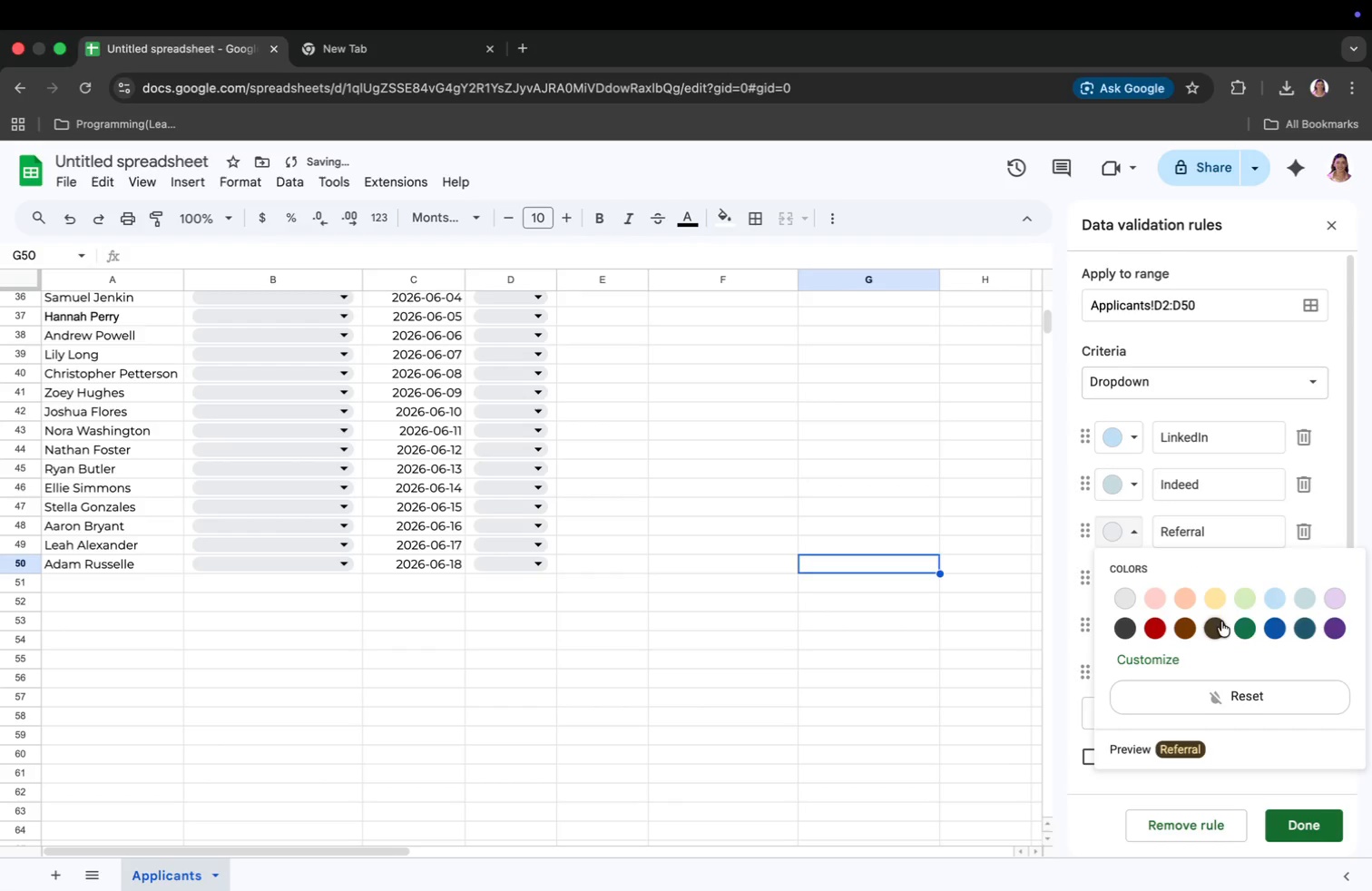 
left_click([1192, 604])
 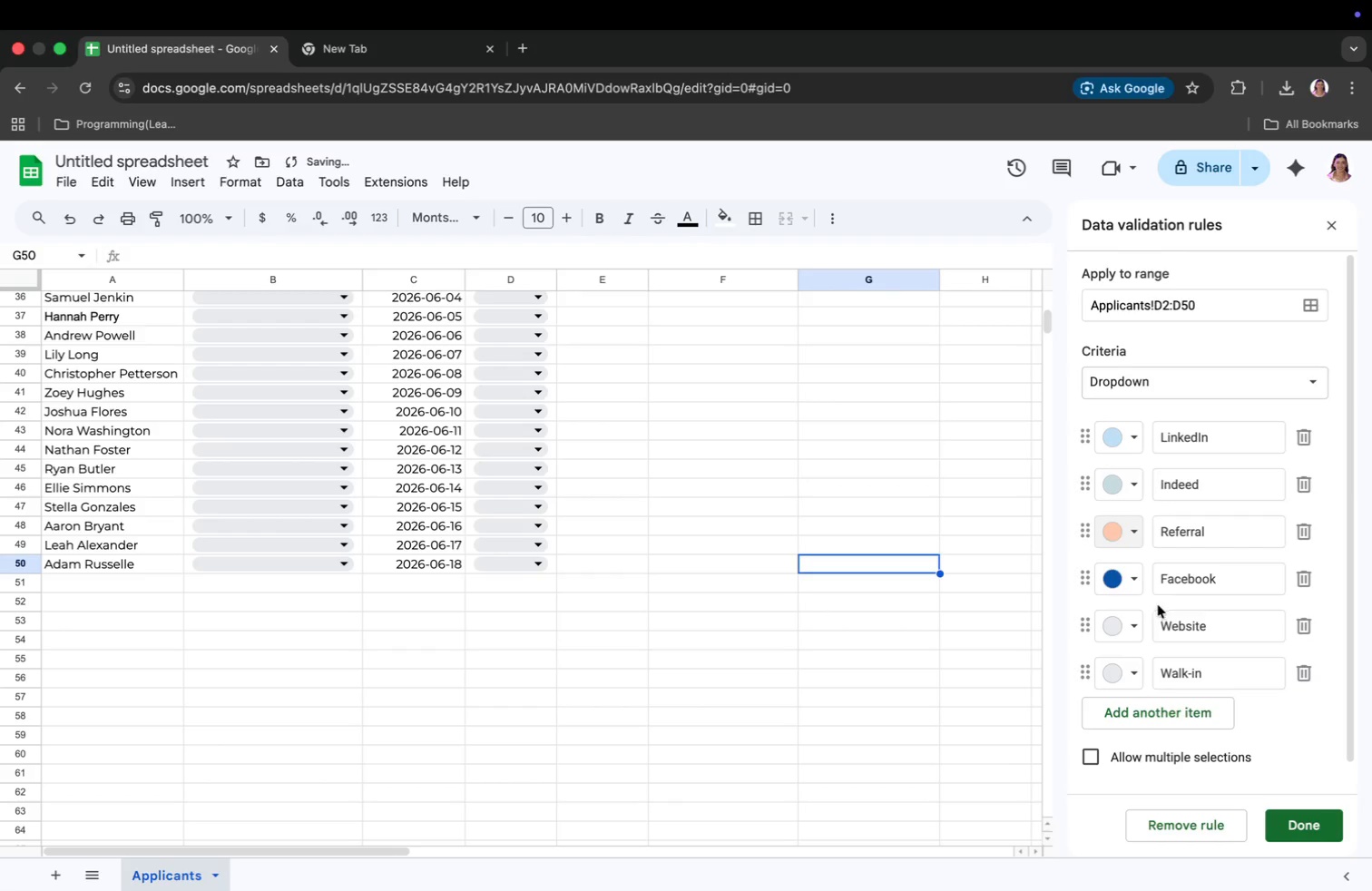 
left_click([1125, 624])
 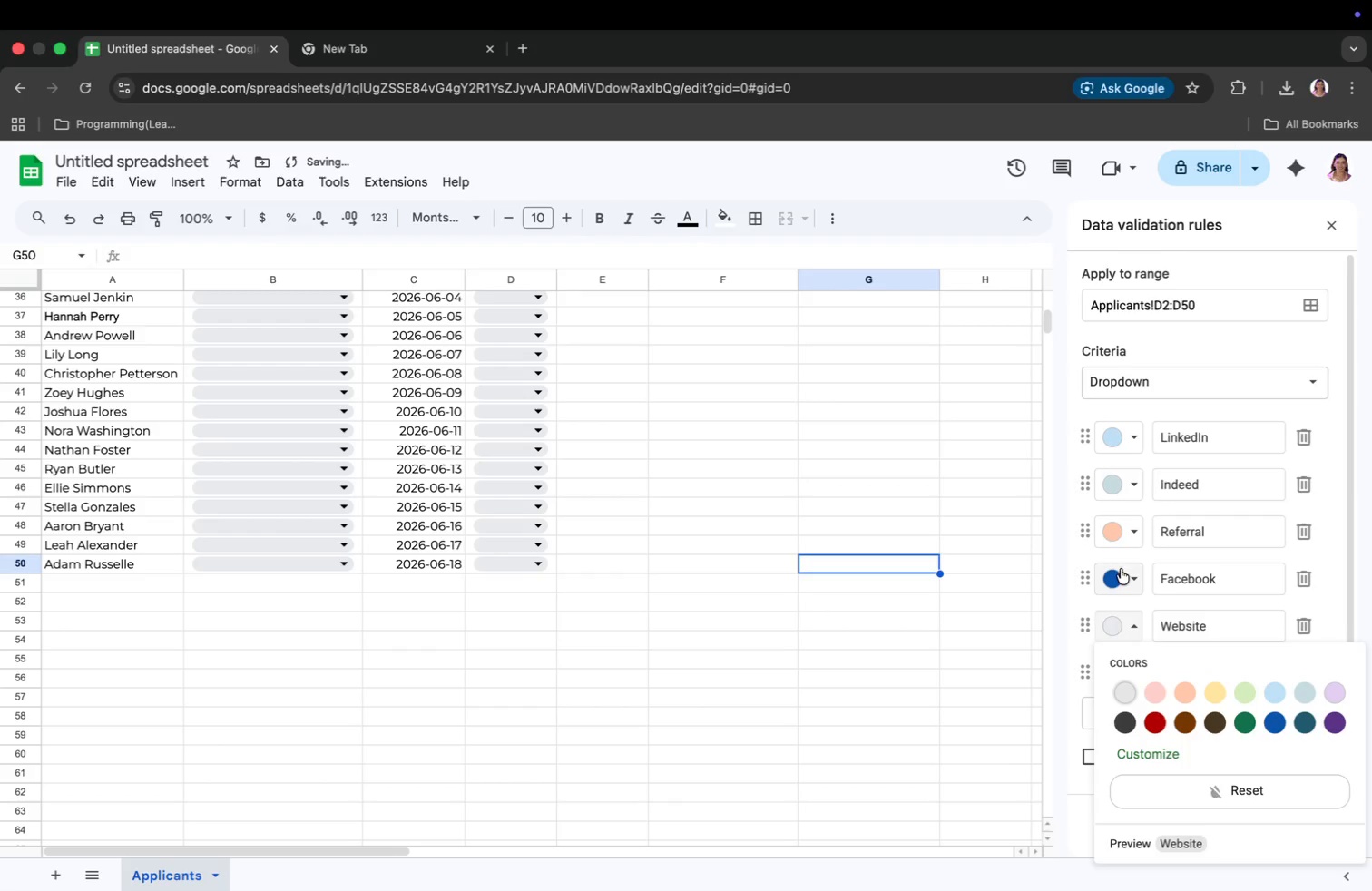 
left_click([1131, 543])
 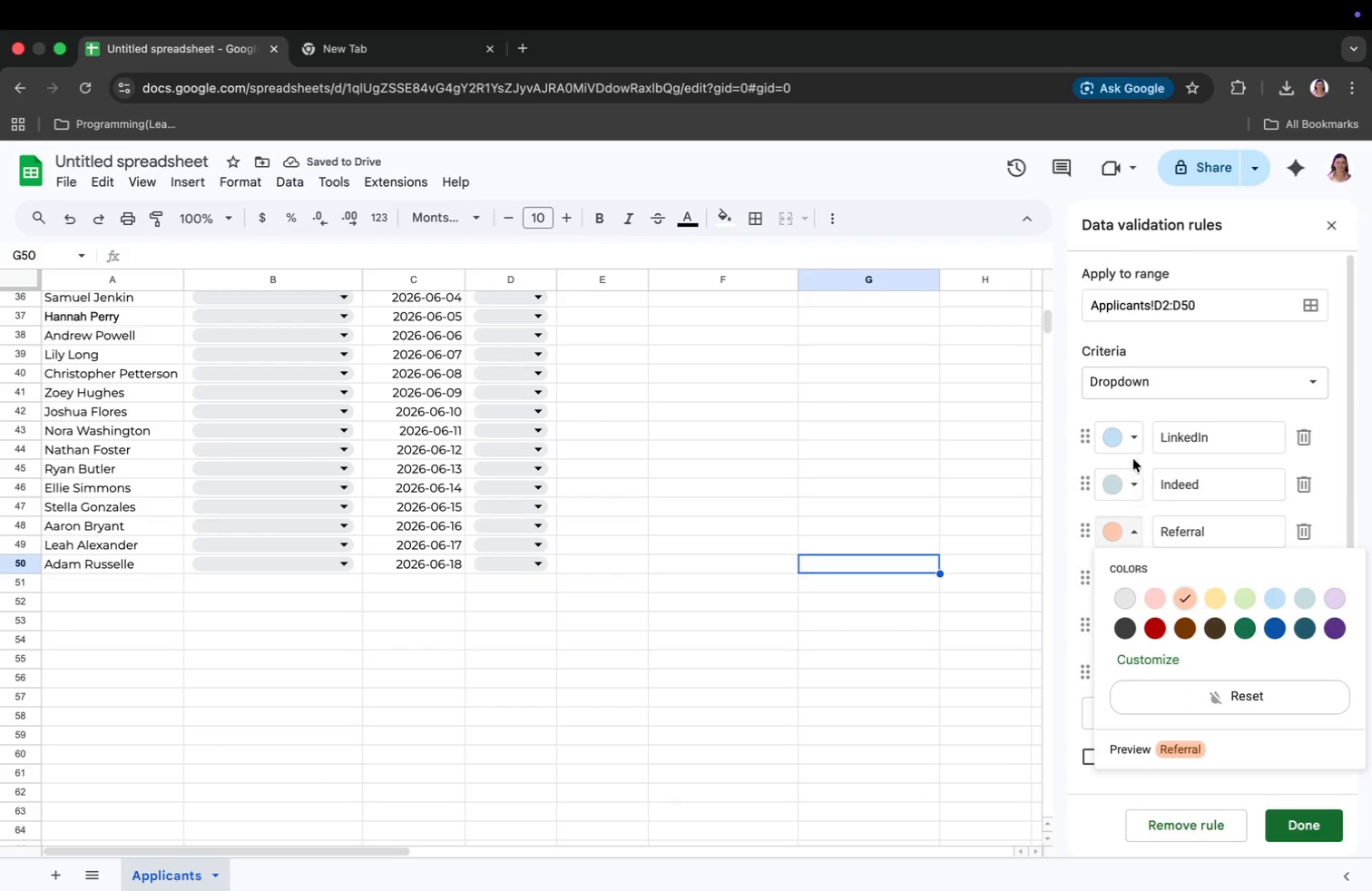 
left_click([1129, 448])
 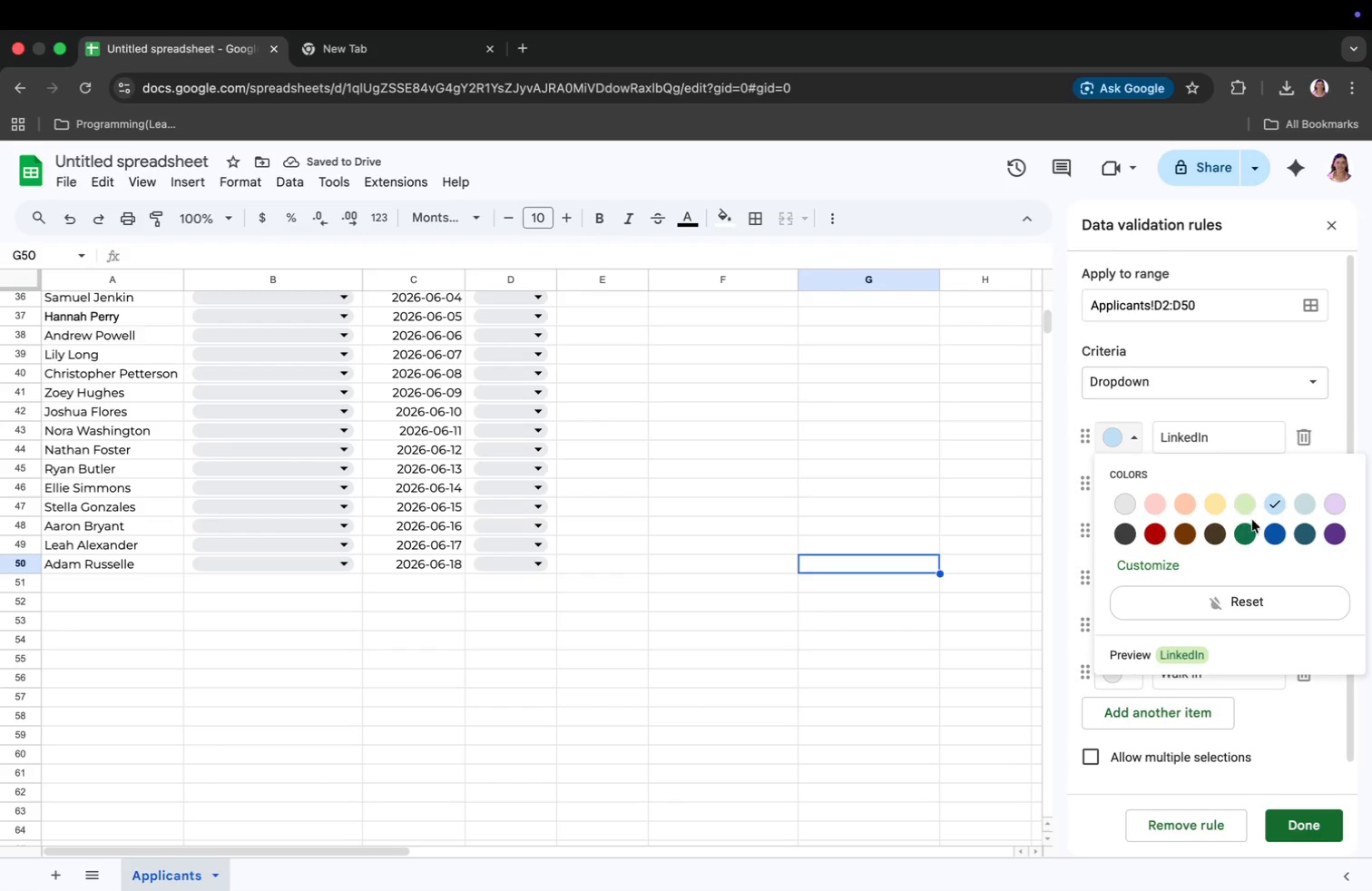 
left_click([1274, 534])
 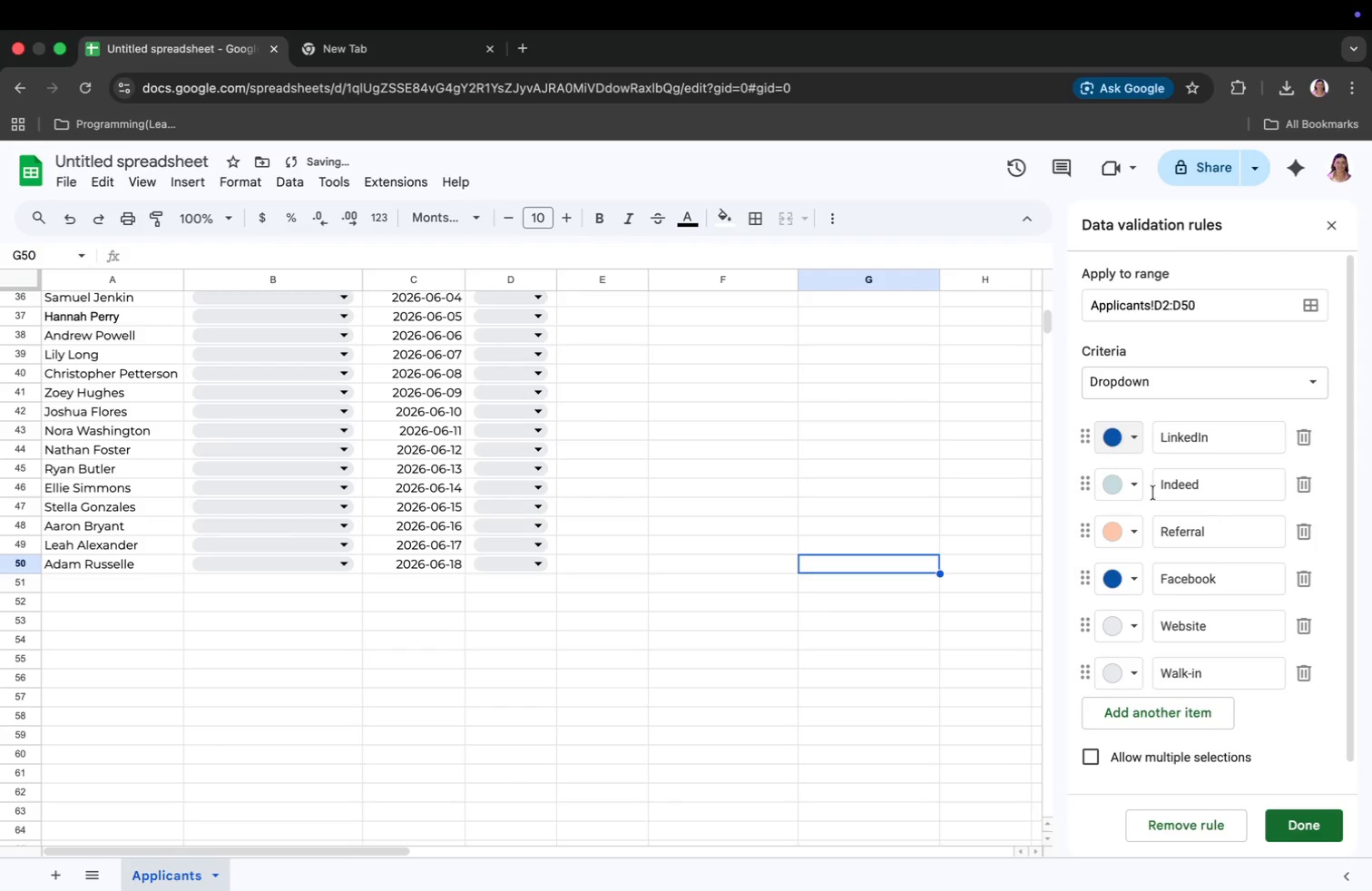 
left_click([1125, 485])
 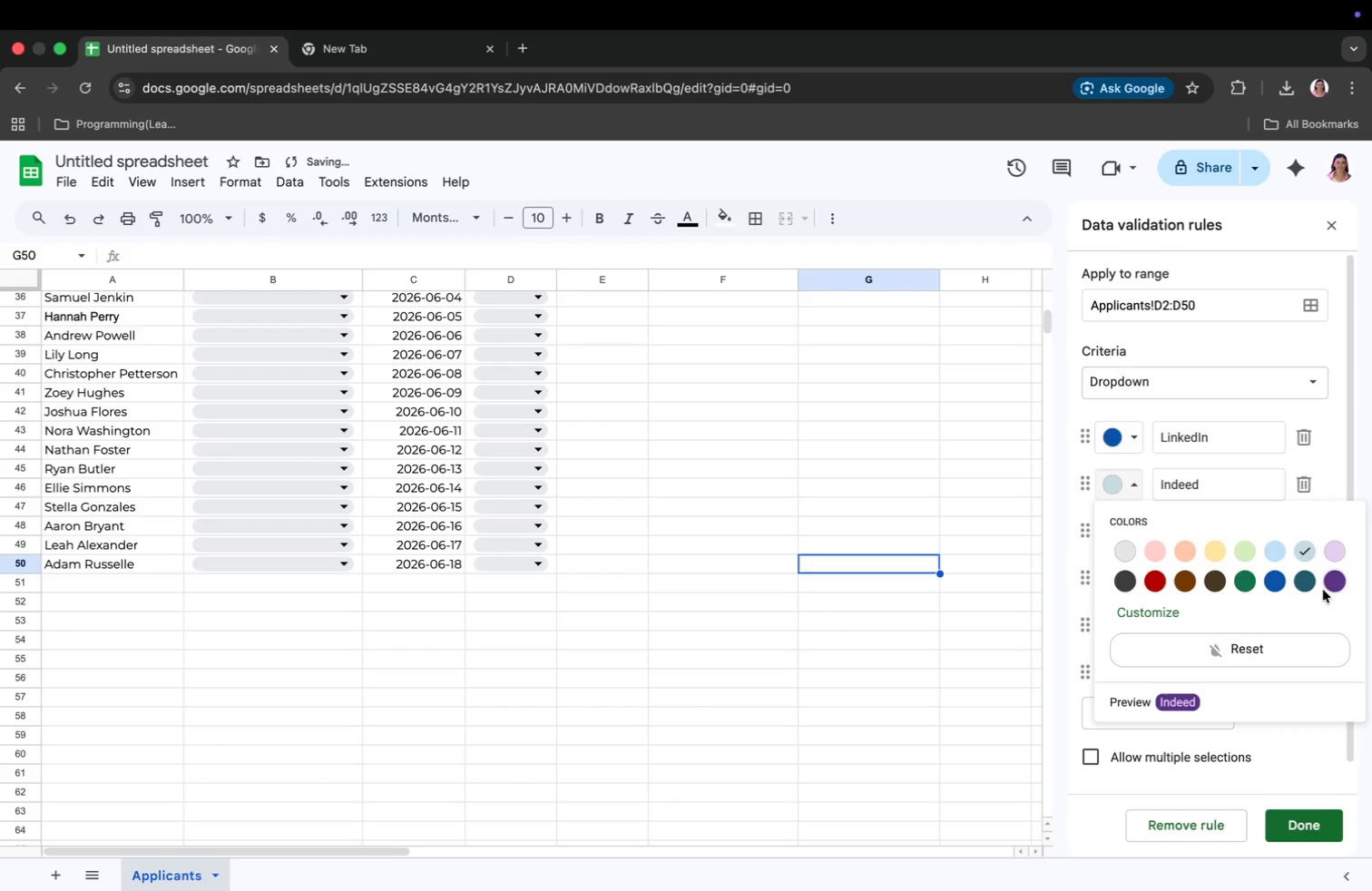 
left_click([1308, 583])
 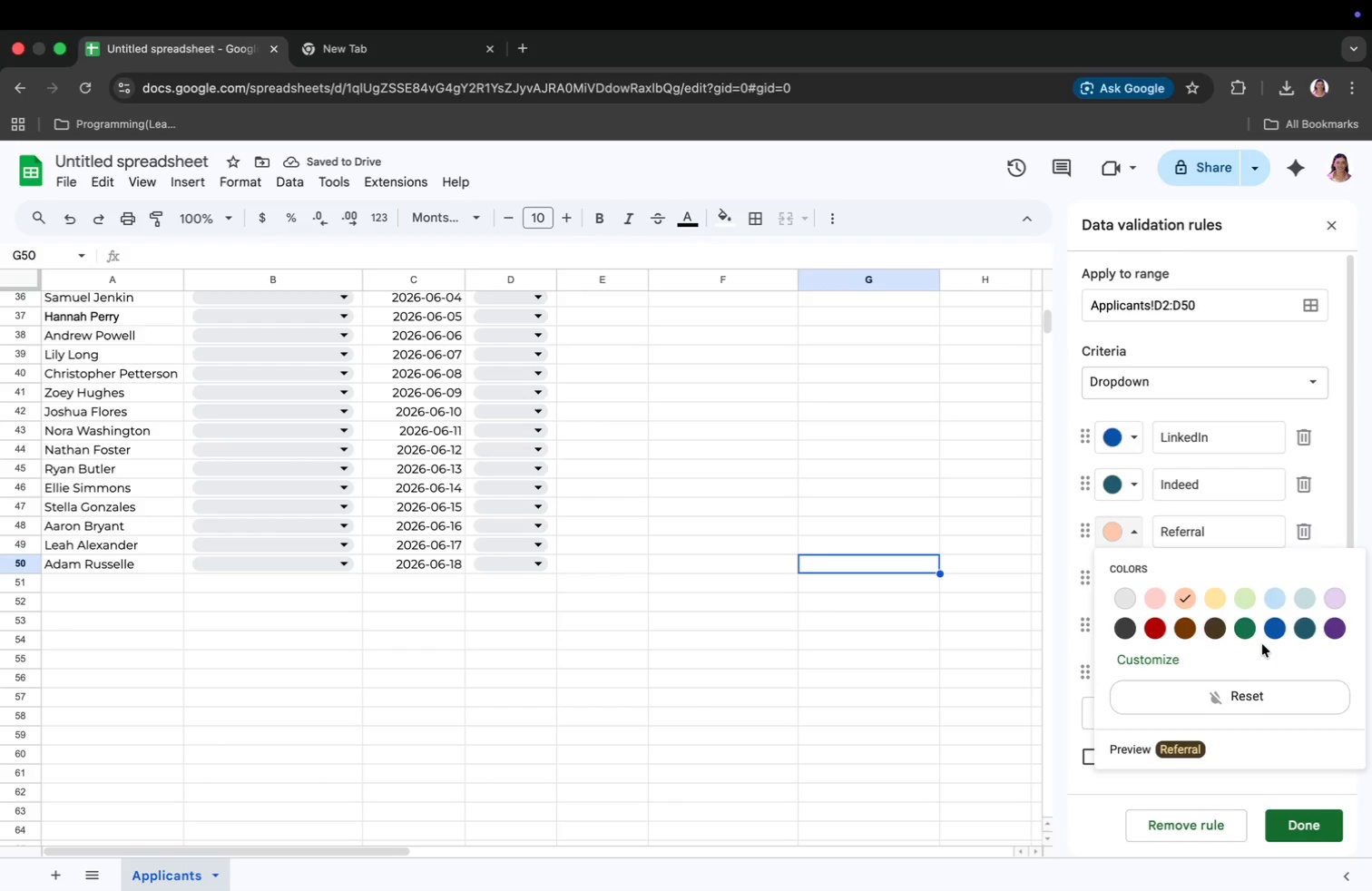 
wait(9.2)
 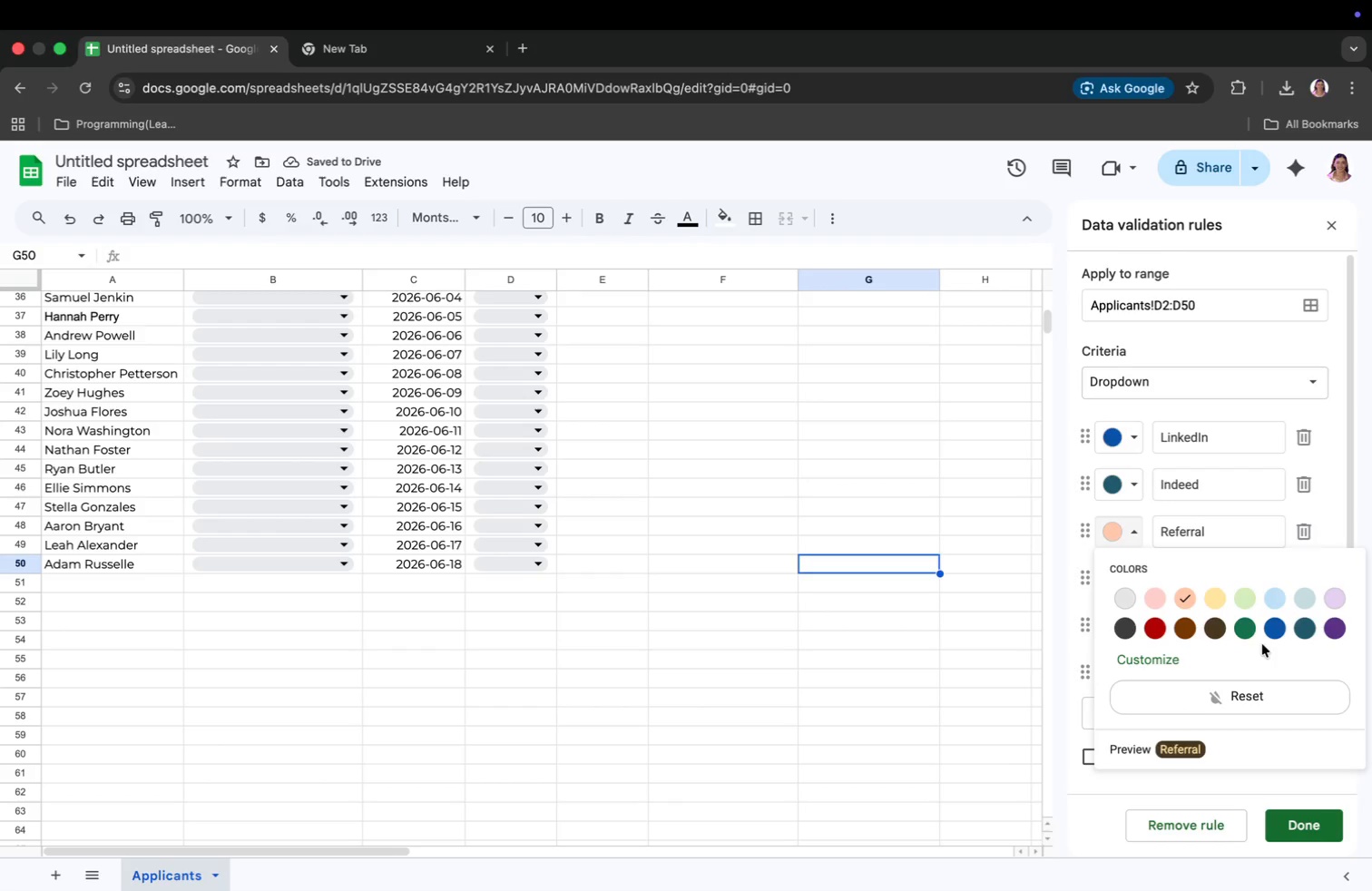 
left_click([1122, 592])
 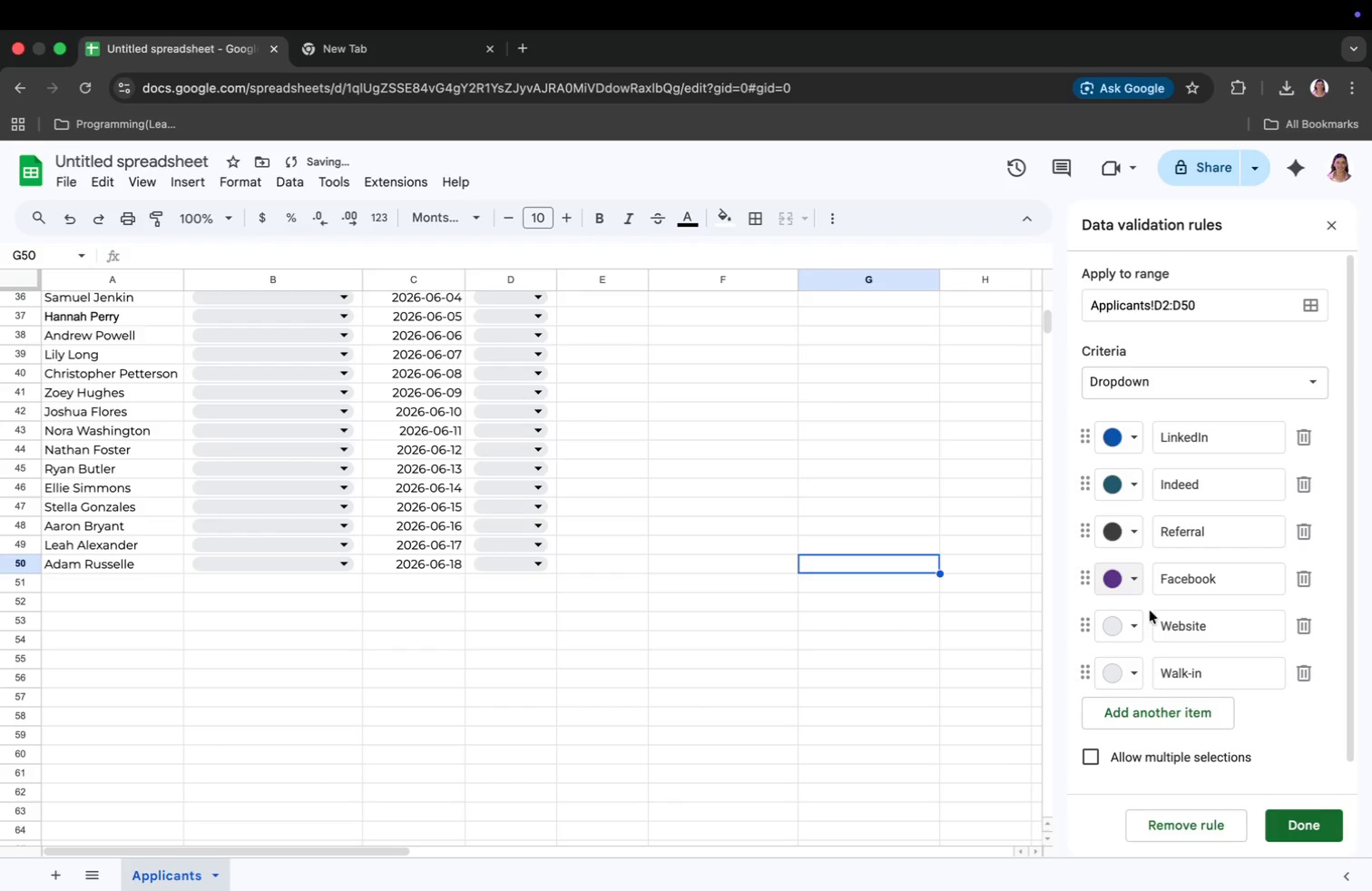 
left_click([1129, 625])
 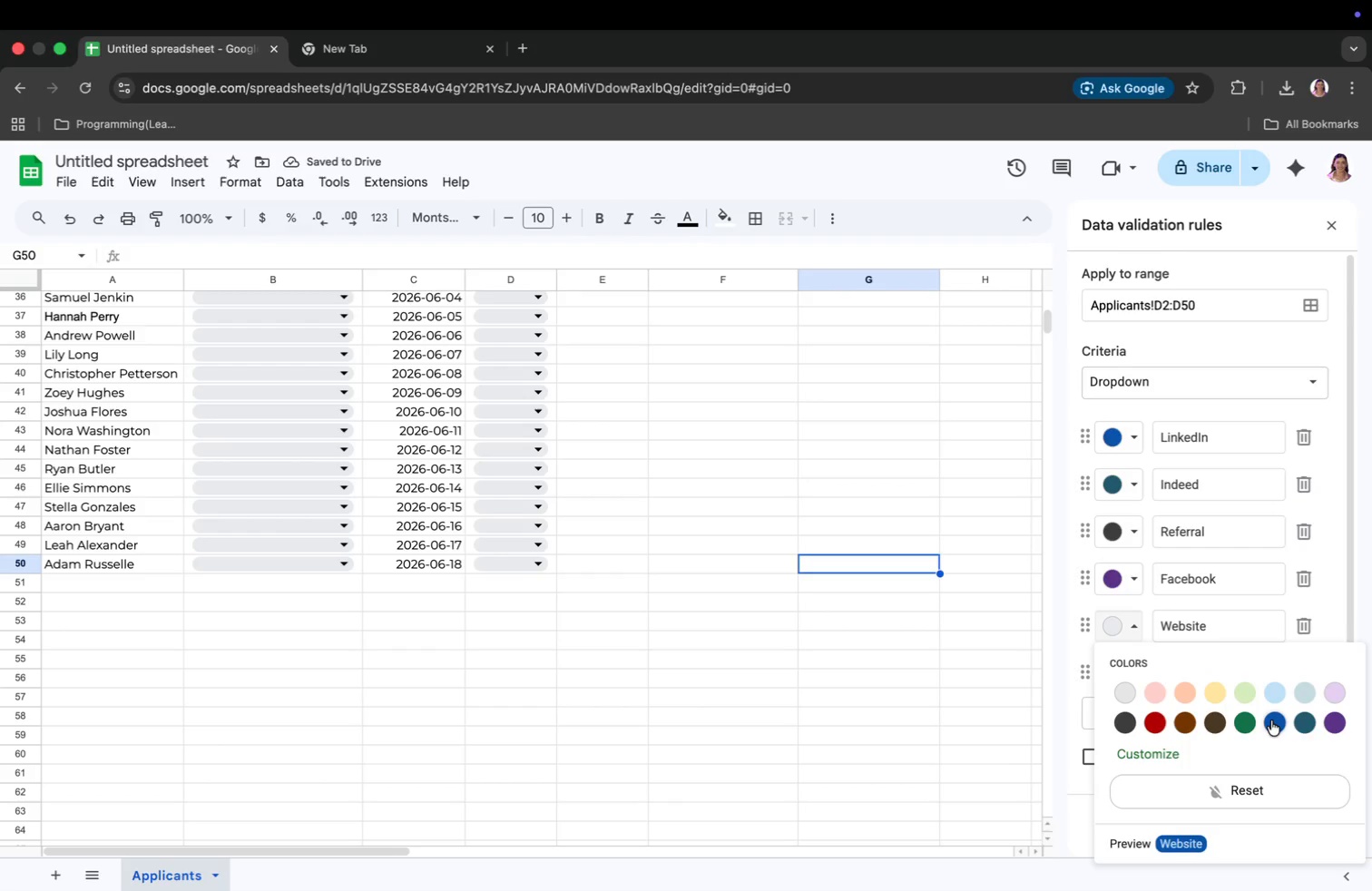 
left_click([1302, 721])
 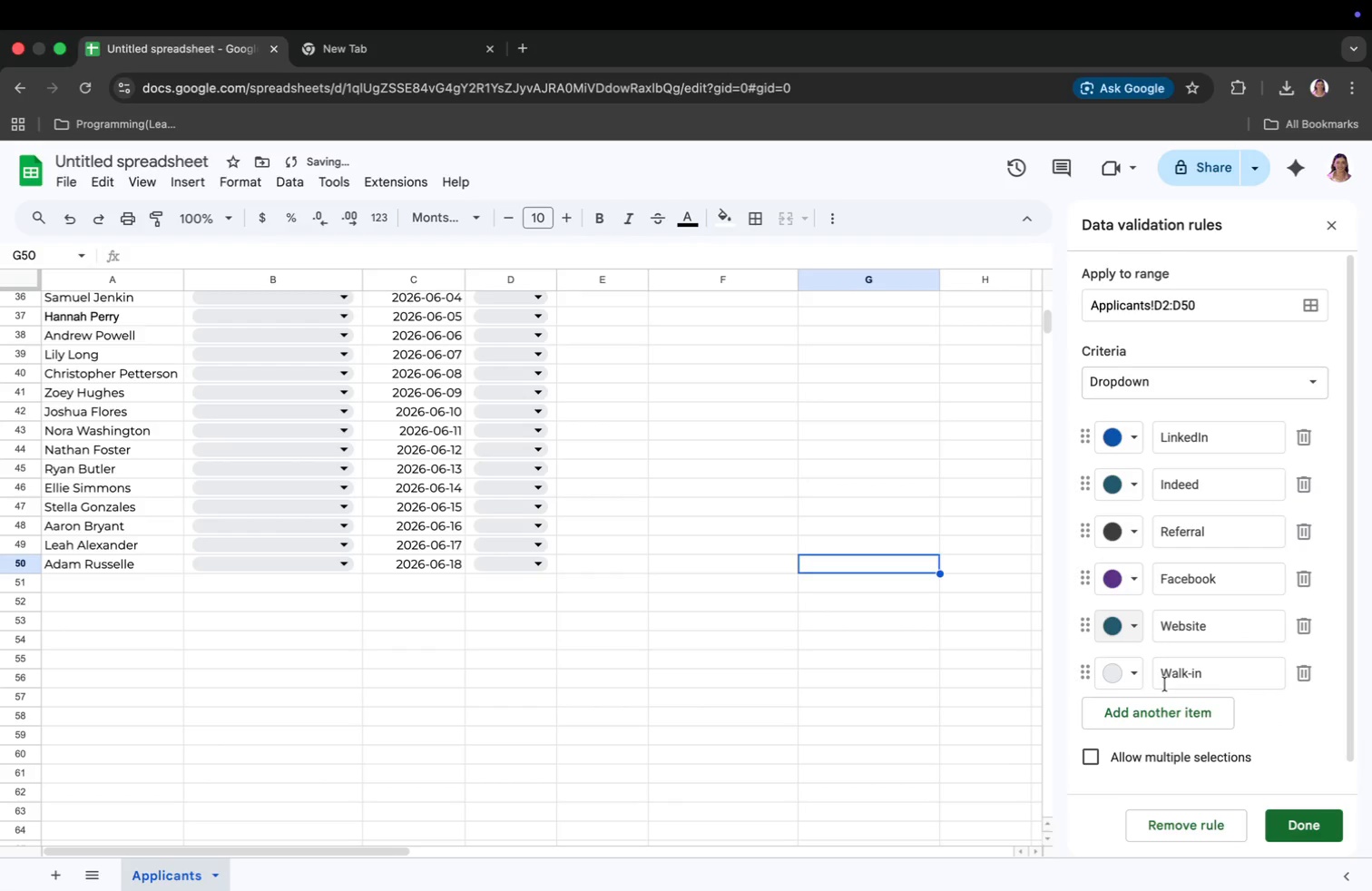 
left_click([1128, 676])
 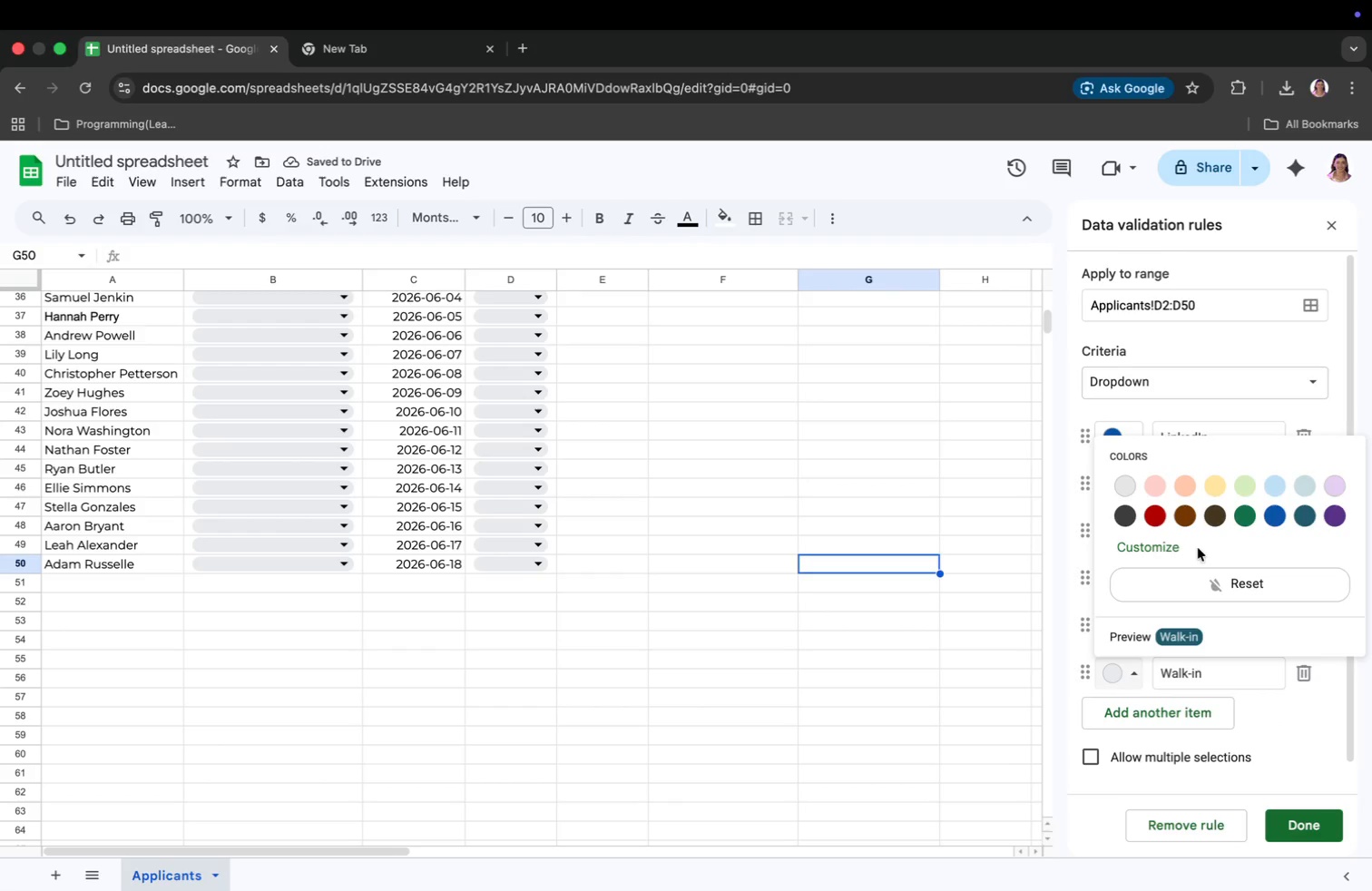 
left_click([1183, 524])
 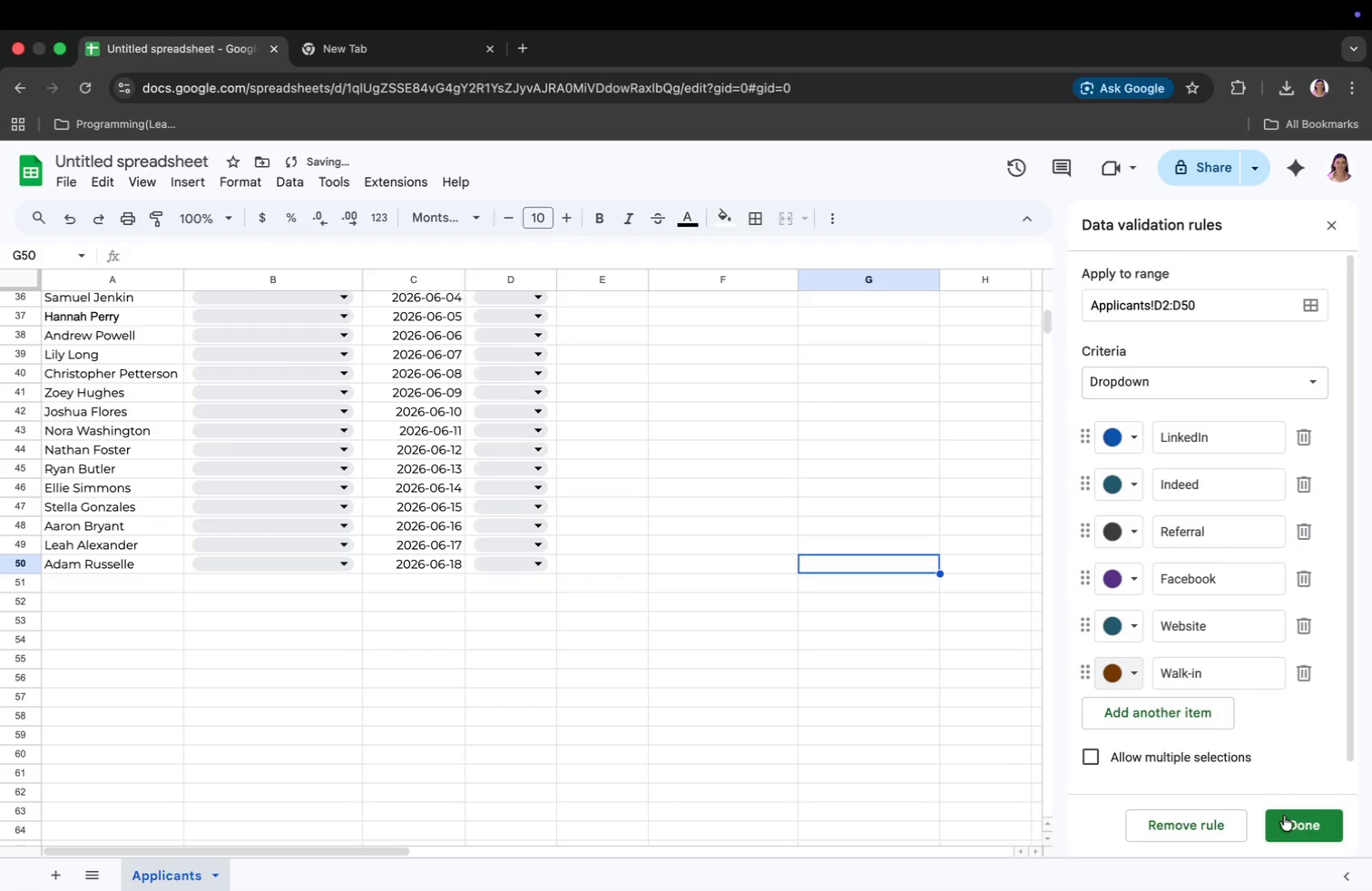 
left_click([1294, 820])
 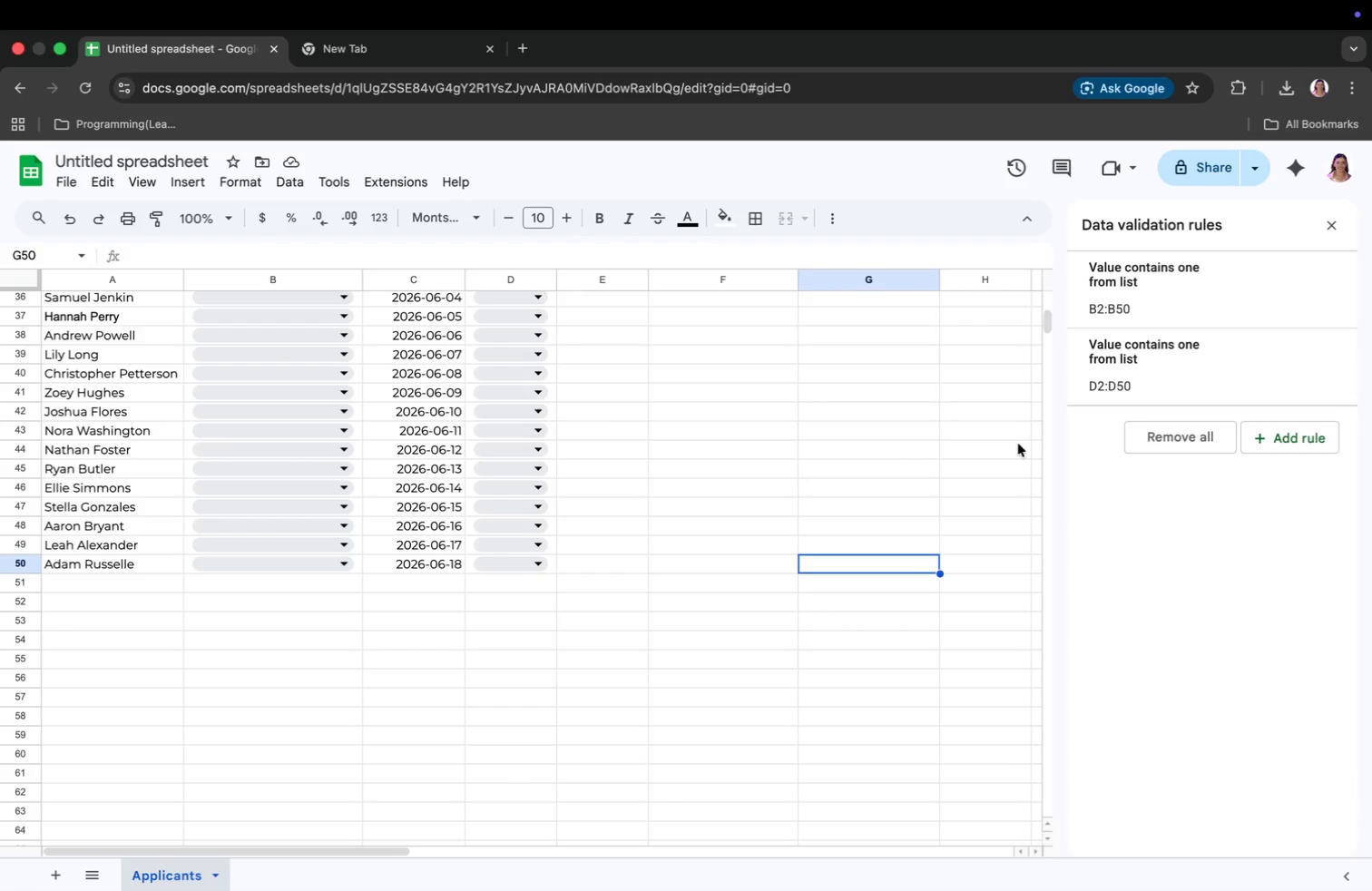 
wait(10.73)
 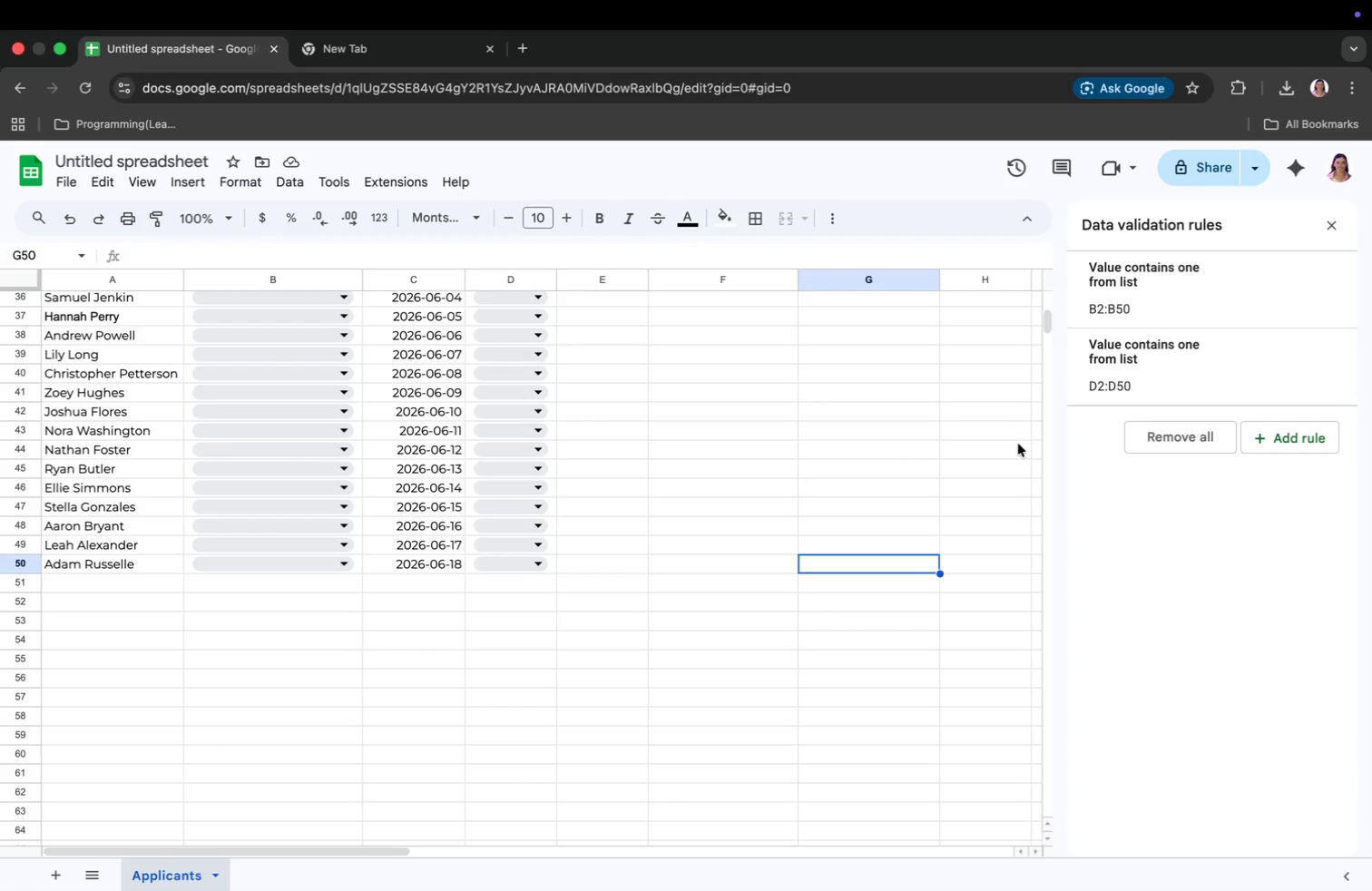 
scroll: coordinate [652, 461], scroll_direction: up, amount: 36.0
 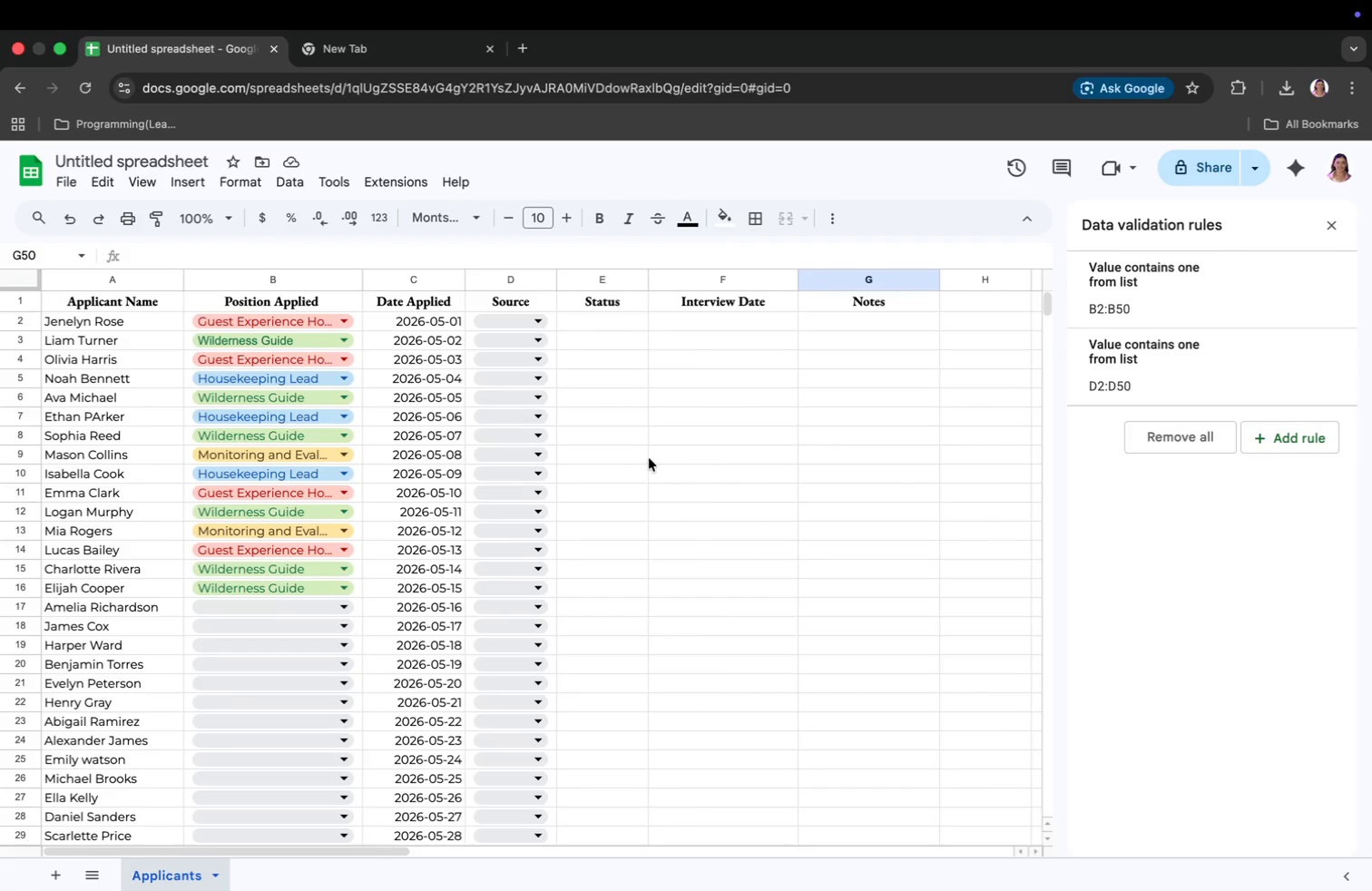 
left_click_drag(start_coordinate=[557, 285], to_coordinate=[567, 286])
 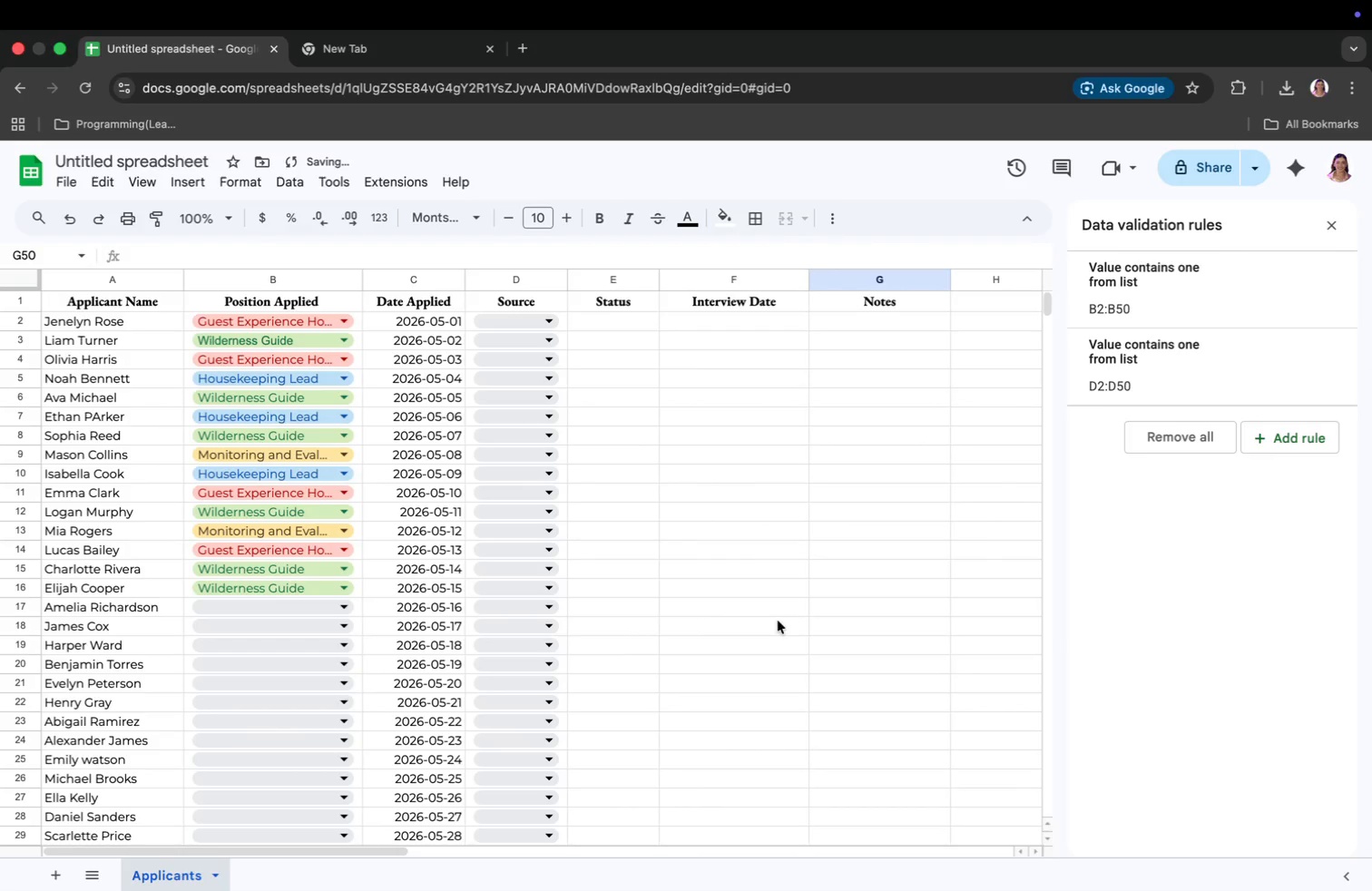 
wait(6.74)
 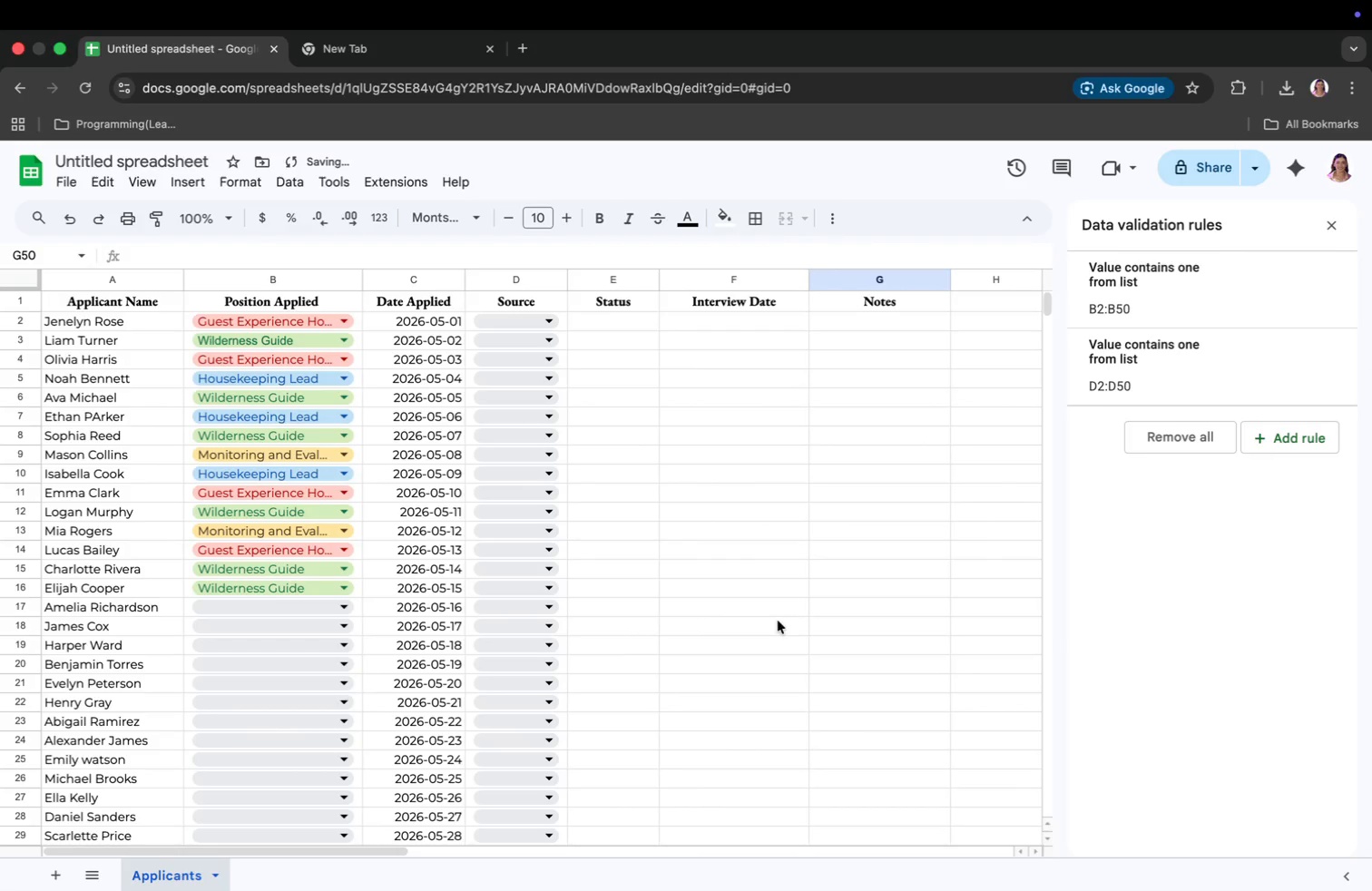 
left_click([545, 323])
 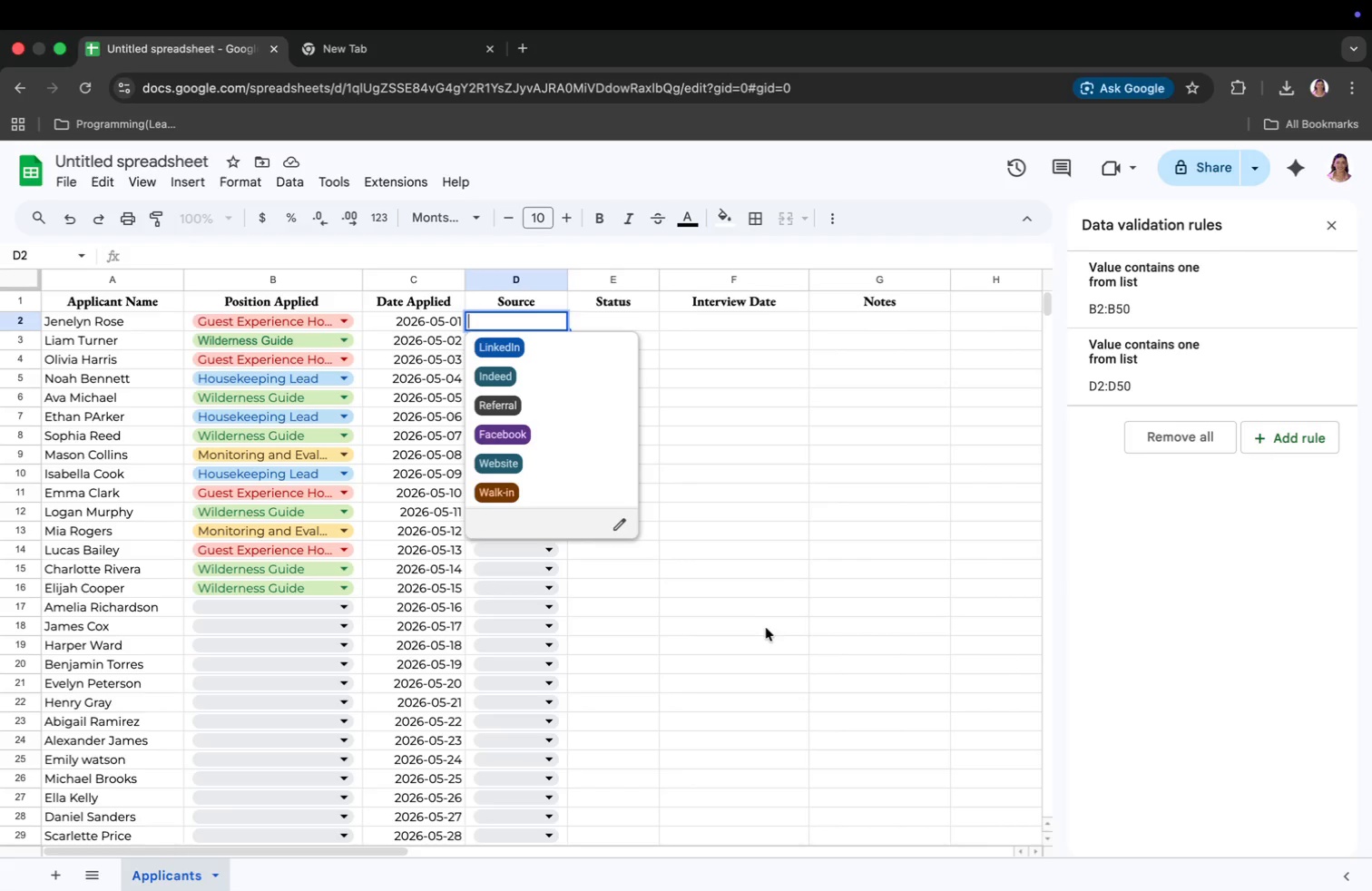 
wait(7.13)
 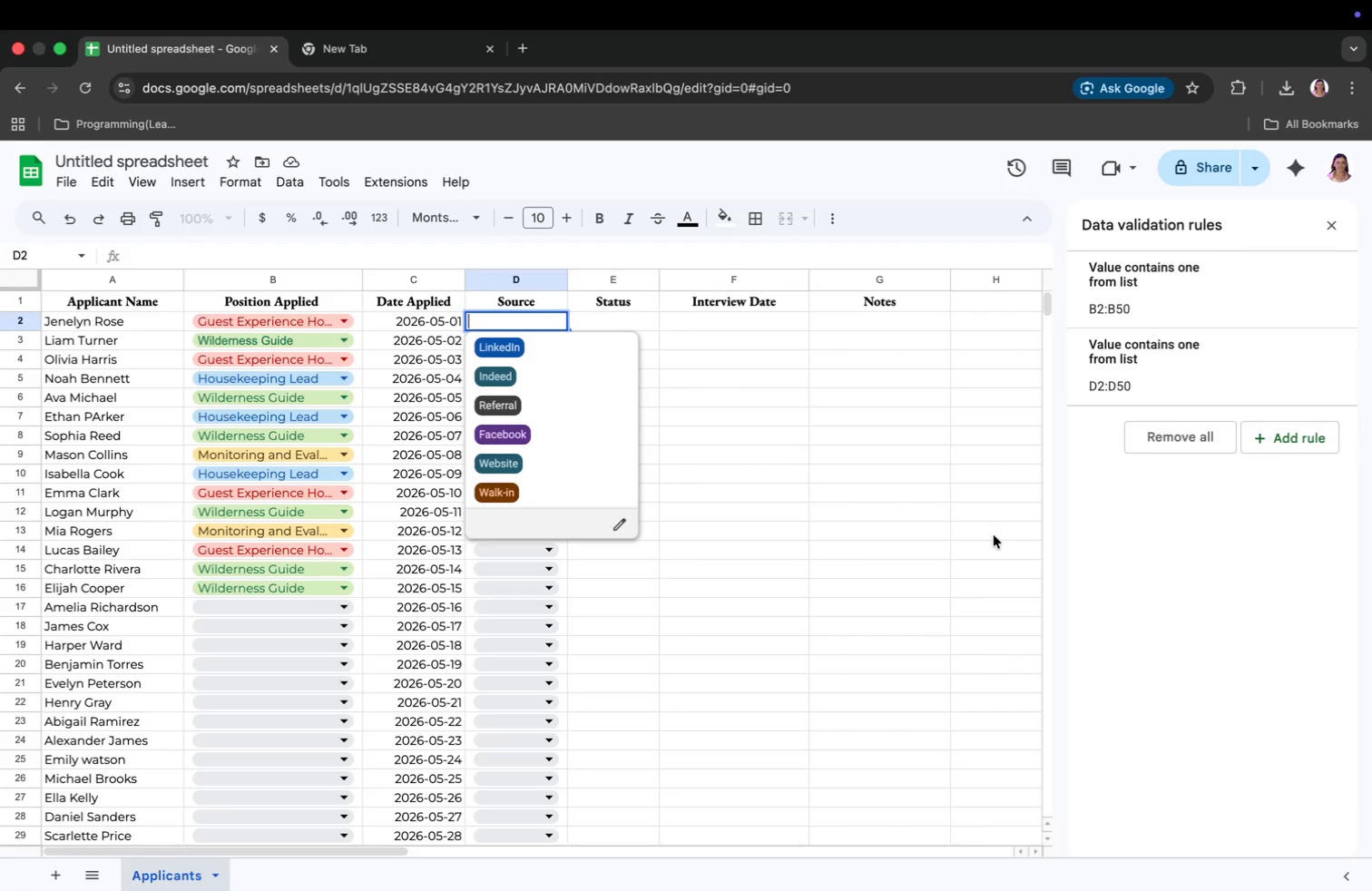 
left_click([544, 348])
 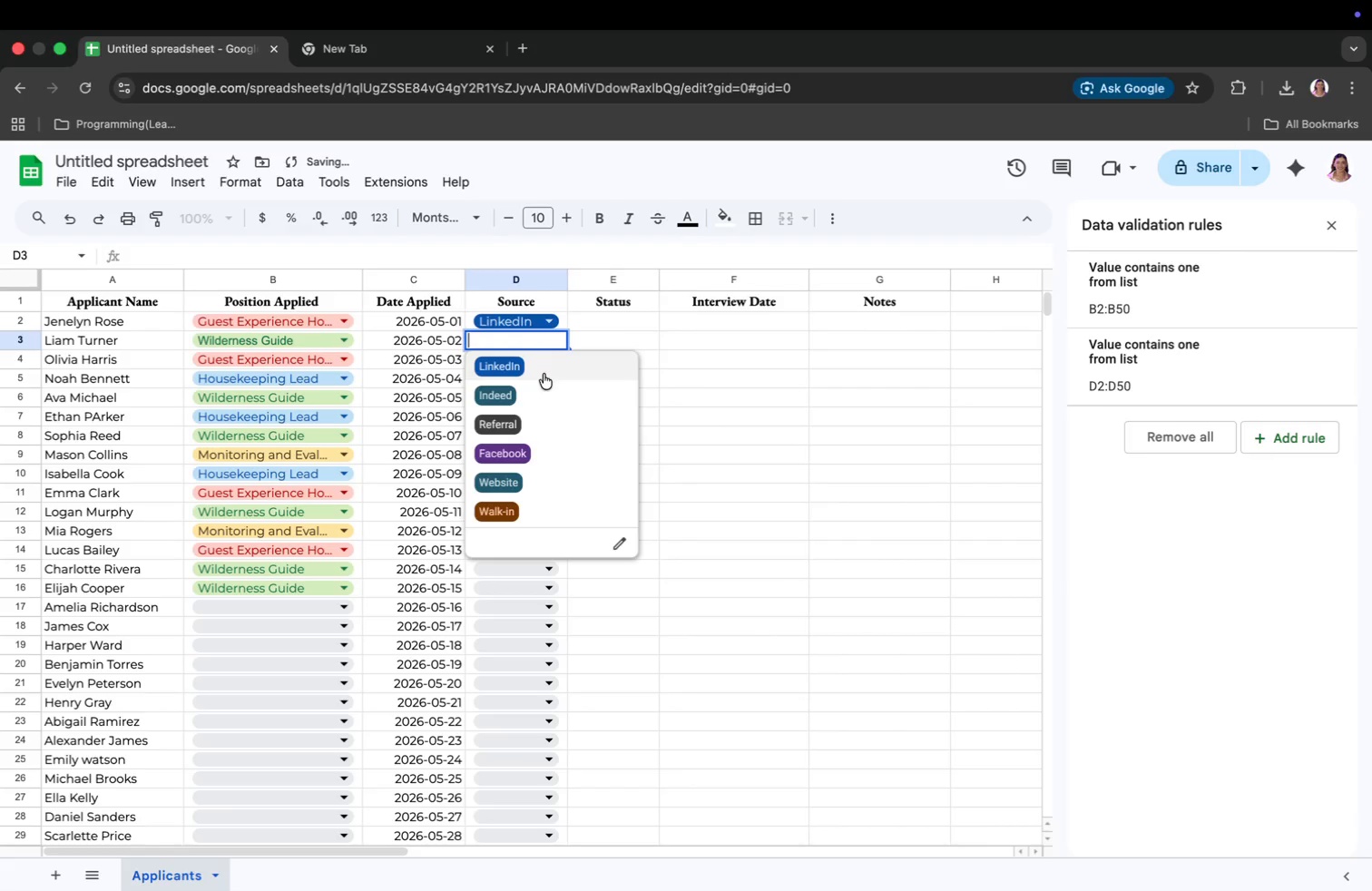 
left_click([545, 392])
 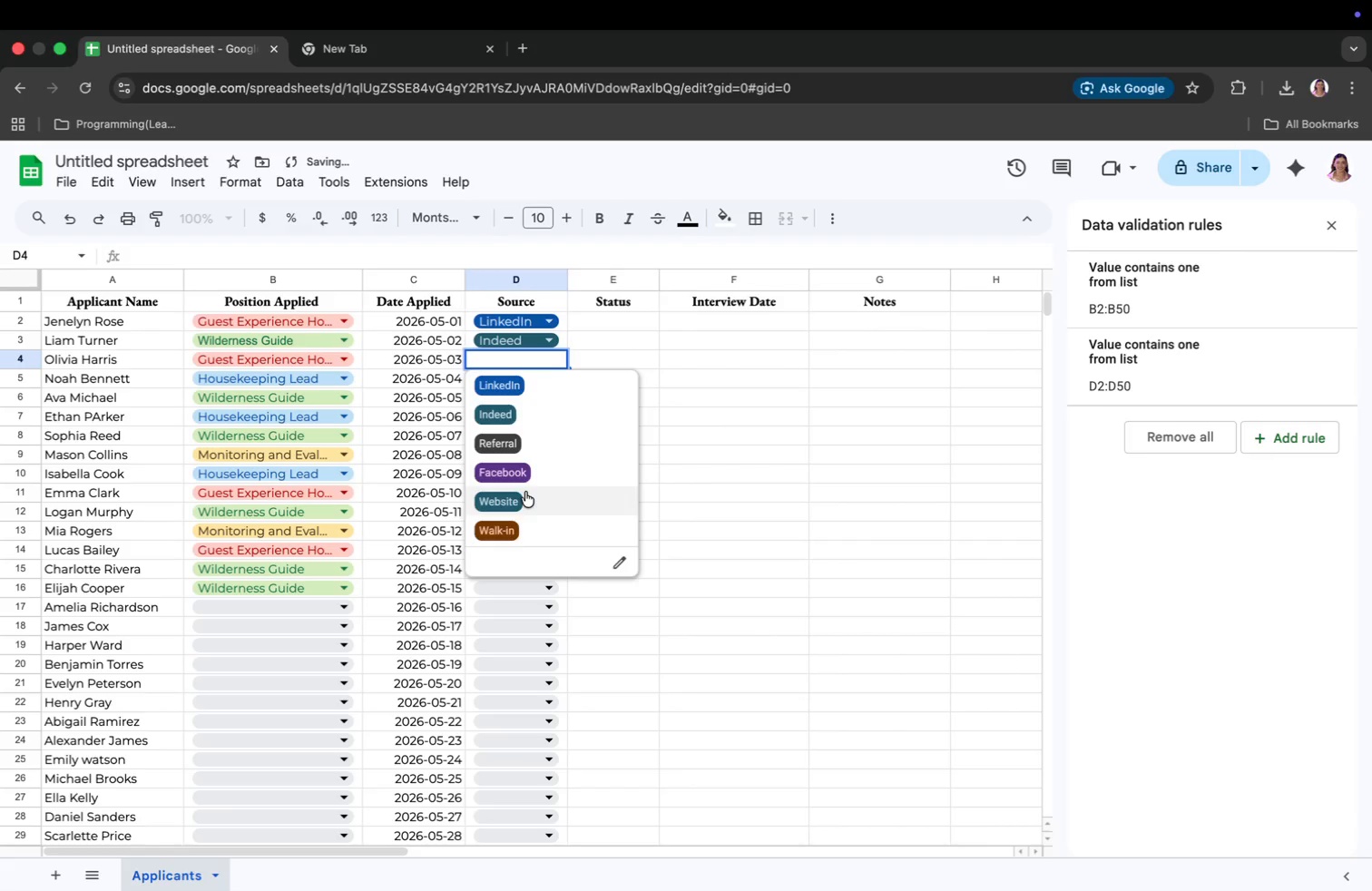 
left_click([538, 396])
 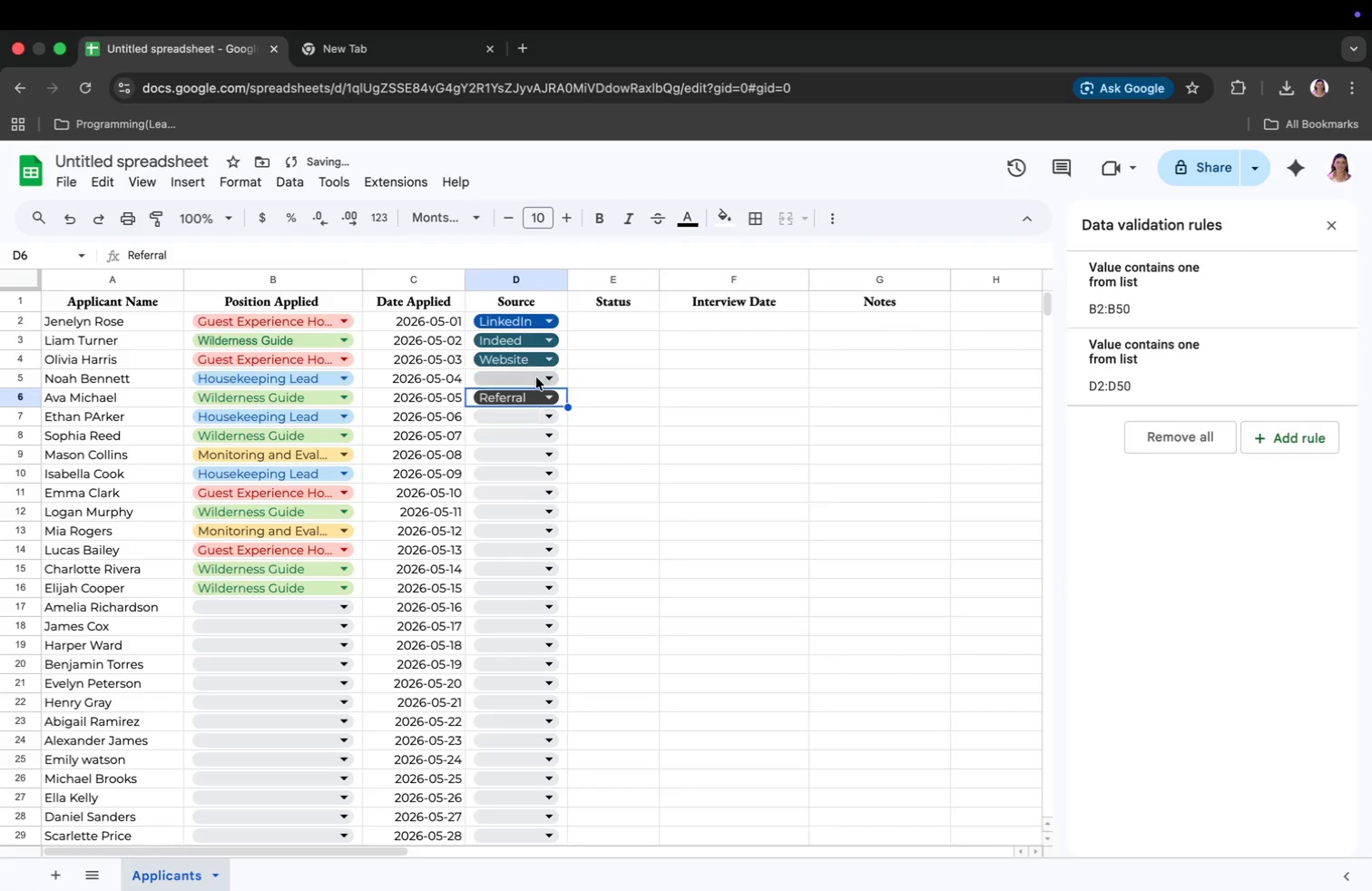 
left_click([533, 377])
 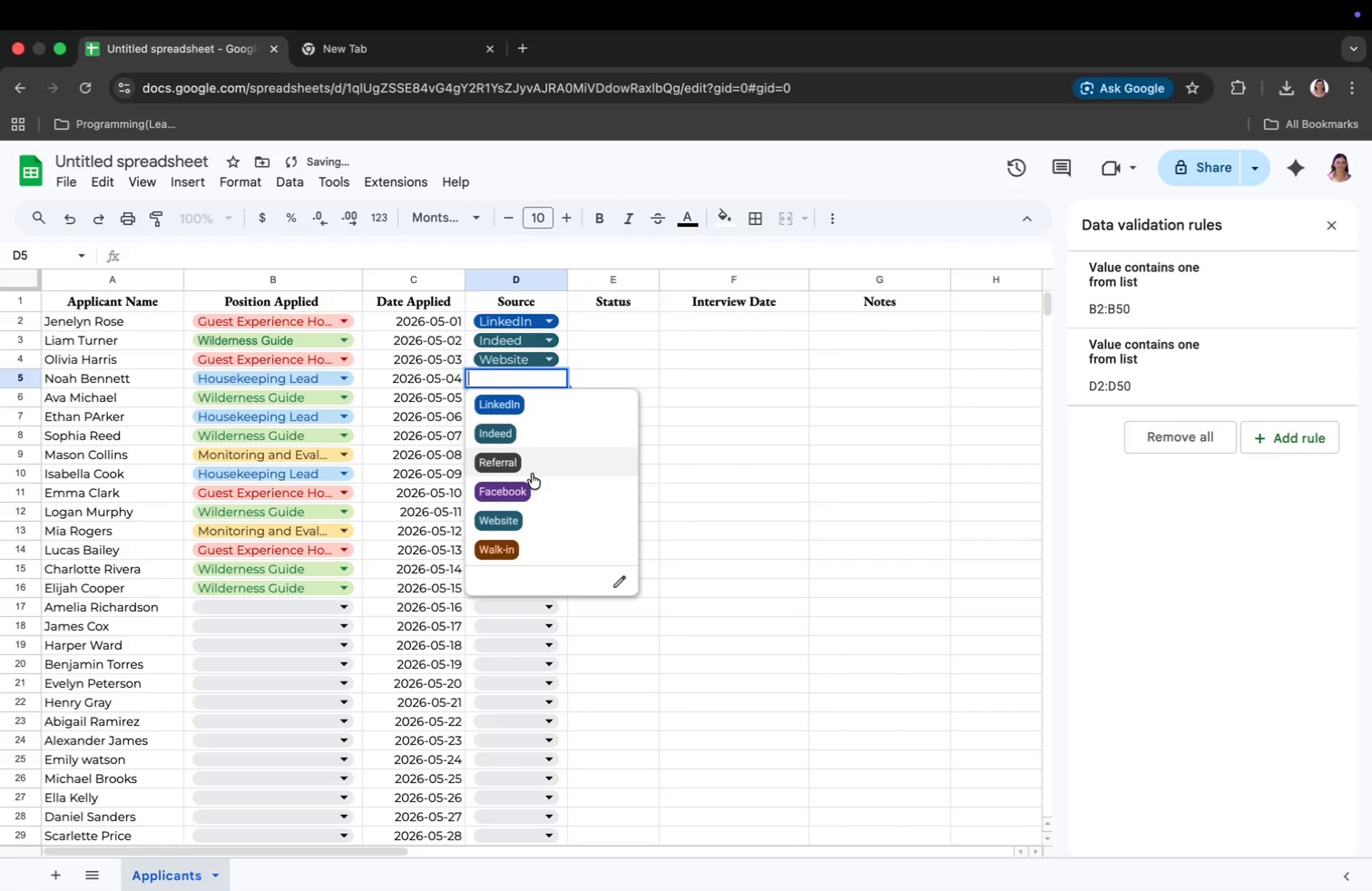 
left_click([535, 465])
 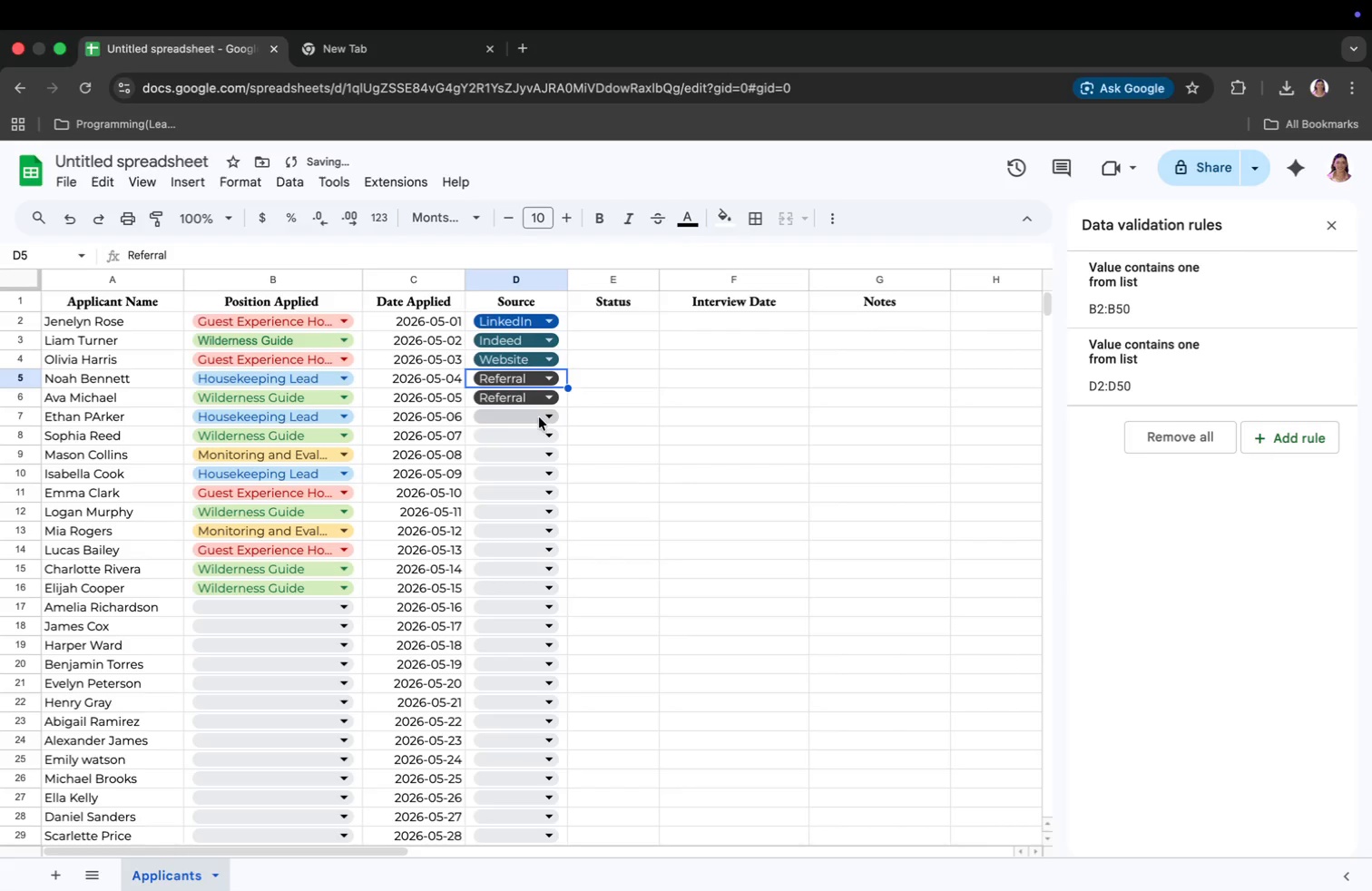 
left_click([539, 416])
 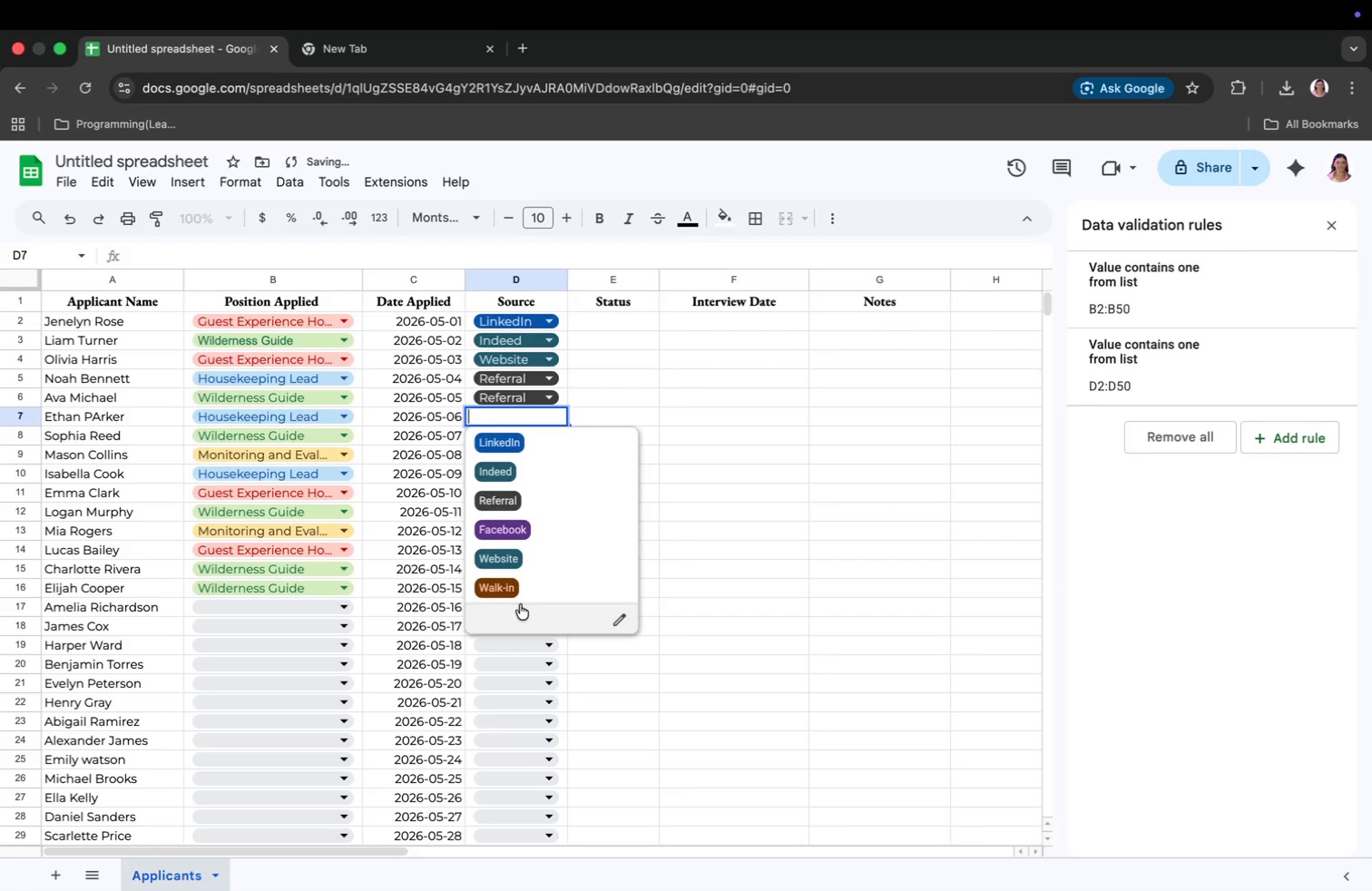 
left_click([528, 592])
 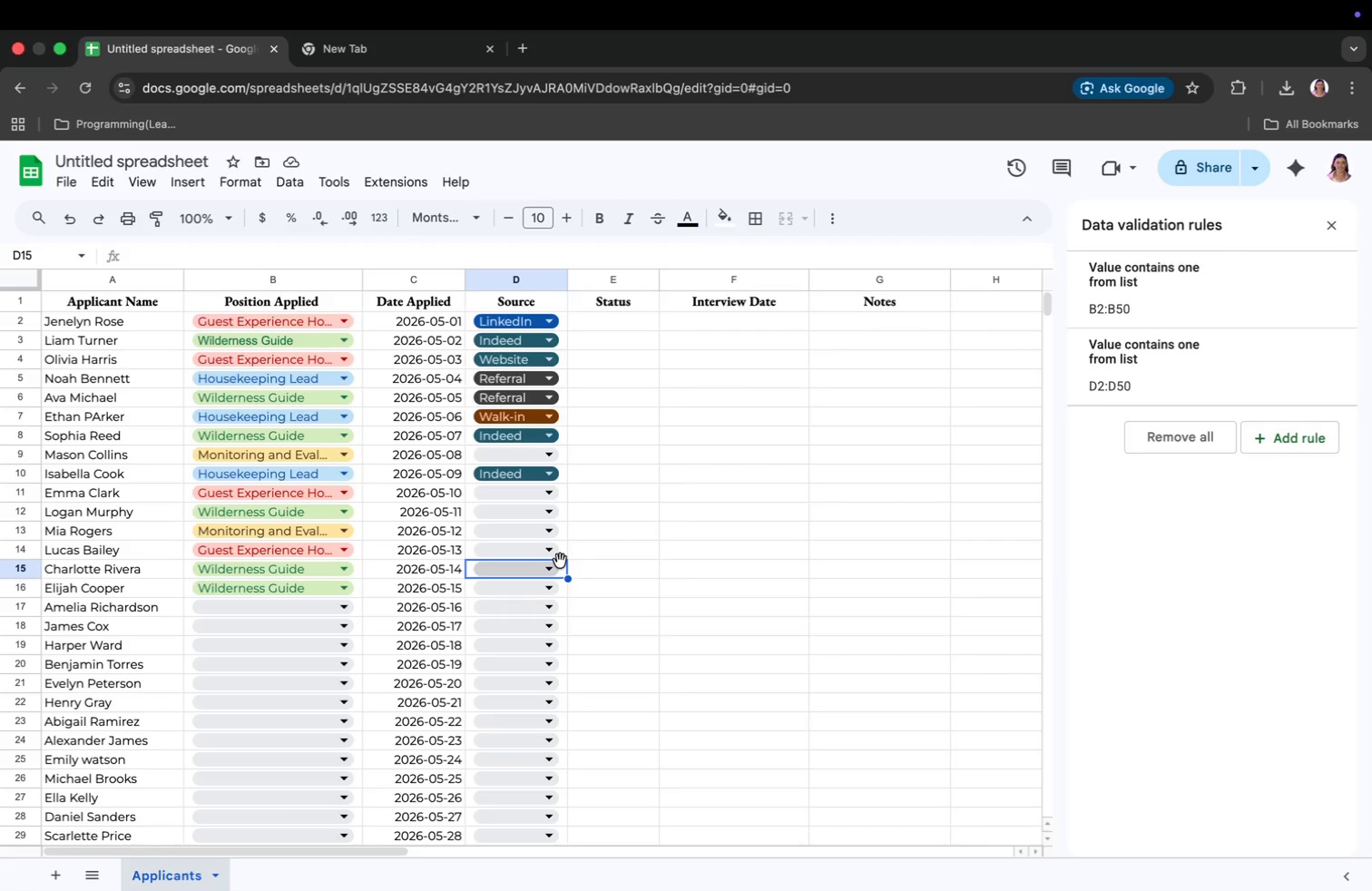 
wait(31.61)
 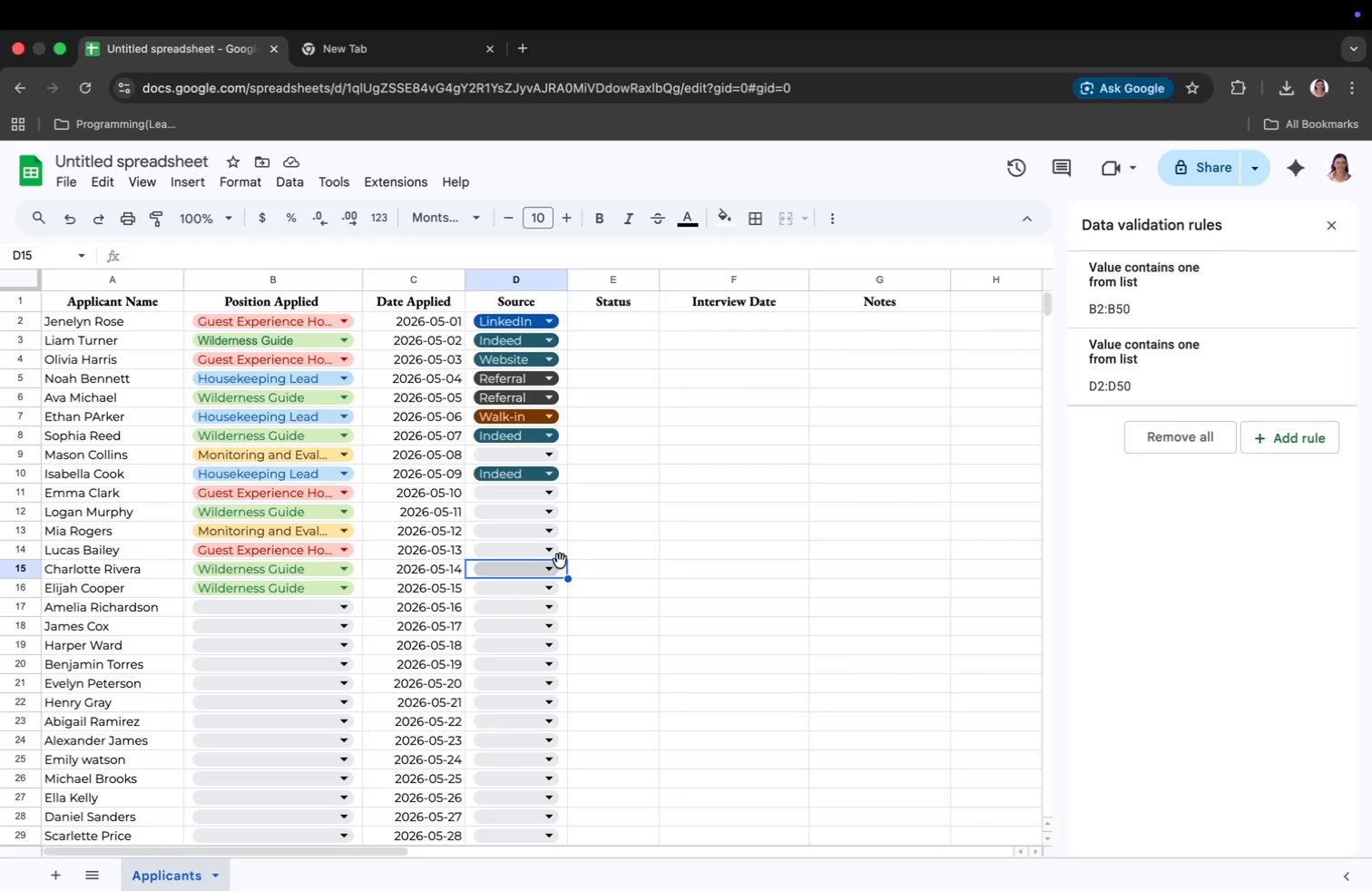 
left_click([540, 547])
 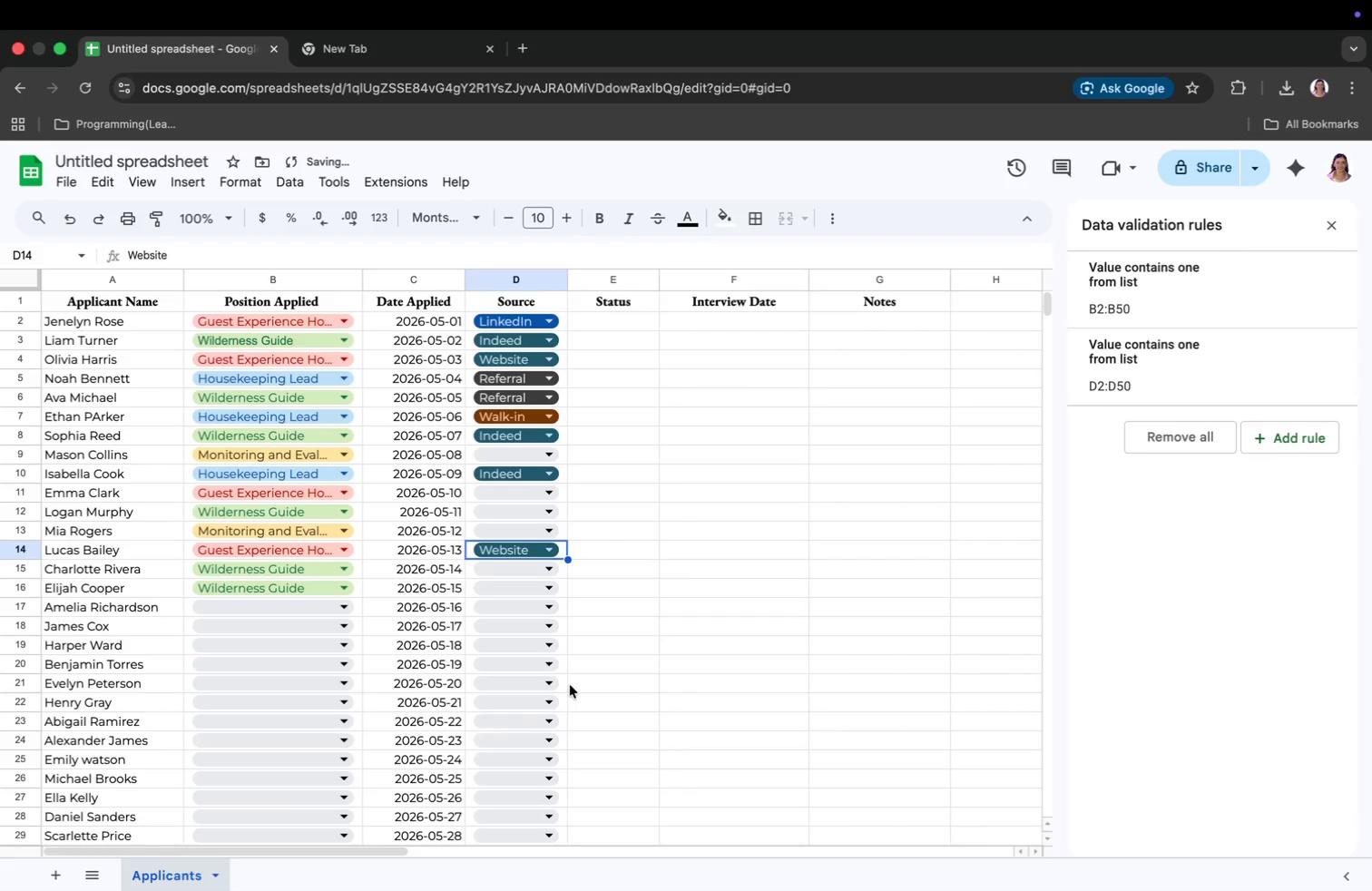 
left_click([532, 707])
 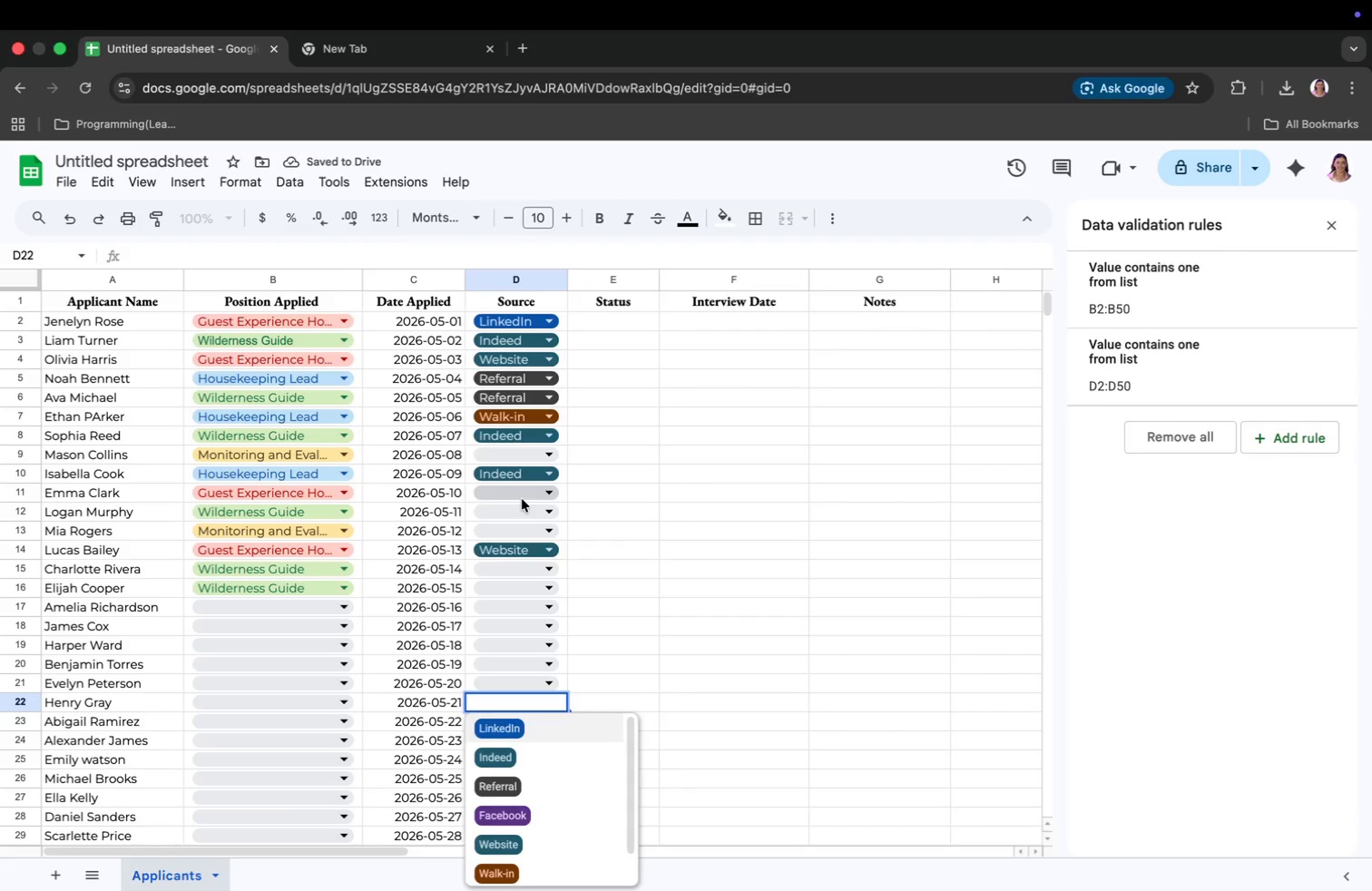 
left_click([524, 495])
 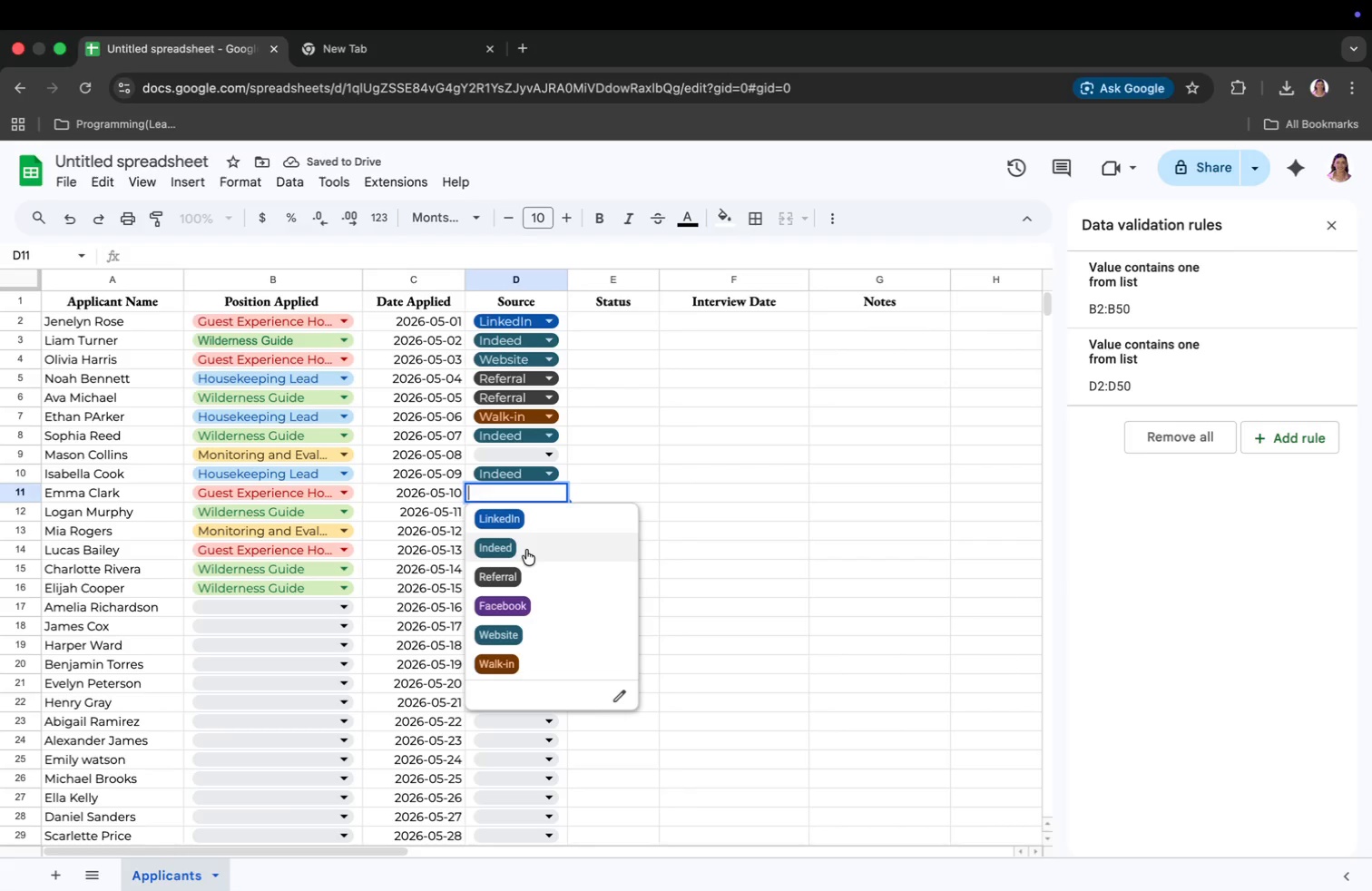 
left_click([525, 554])
 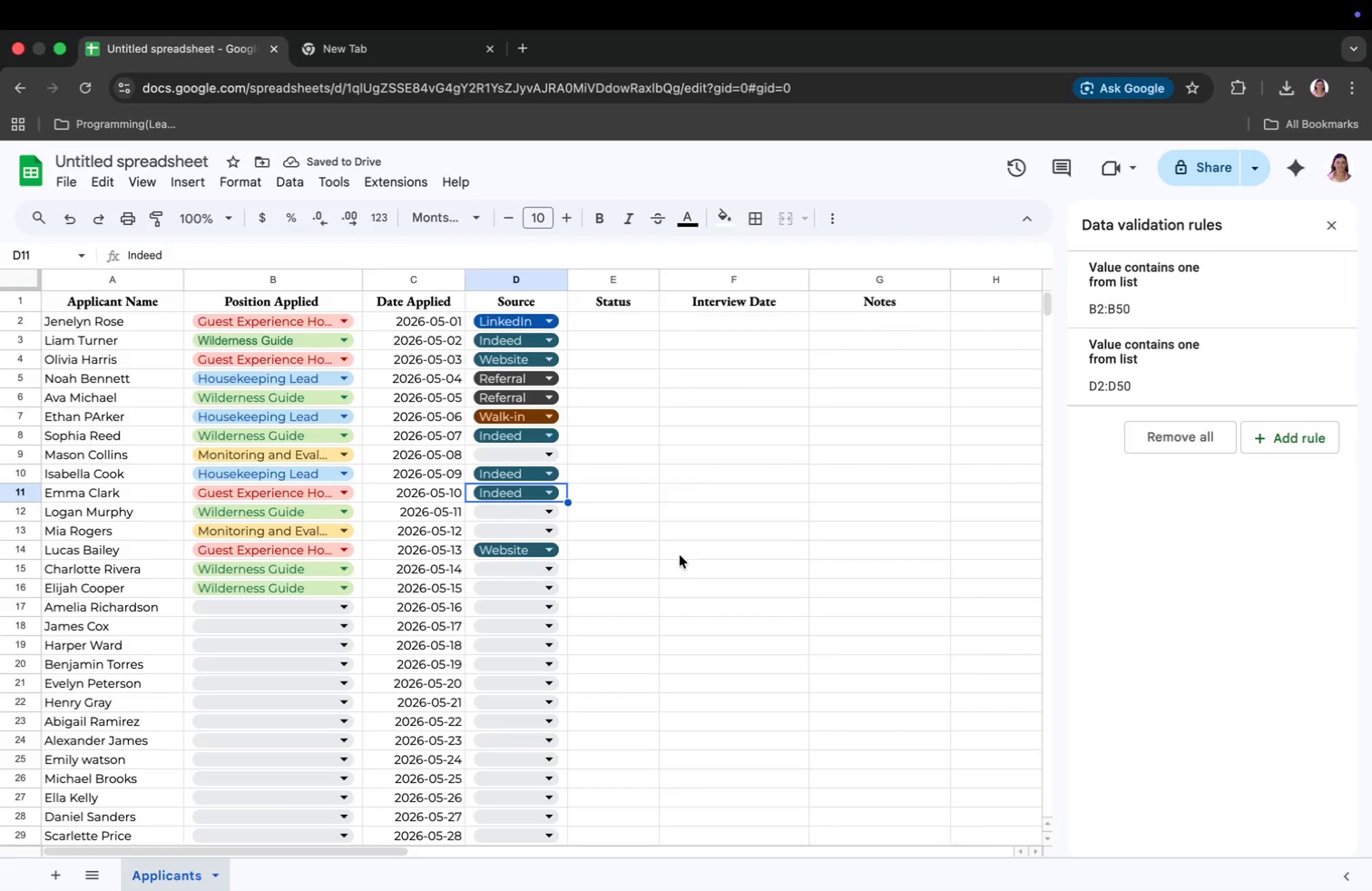 
wait(6.98)
 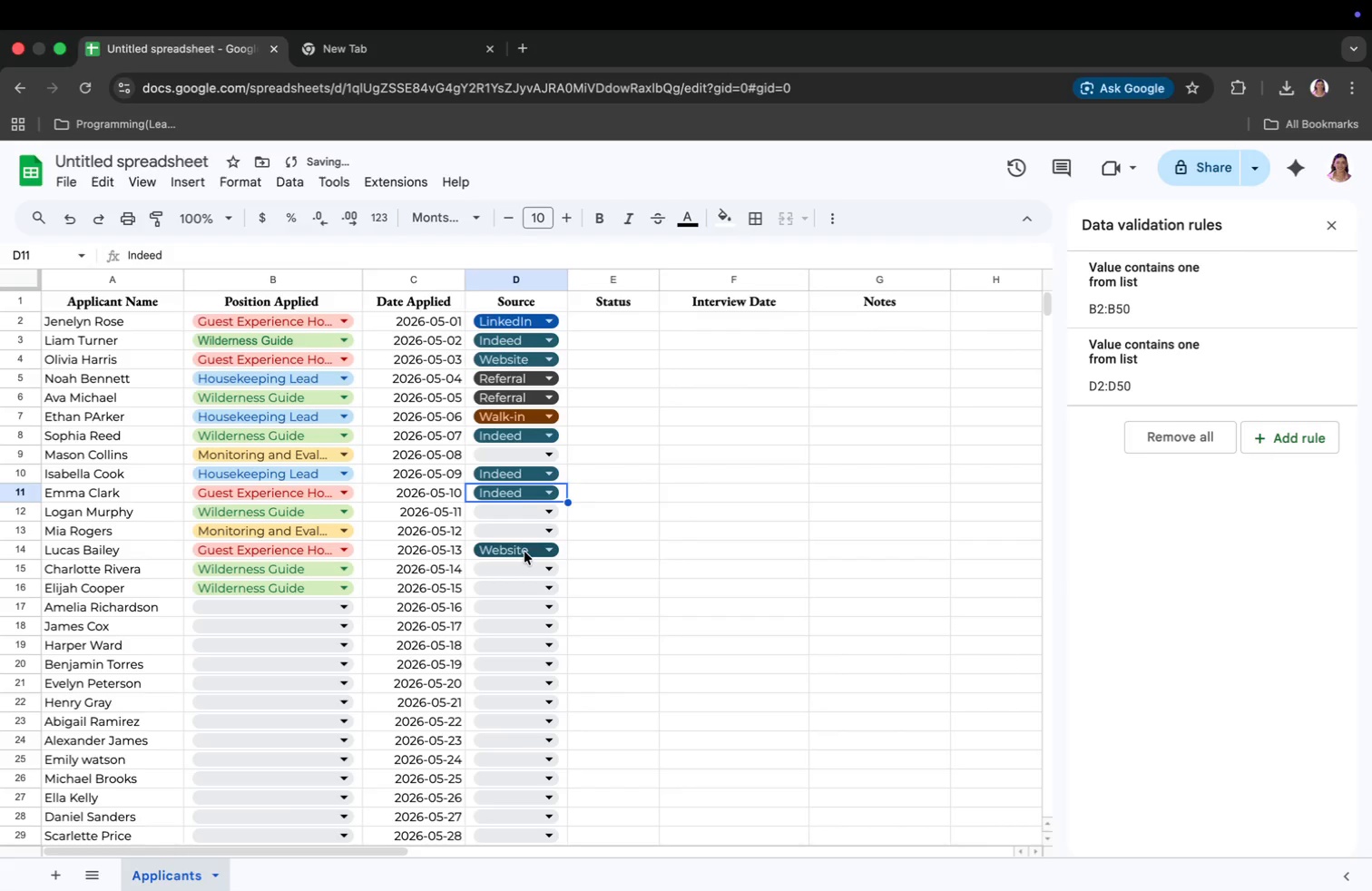 
left_click([525, 526])
 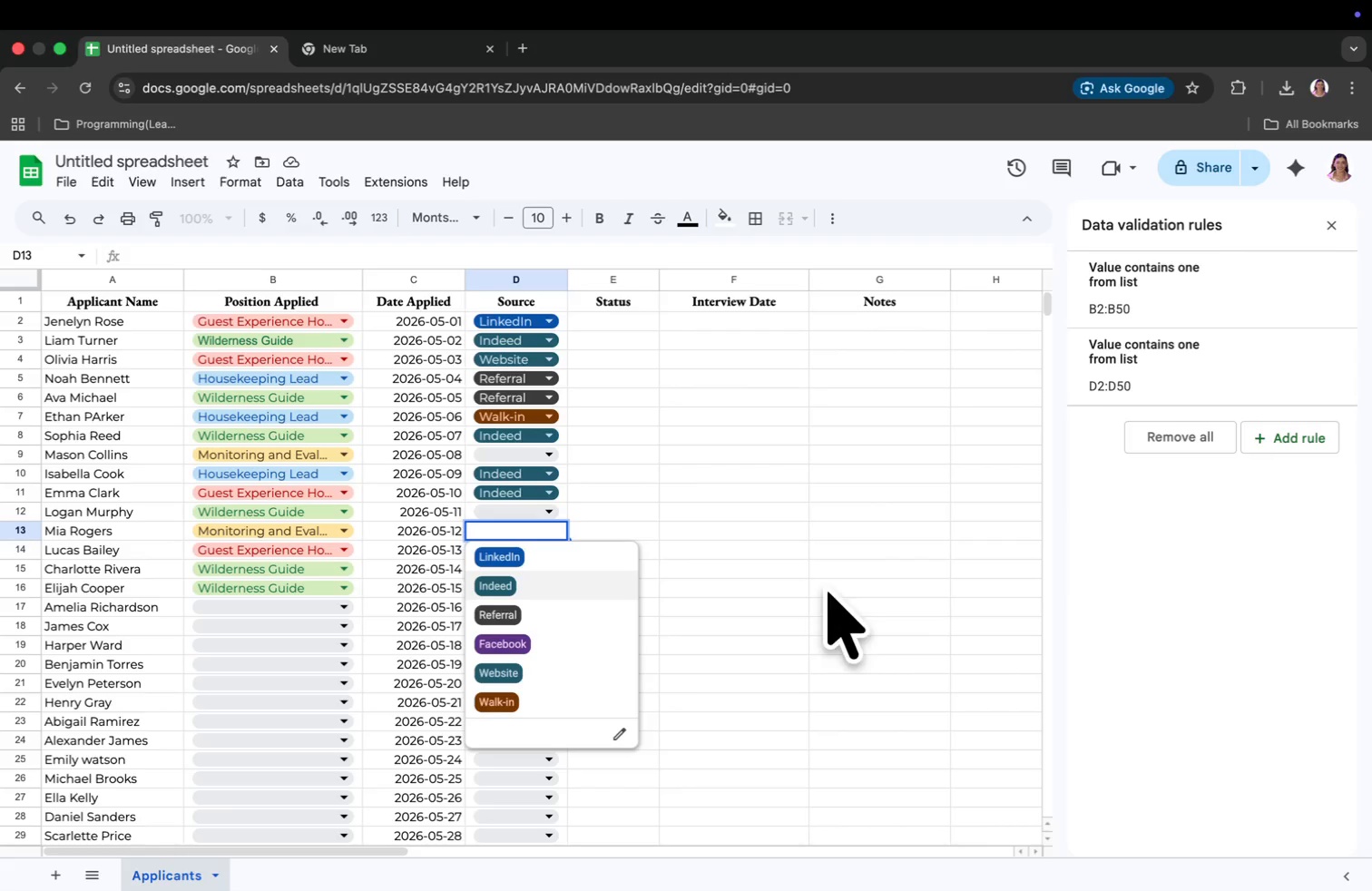 
wait(7.78)
 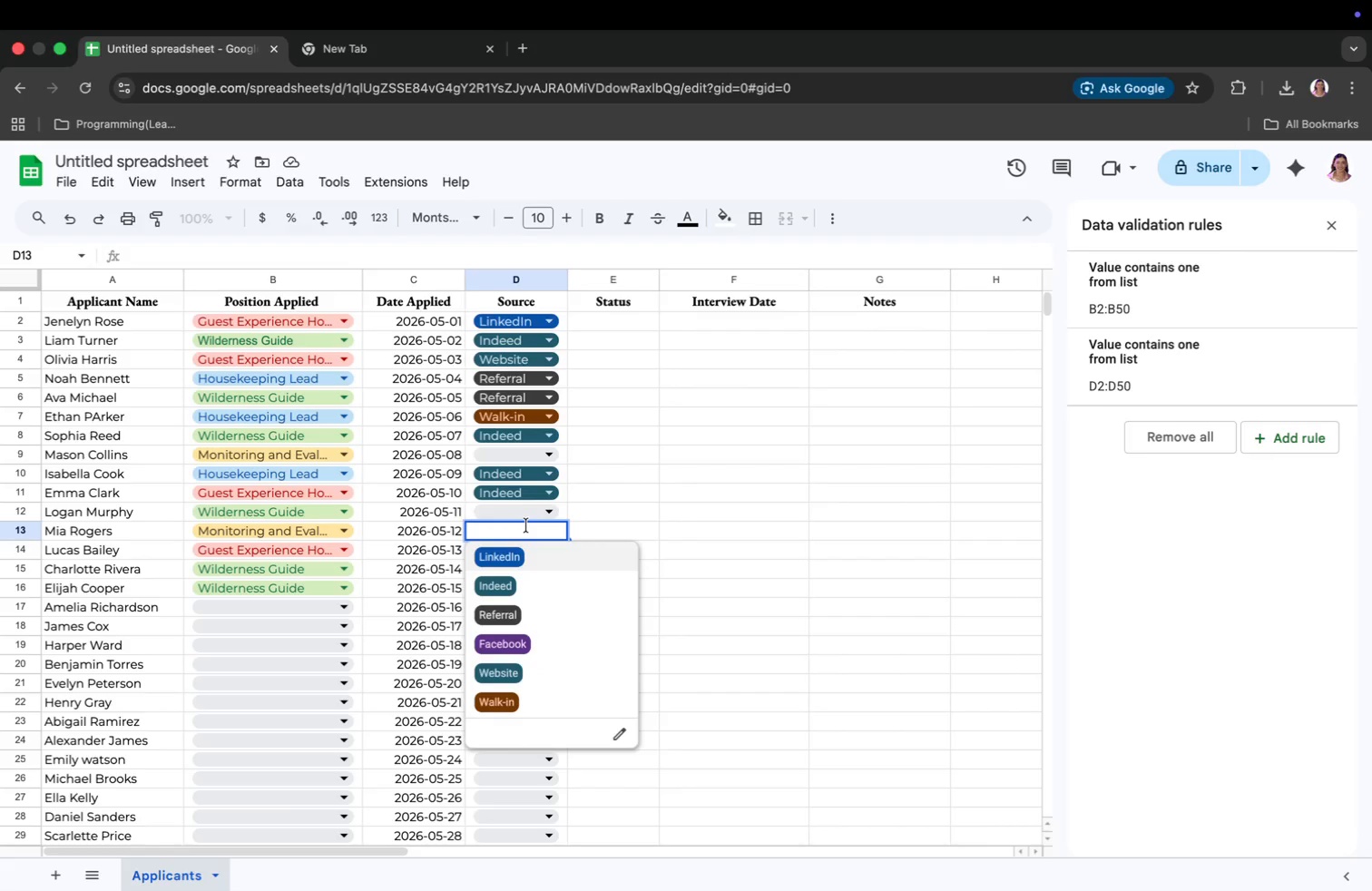 
left_click([533, 455])
 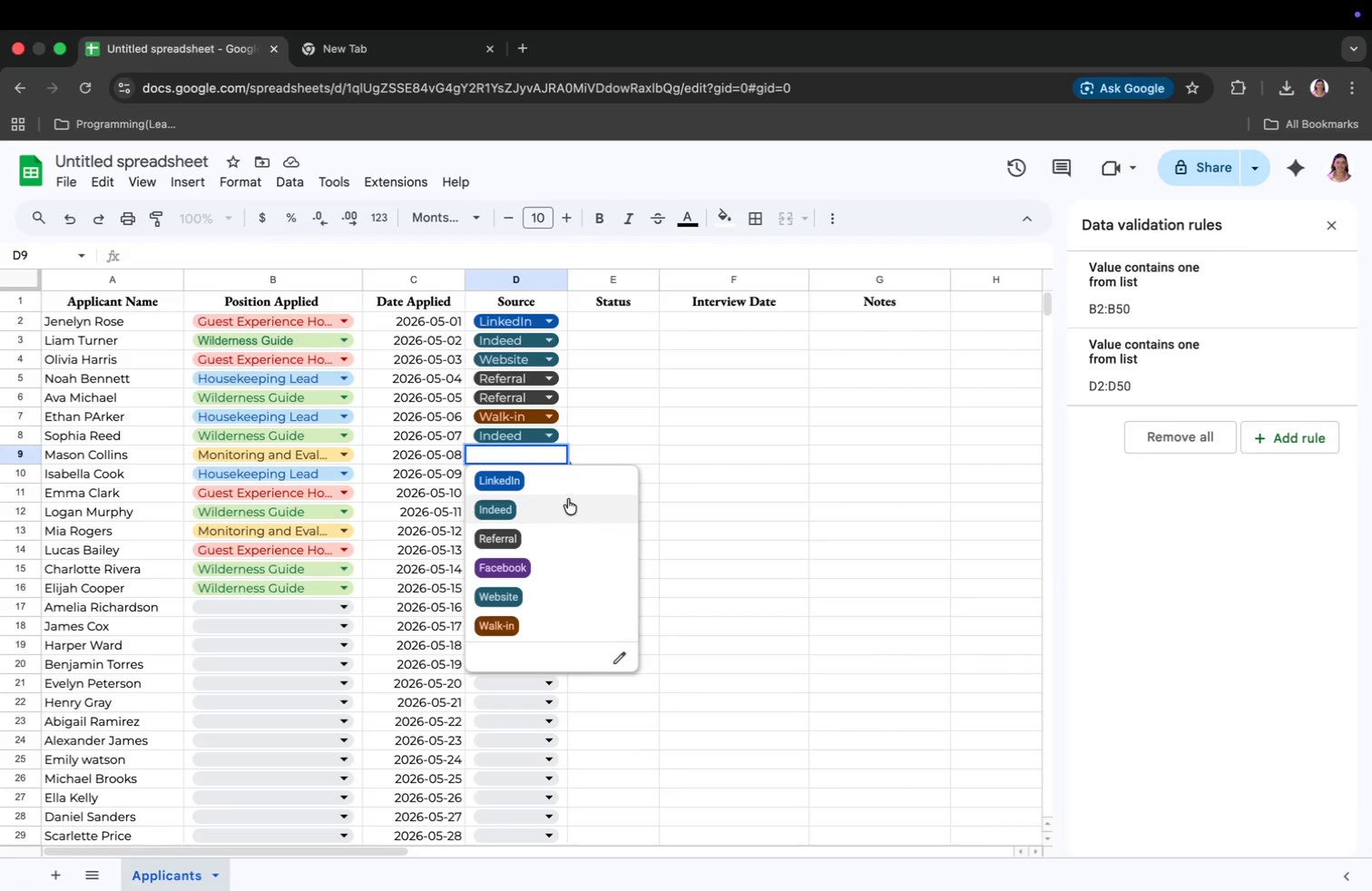 
left_click([573, 491])
 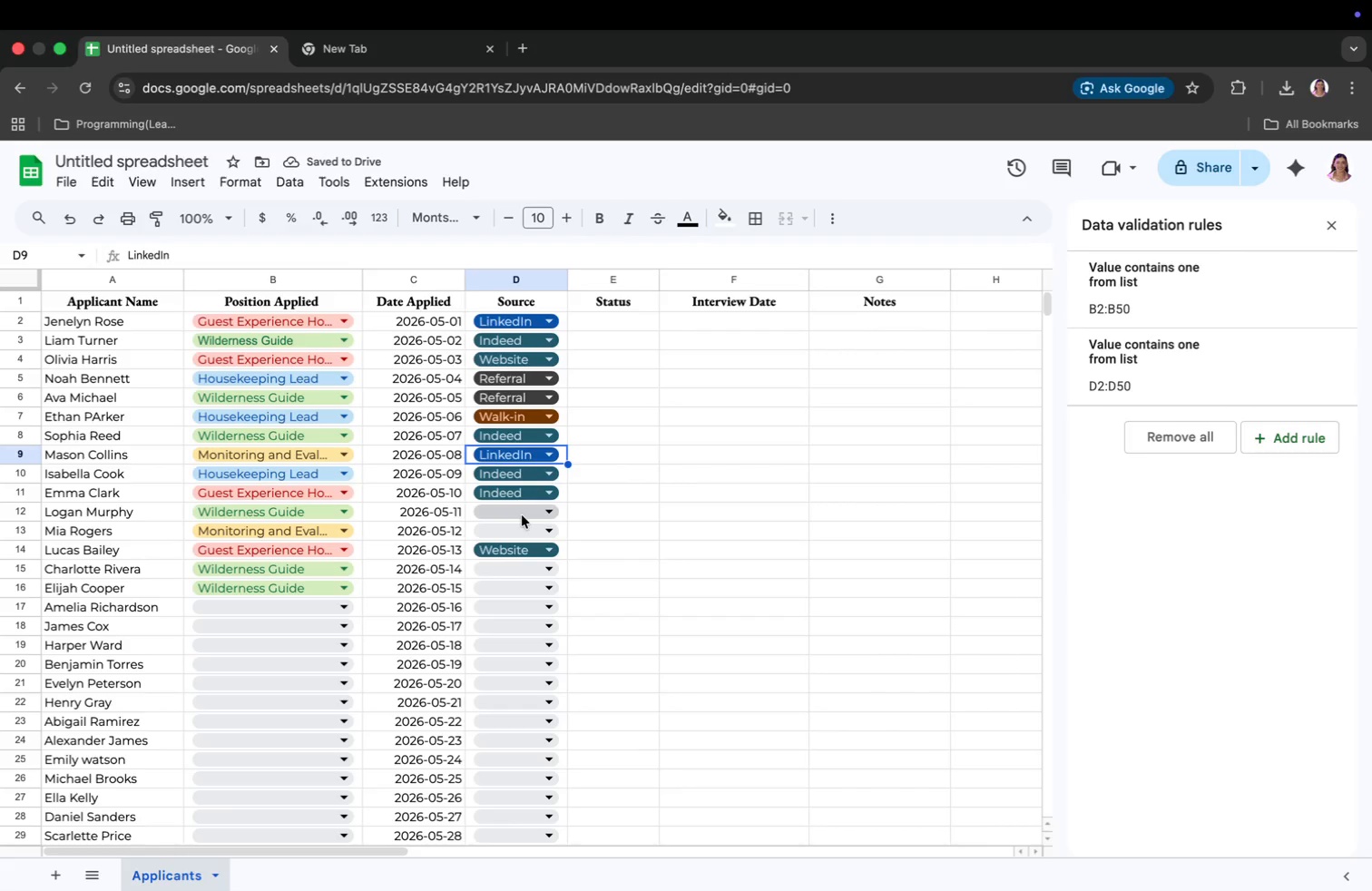 
left_click([514, 557])
 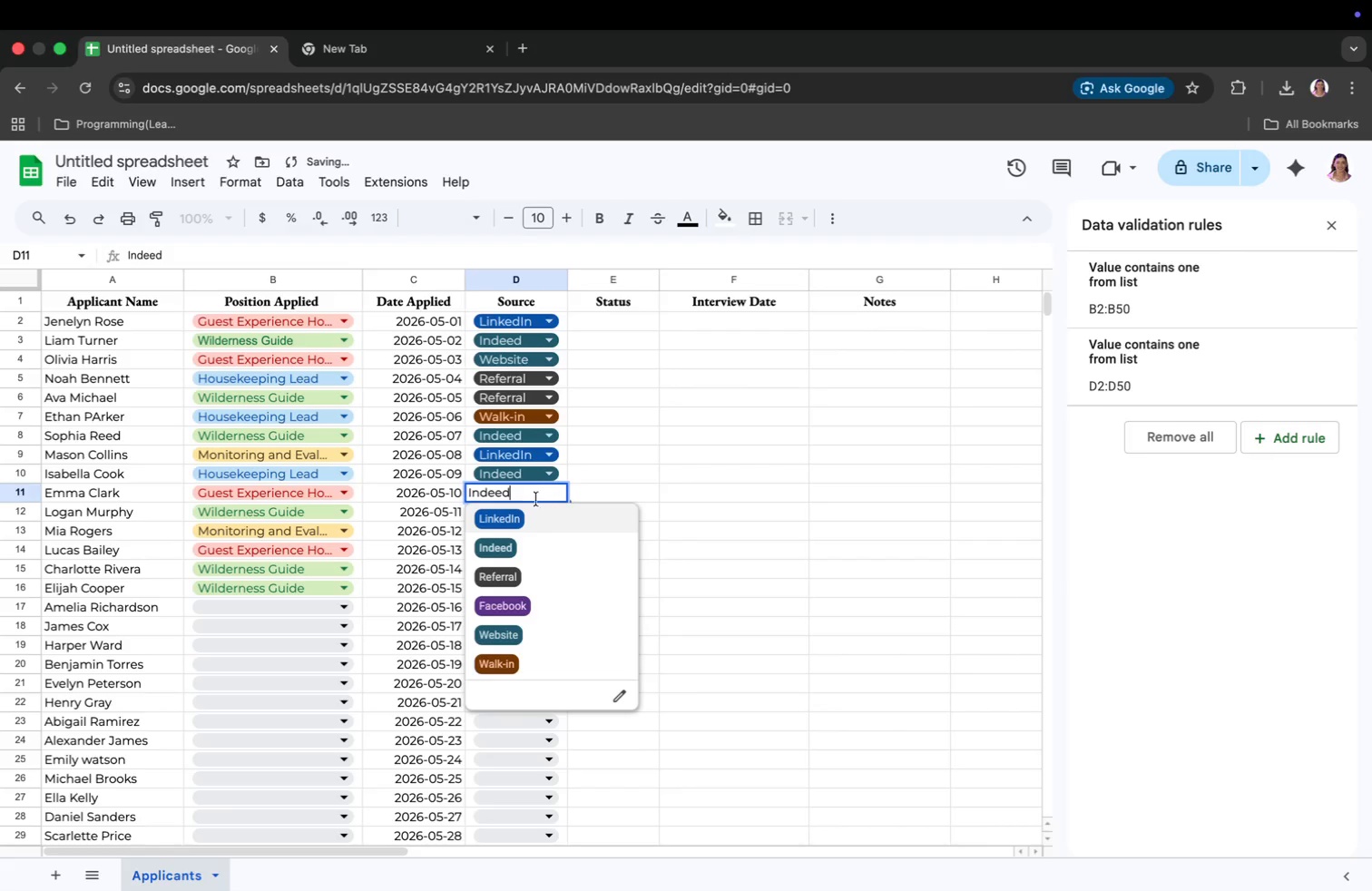 
wait(5.66)
 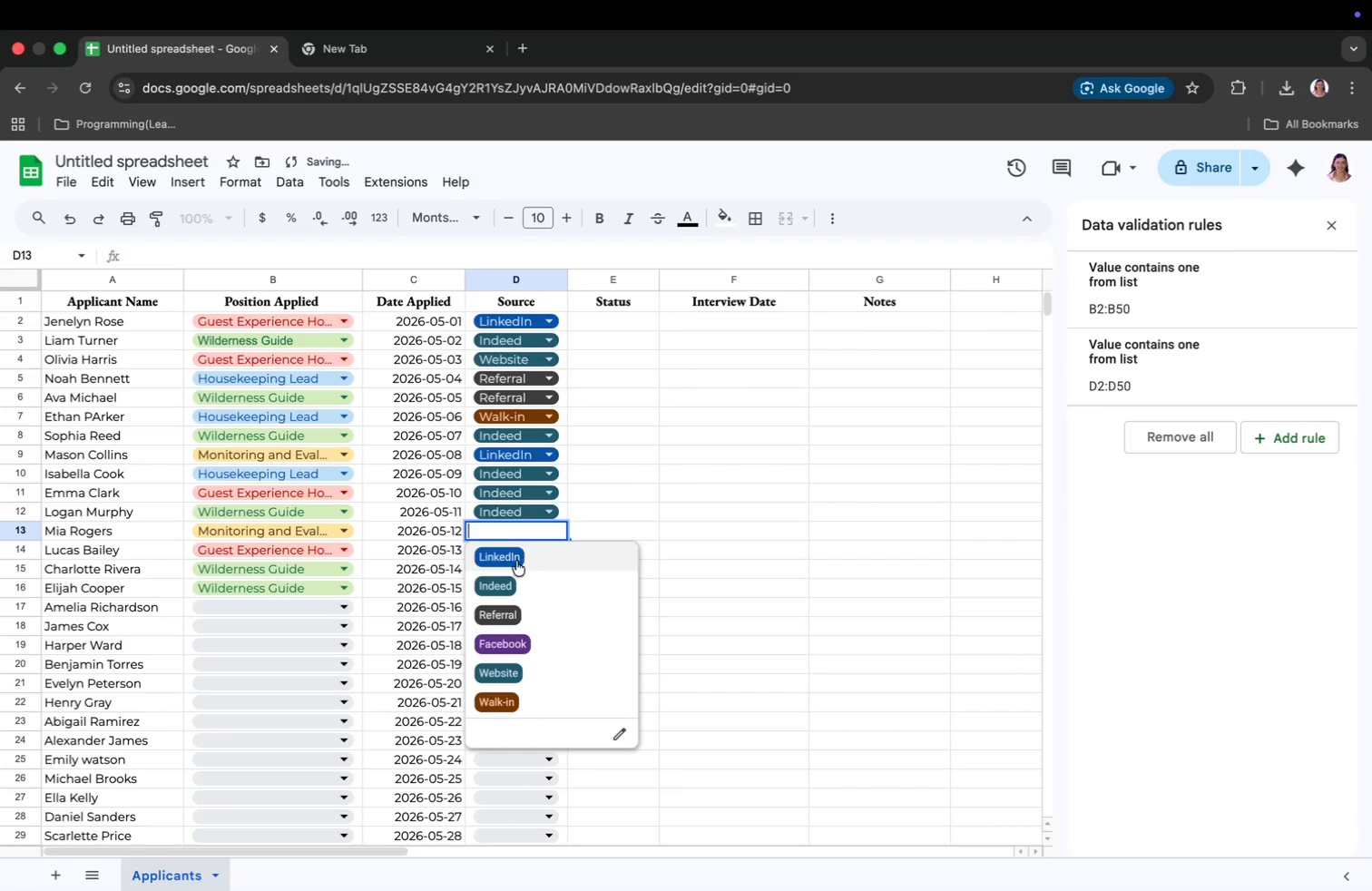 
left_click([482, 663])
 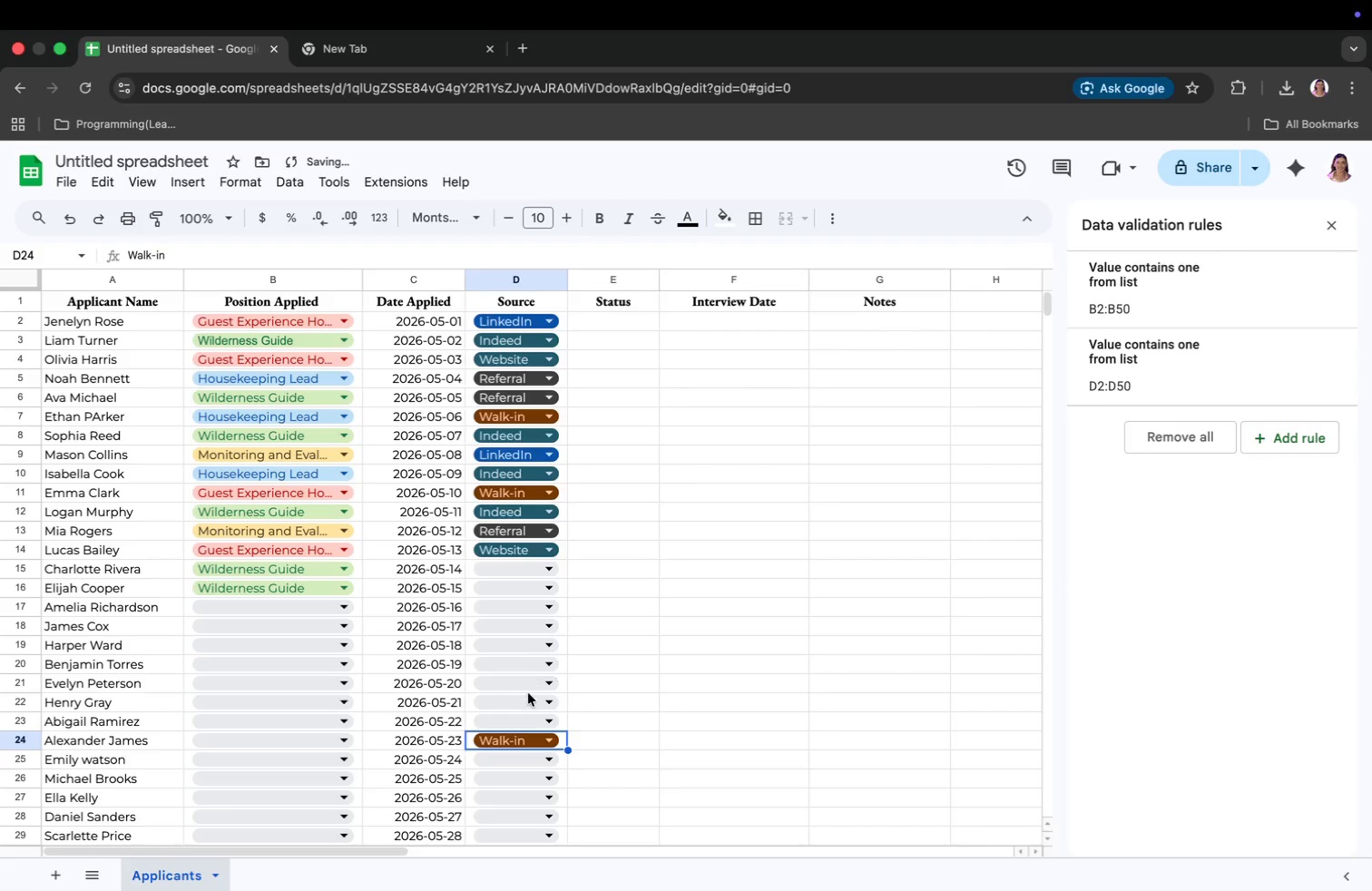 
left_click([524, 683])
 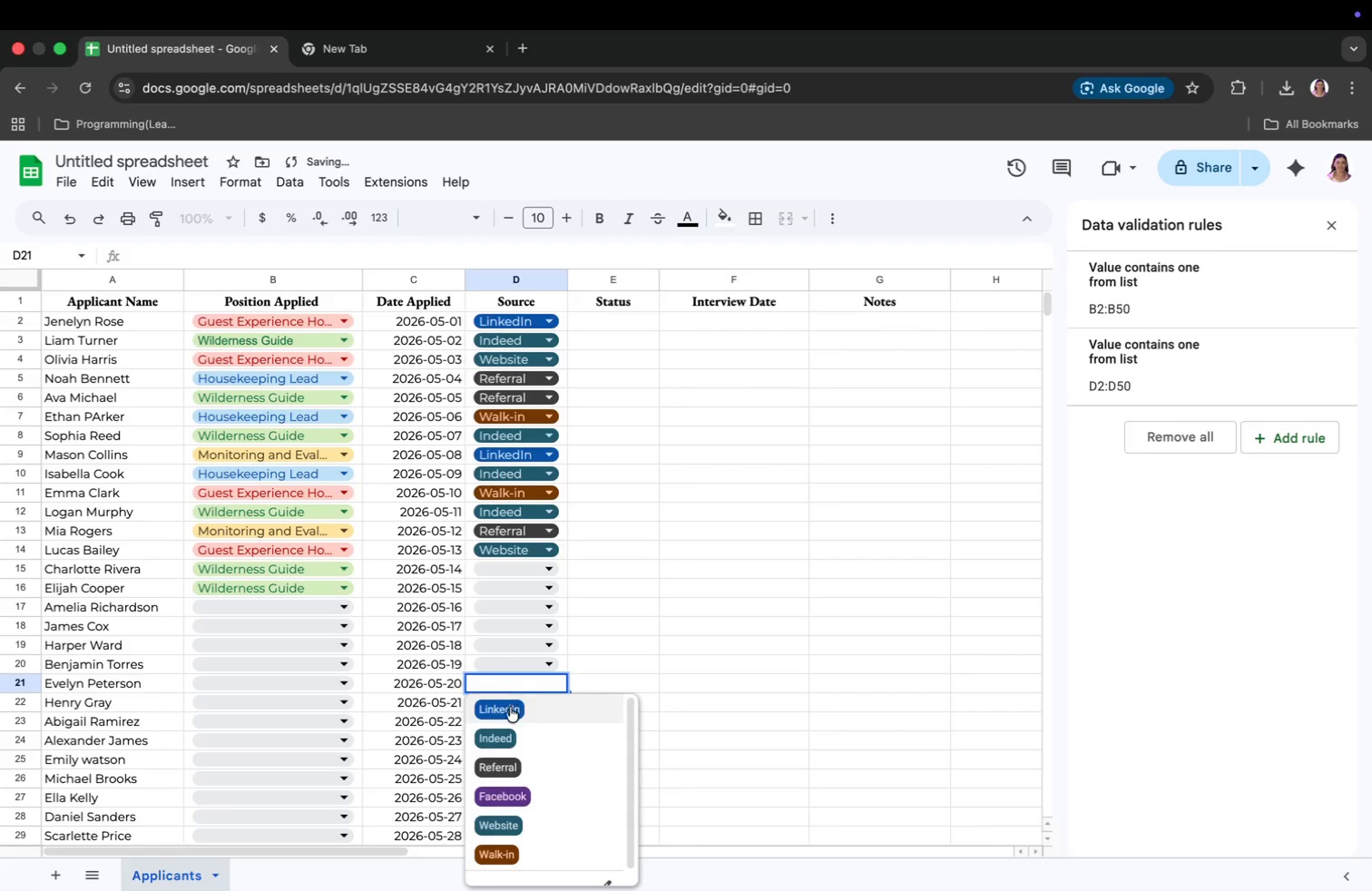 
left_click([508, 709])
 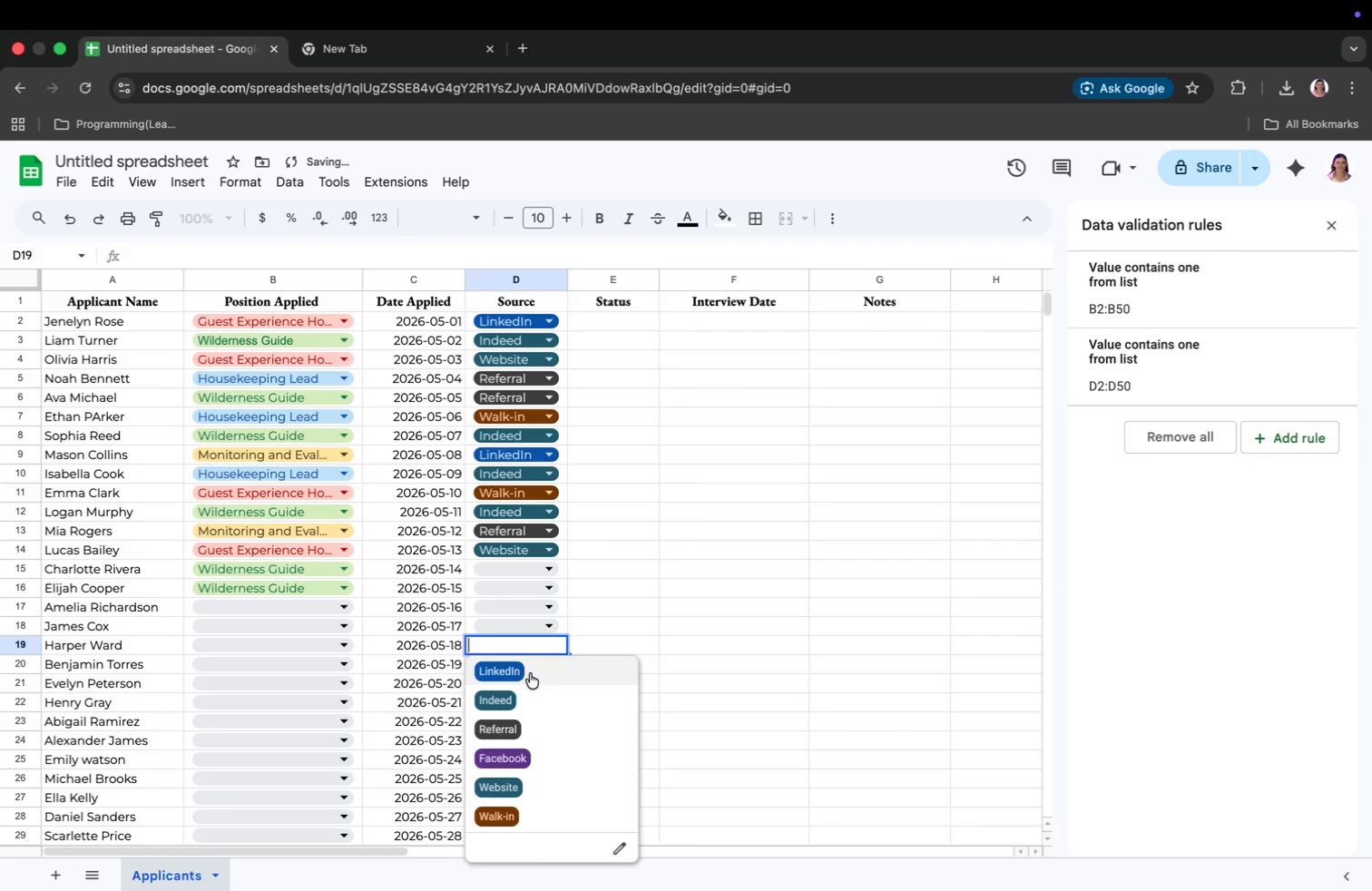 
wait(7.98)
 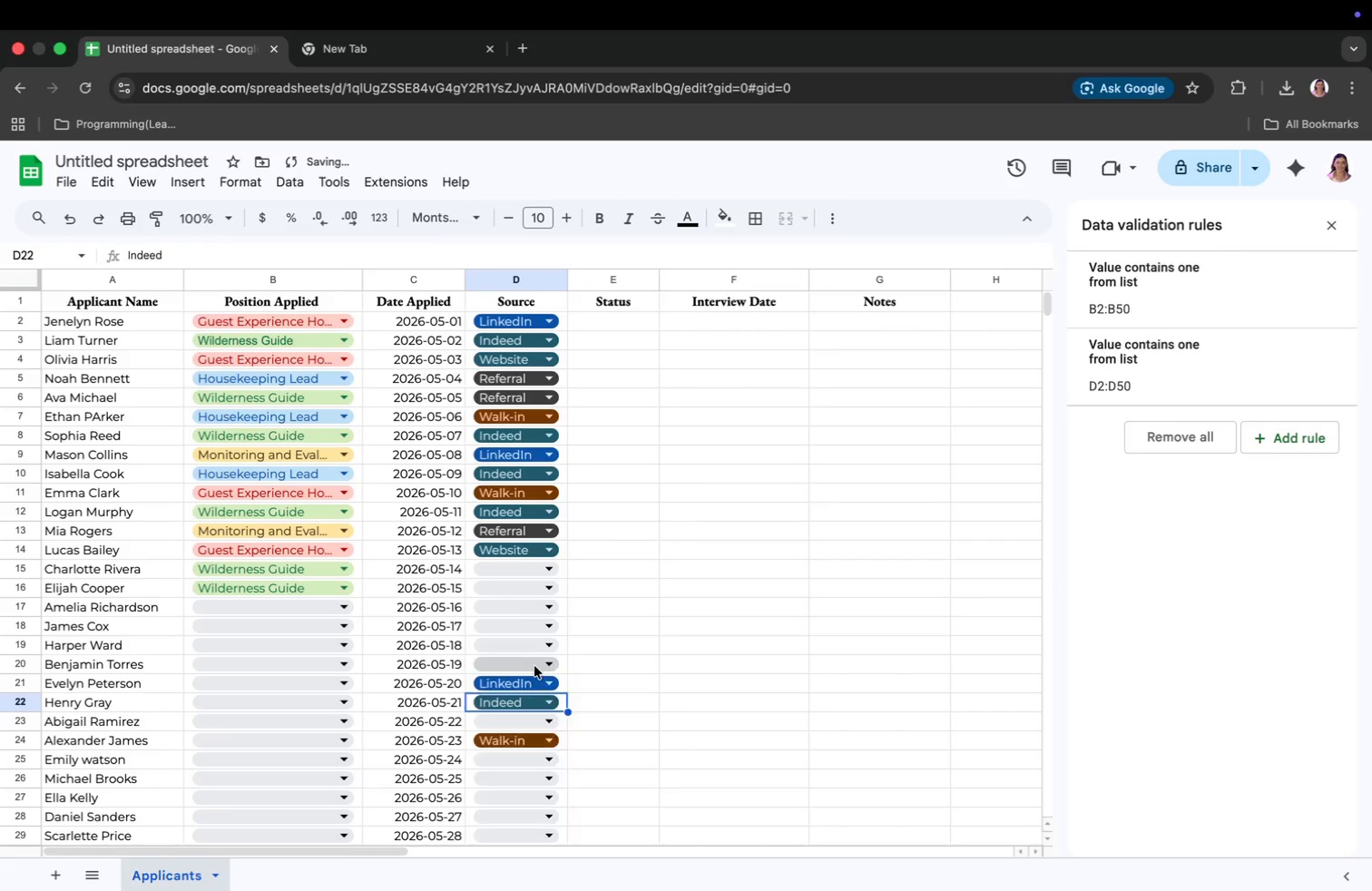 
mouse_move([526, 720])
 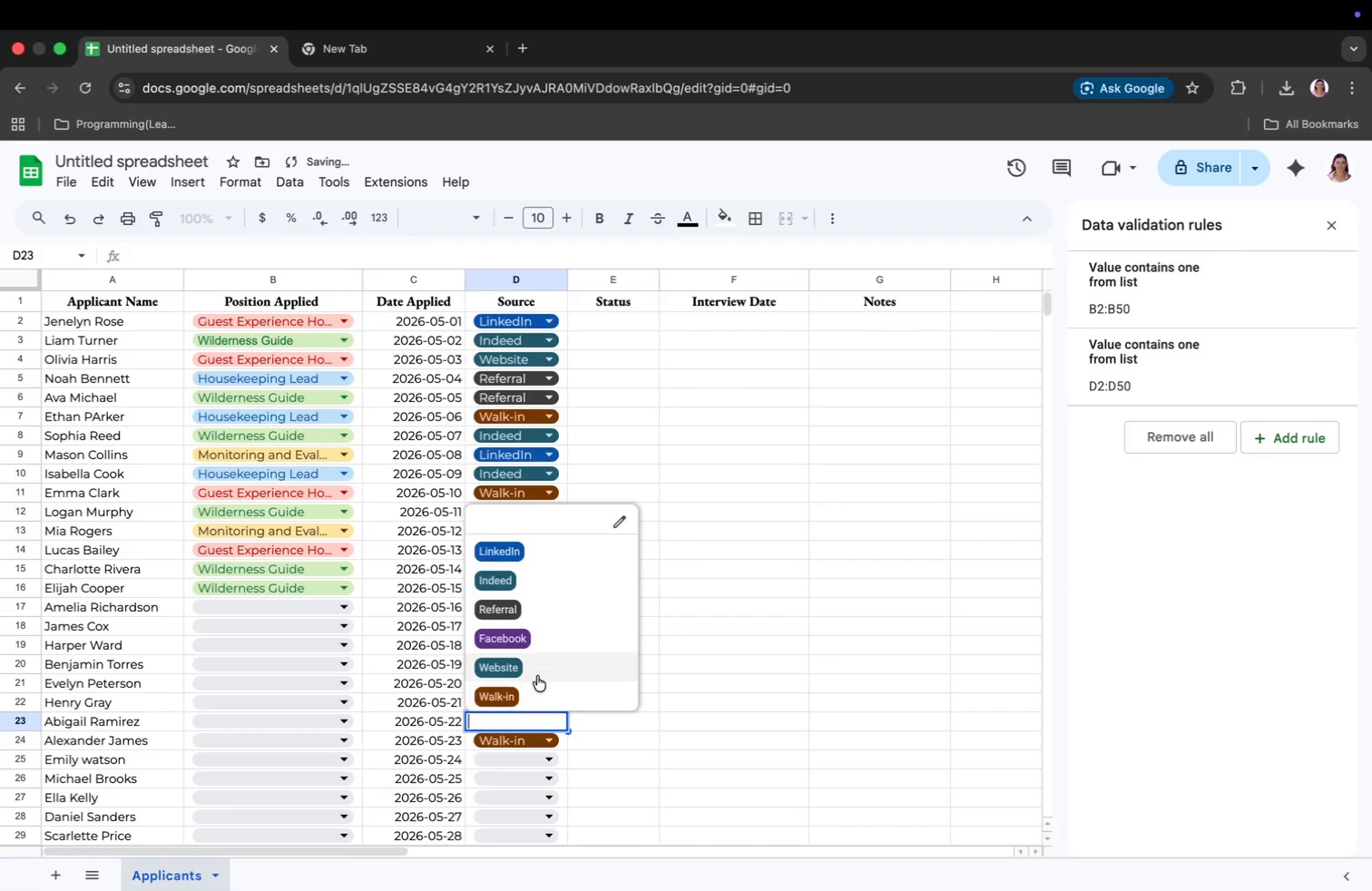 
left_click([542, 668])
 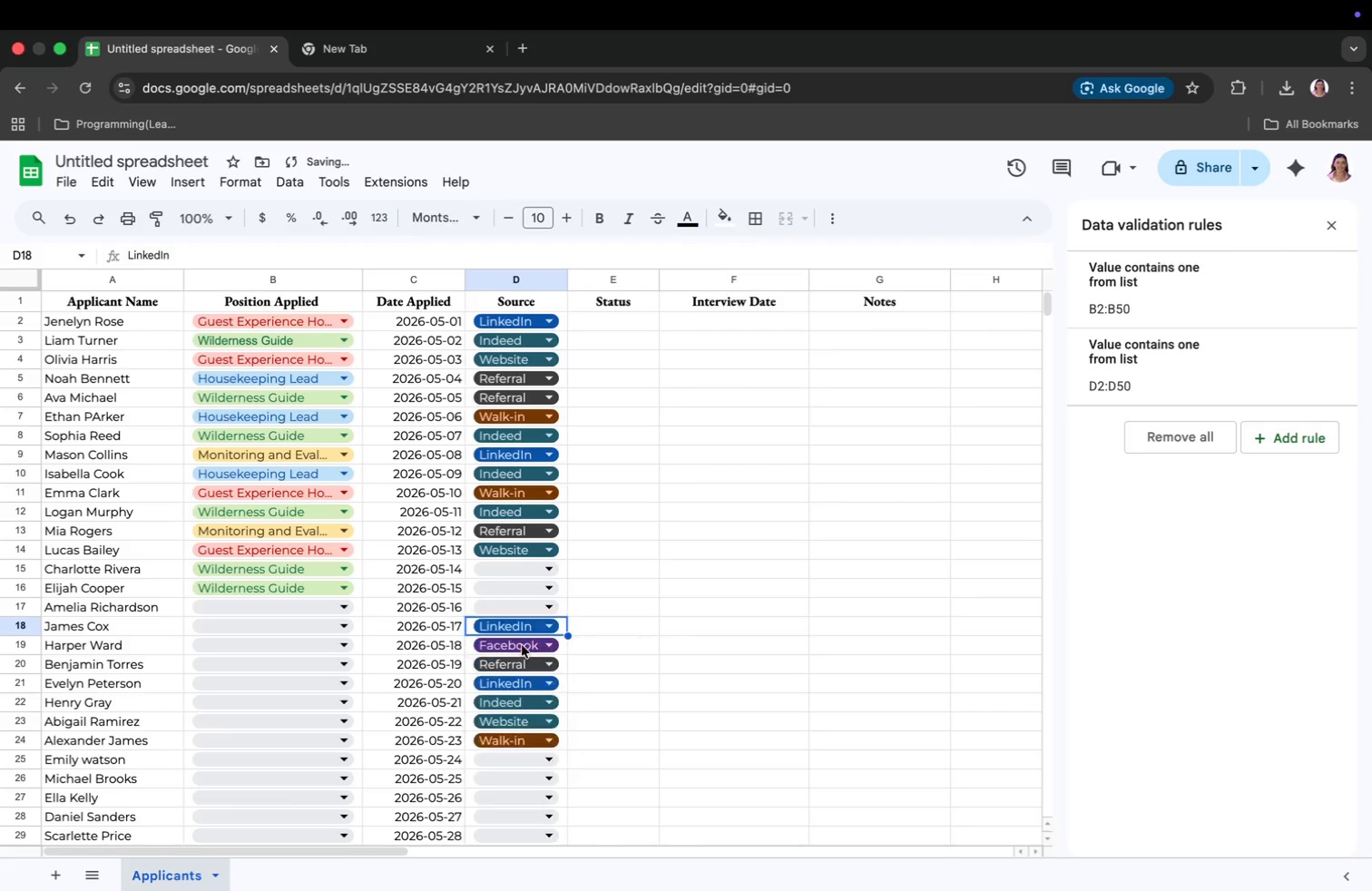 
left_click([533, 612])
 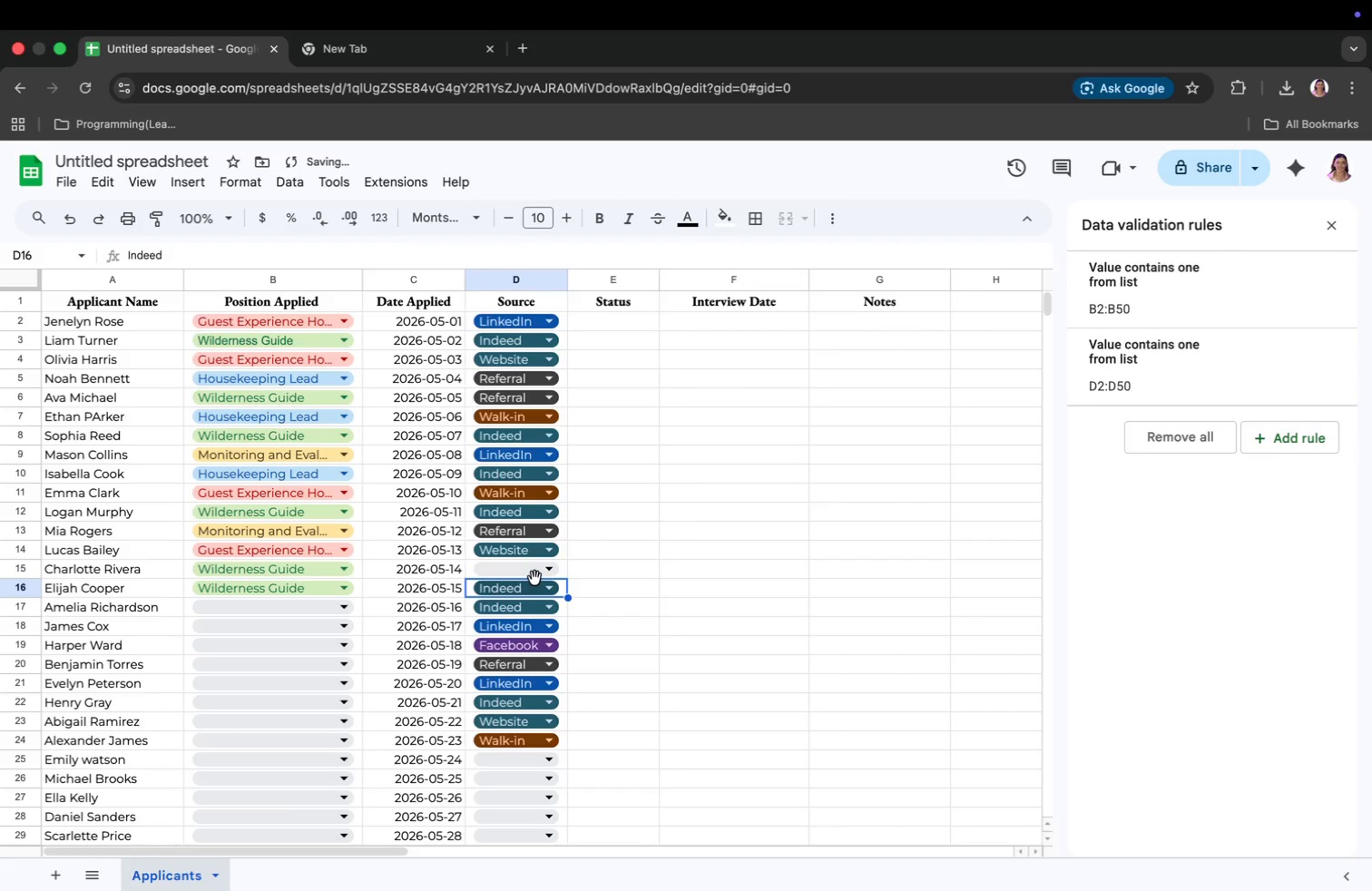 
wait(5.45)
 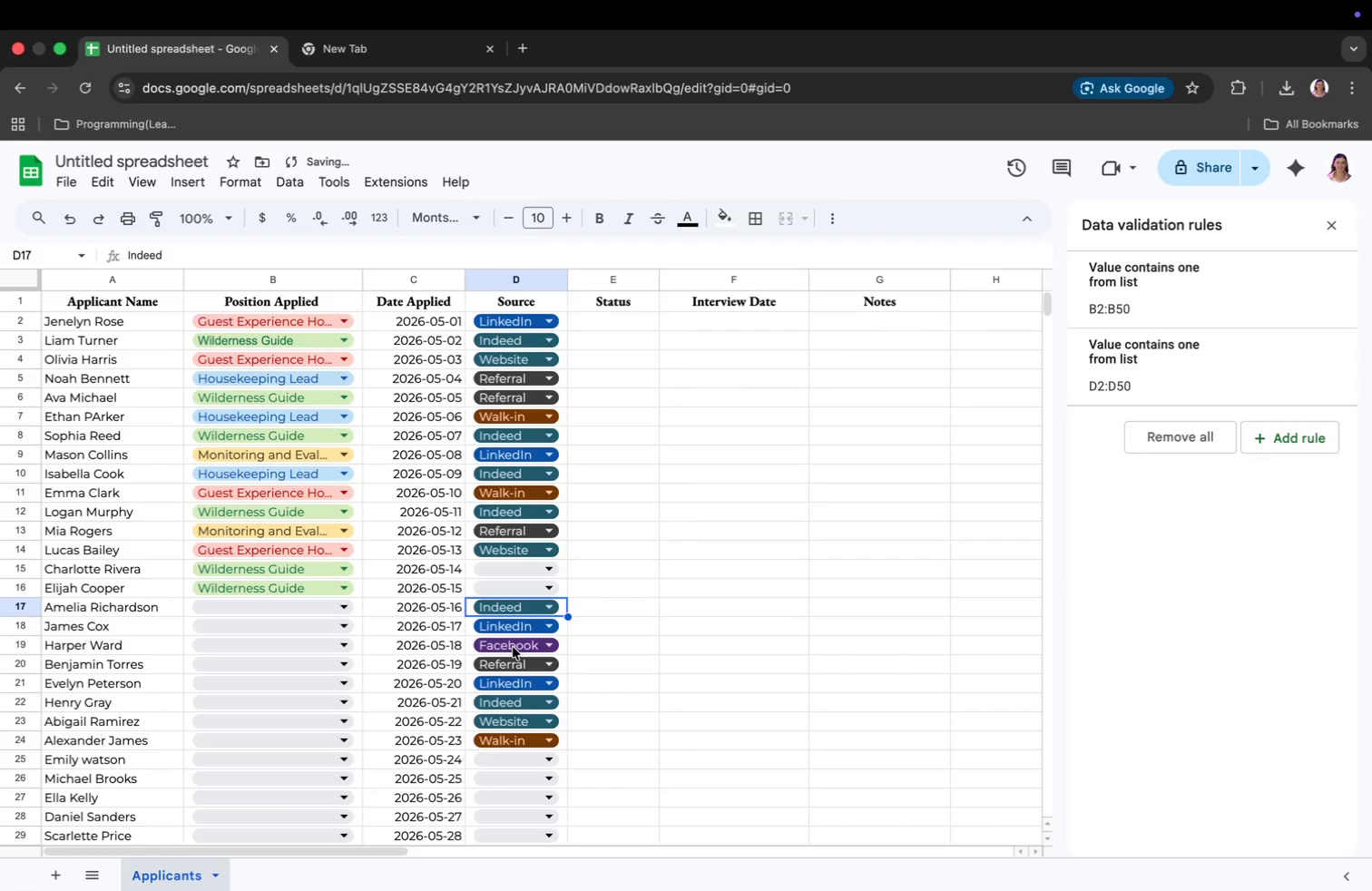 
left_click([529, 587])
 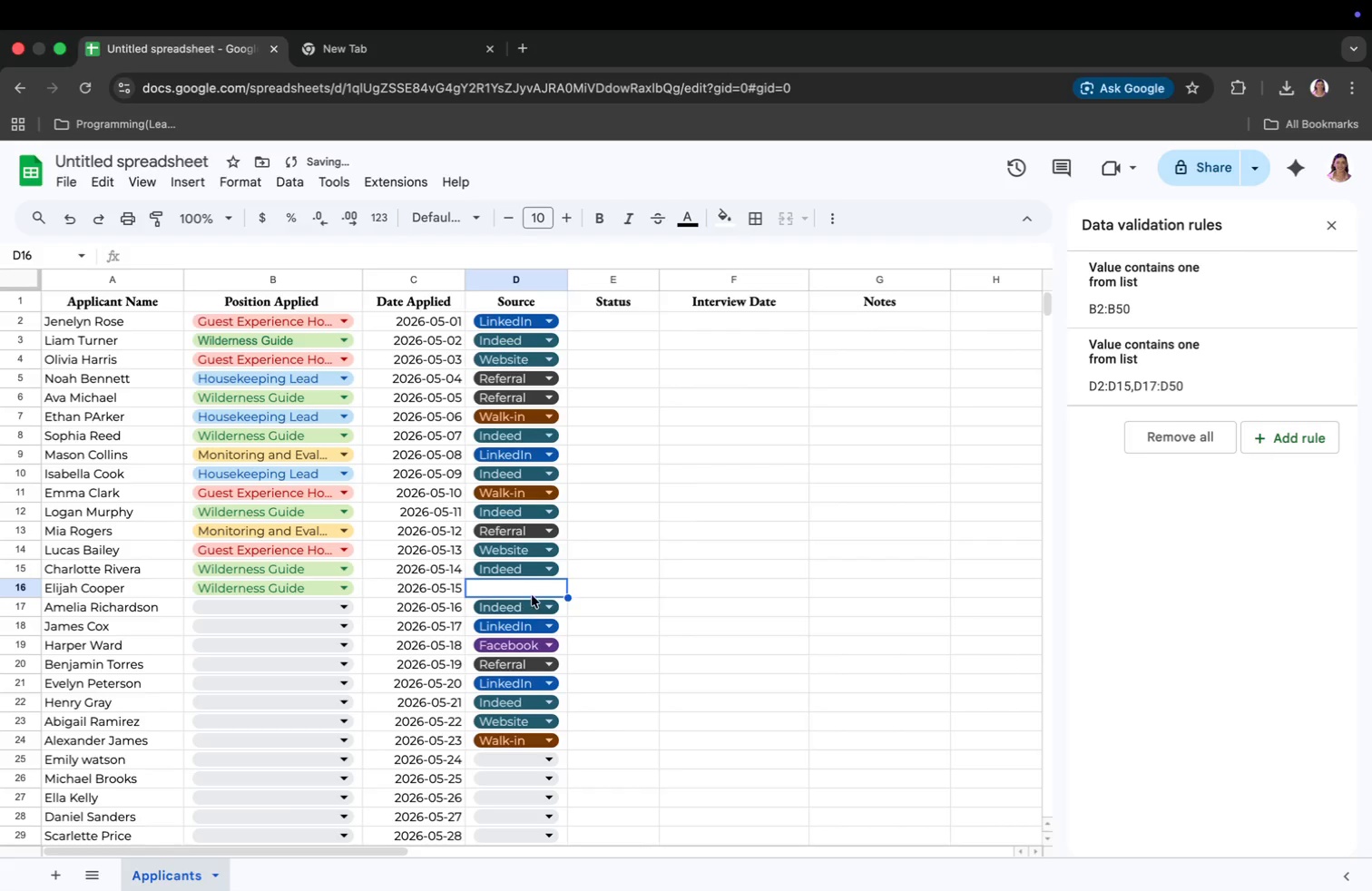 
left_click([534, 589])
 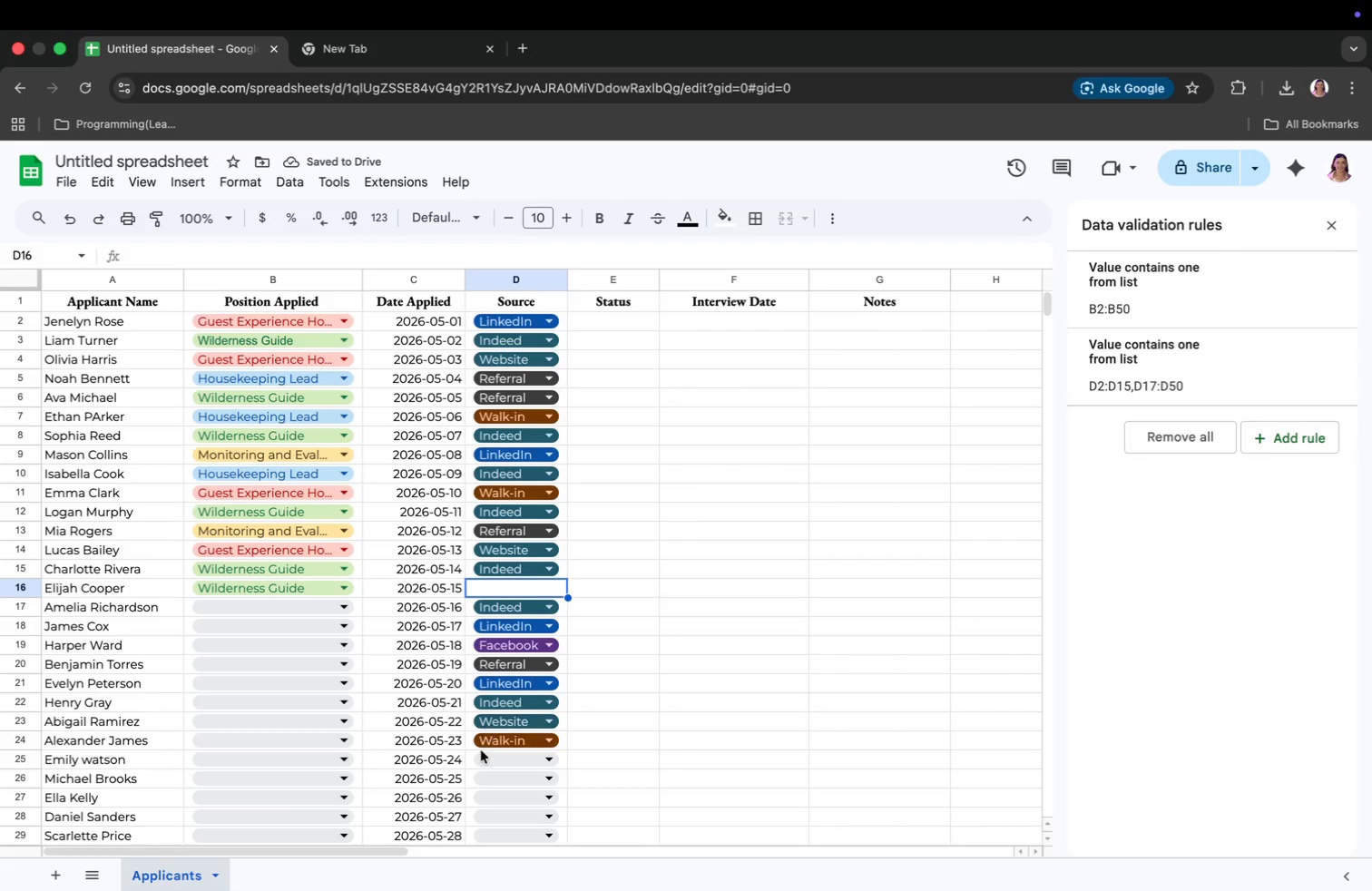 
left_click([485, 754])
 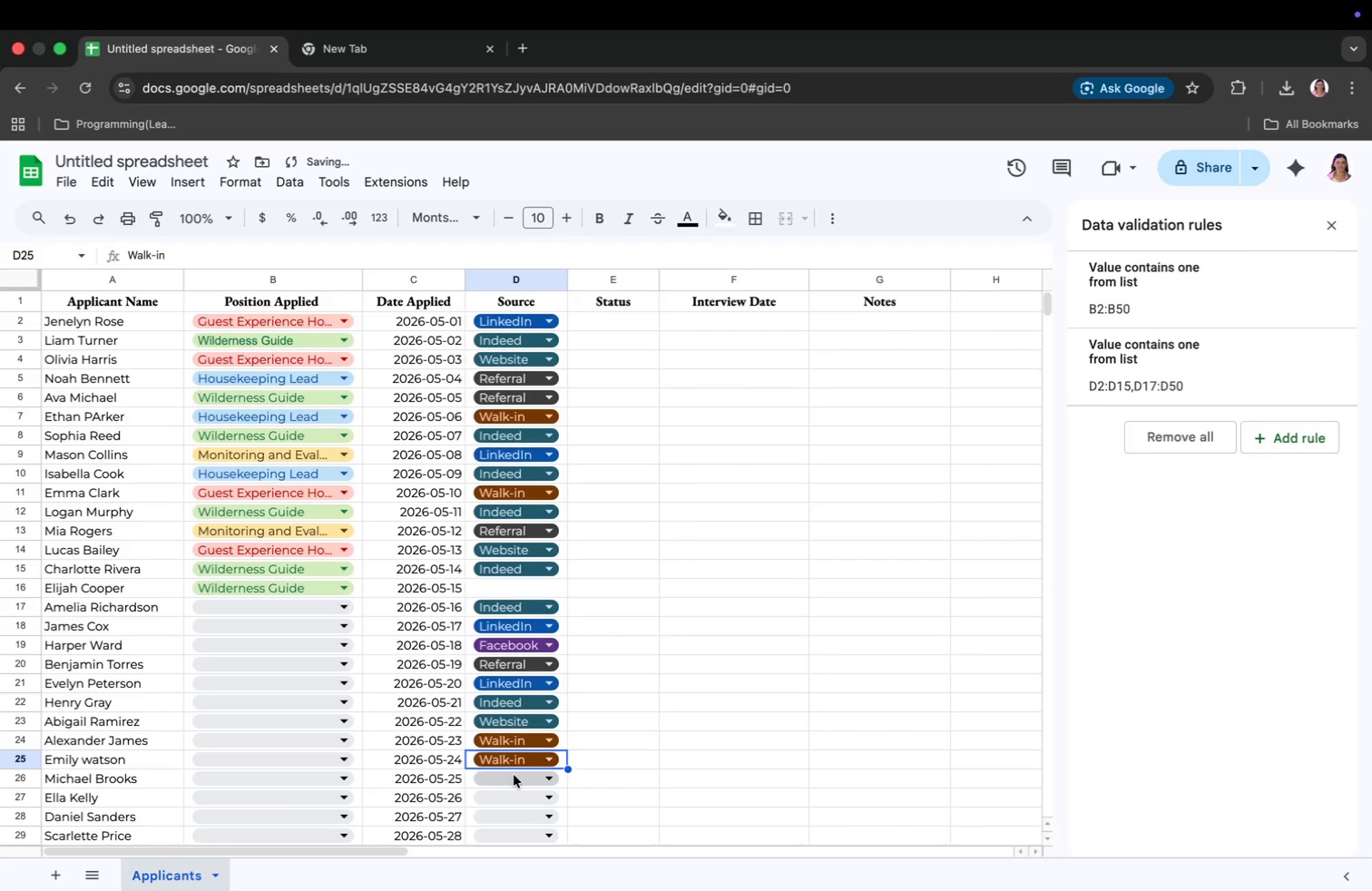 
left_click([535, 726])
 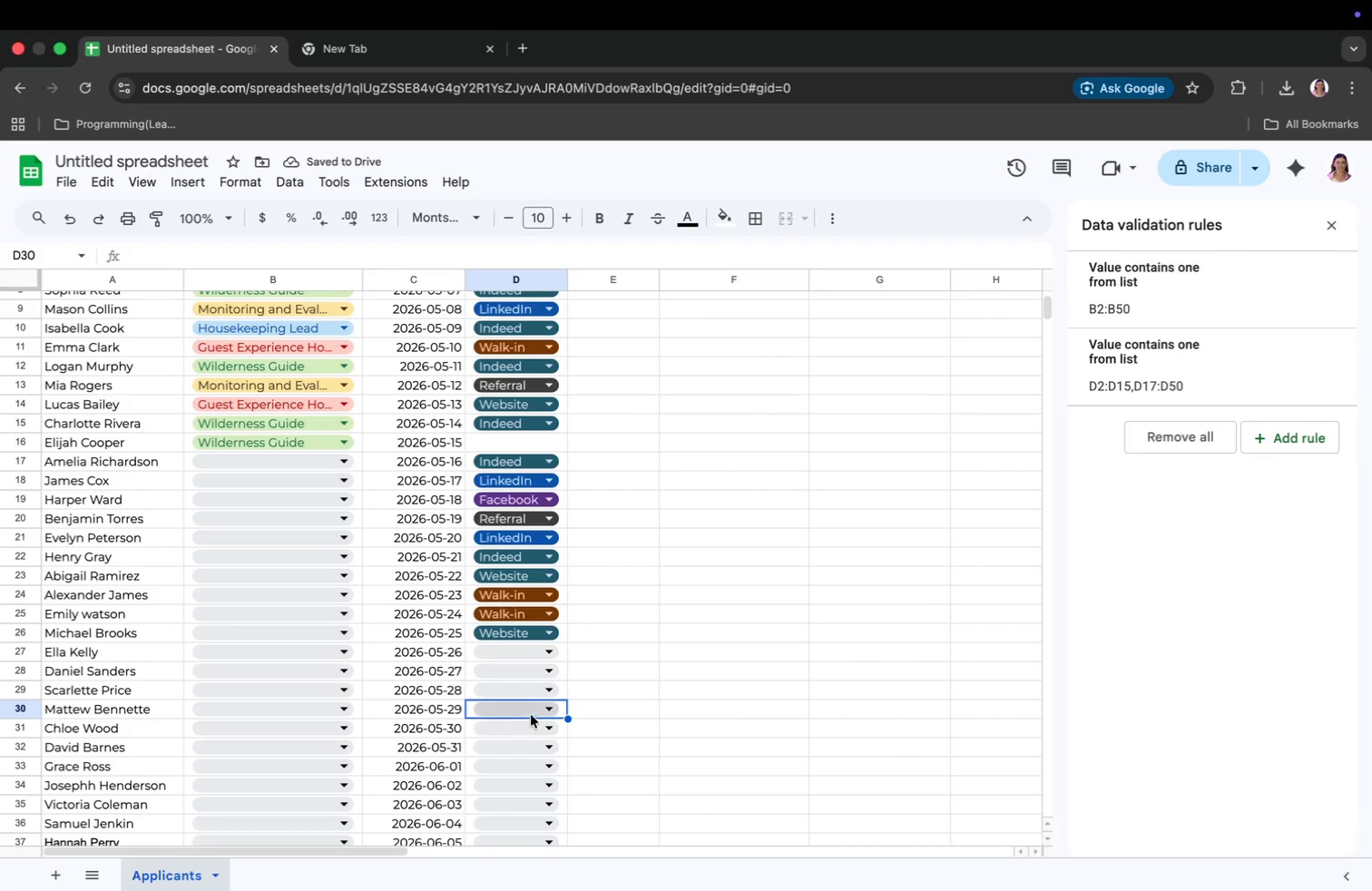 
scroll: coordinate [534, 723], scroll_direction: down, amount: 4.0
 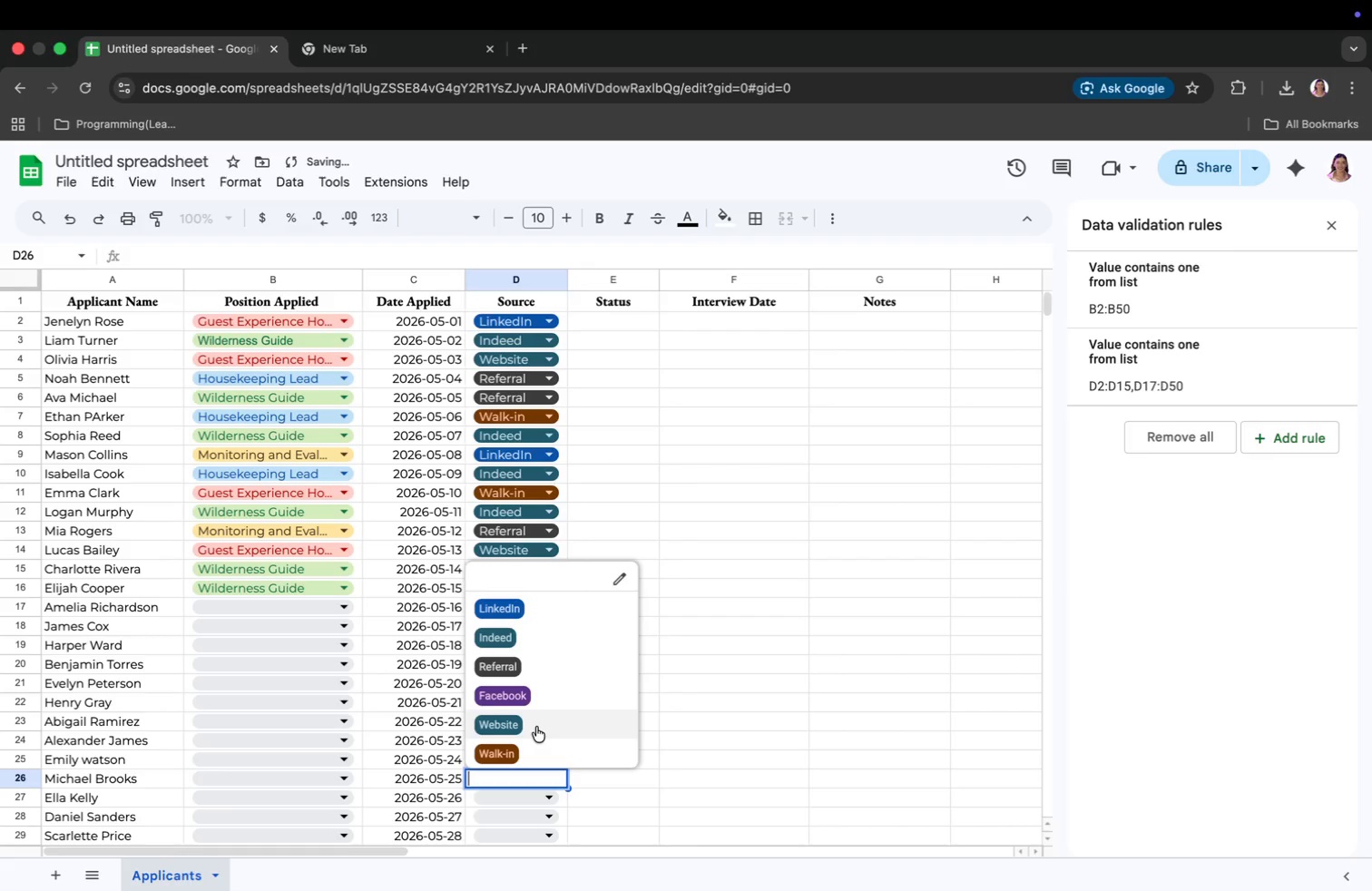 
left_click([524, 733])
 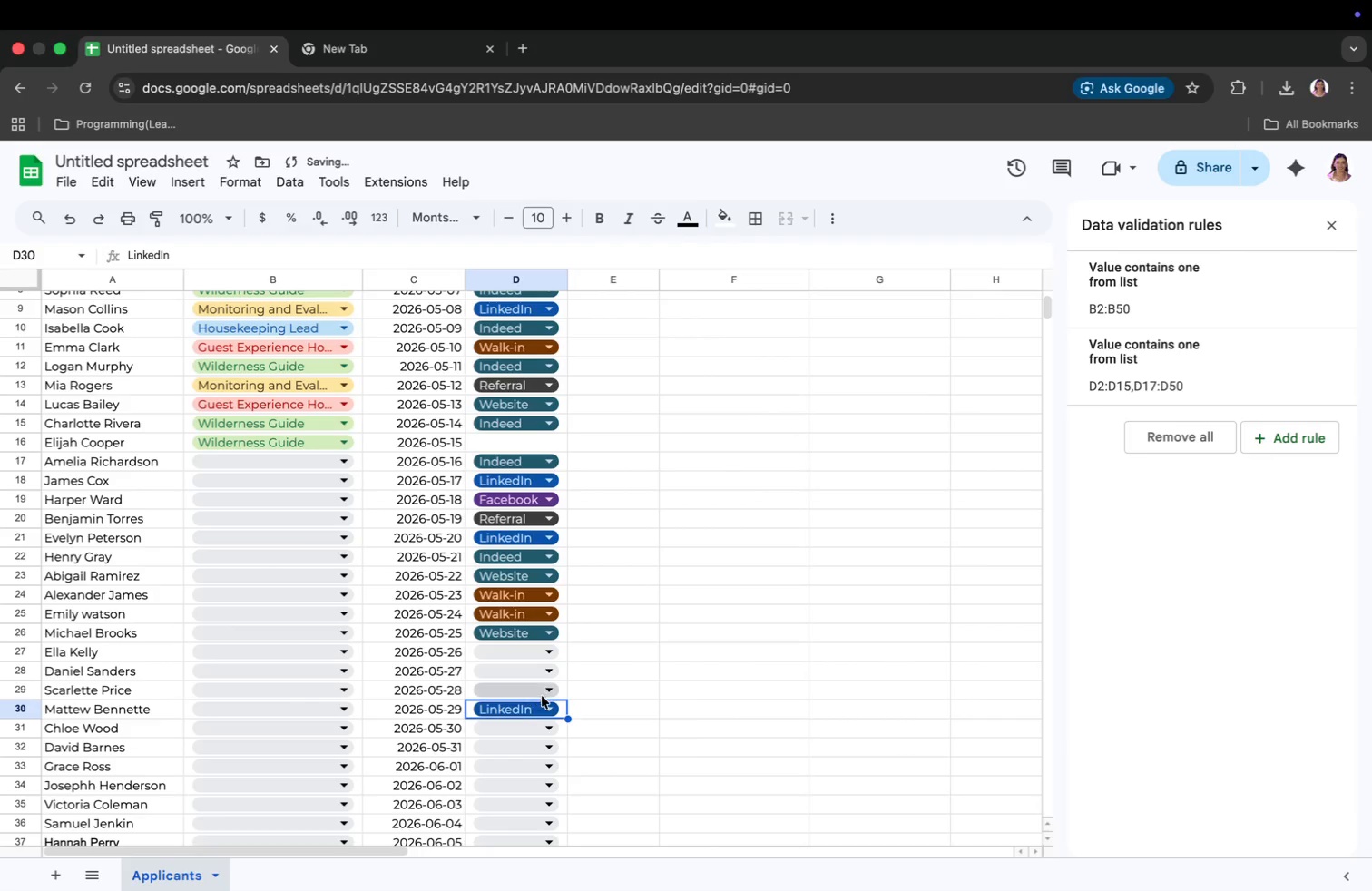 
left_click([542, 694])
 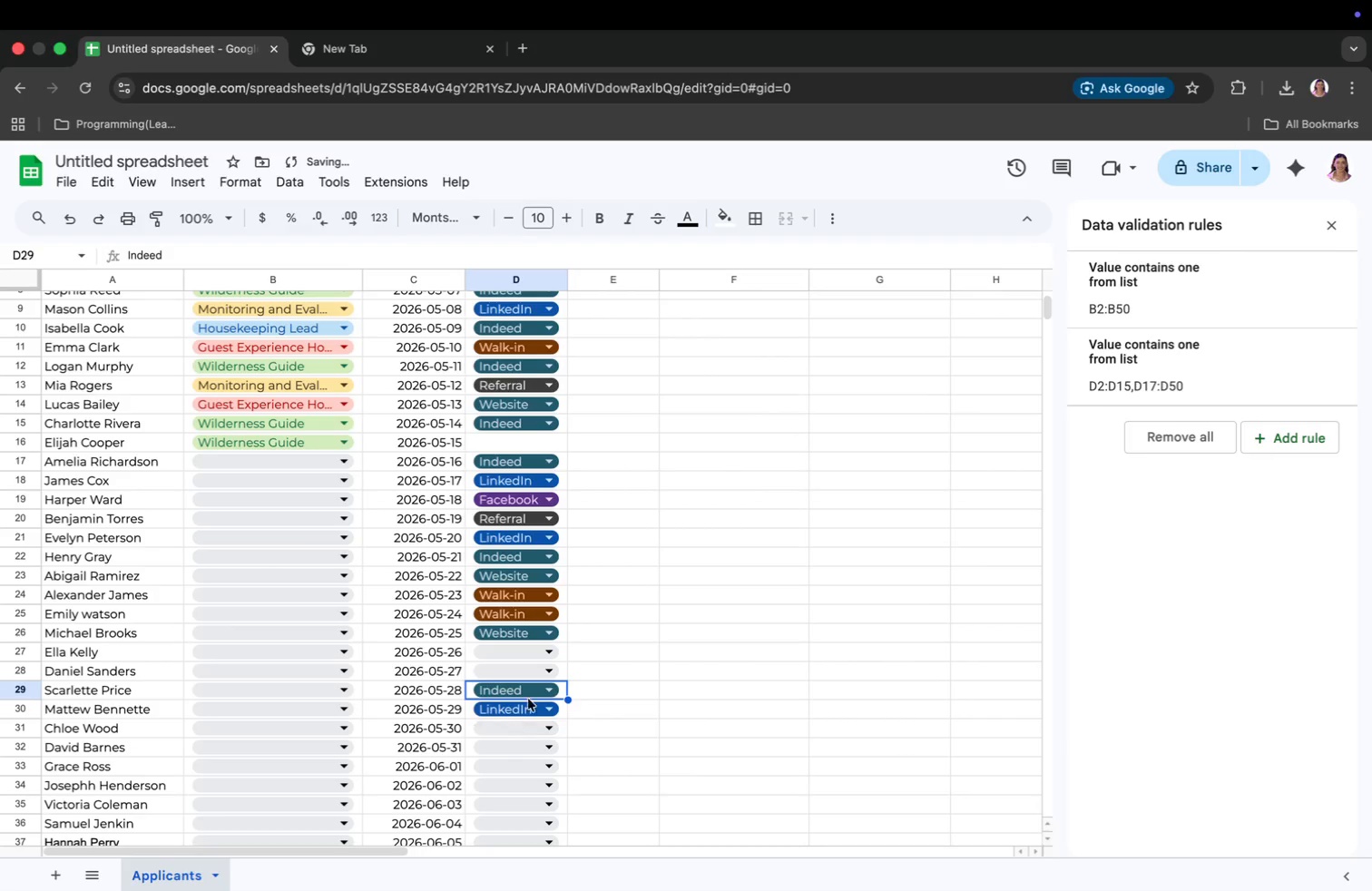 
left_click([540, 673])
 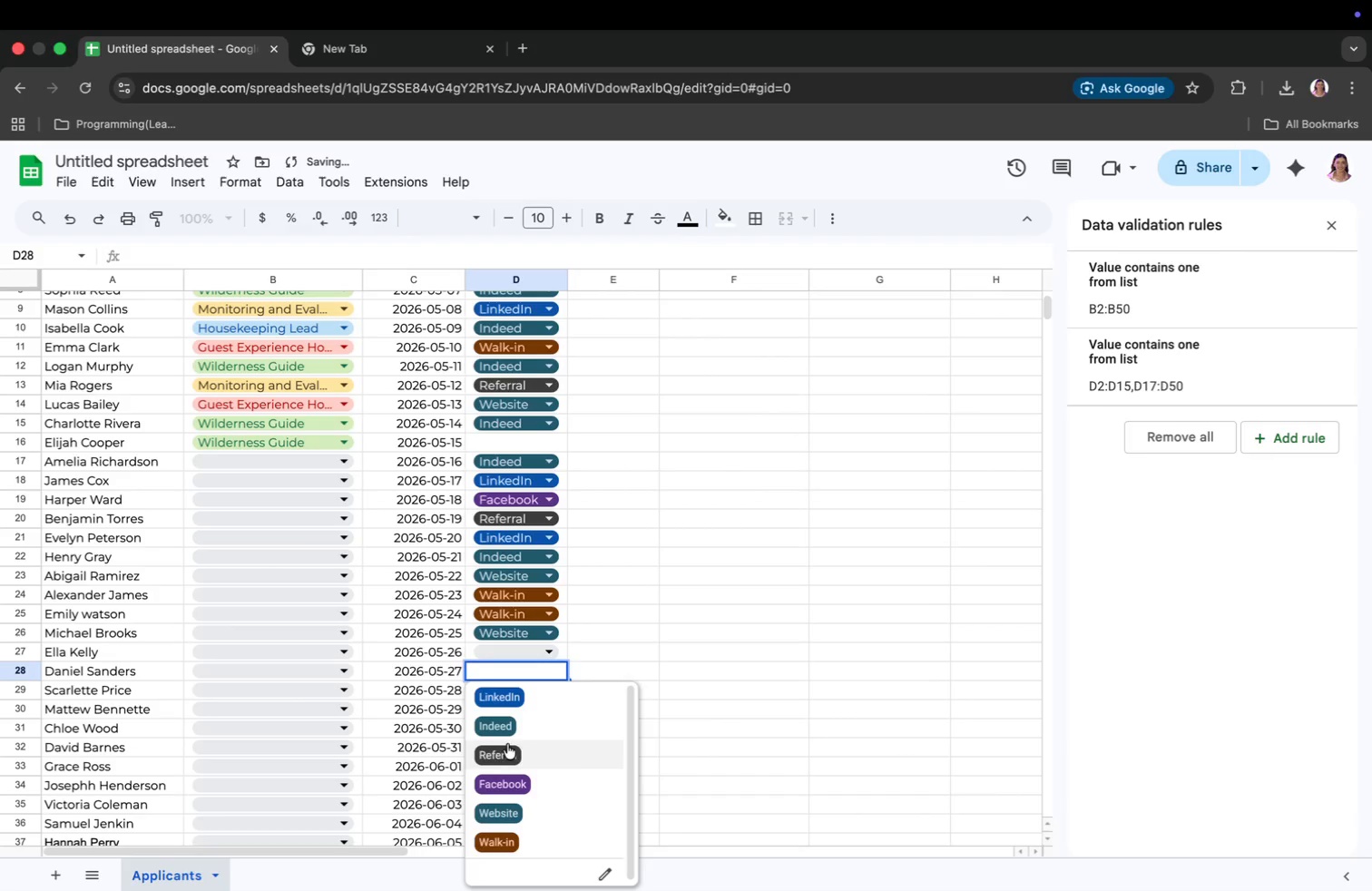 
left_click([503, 750])
 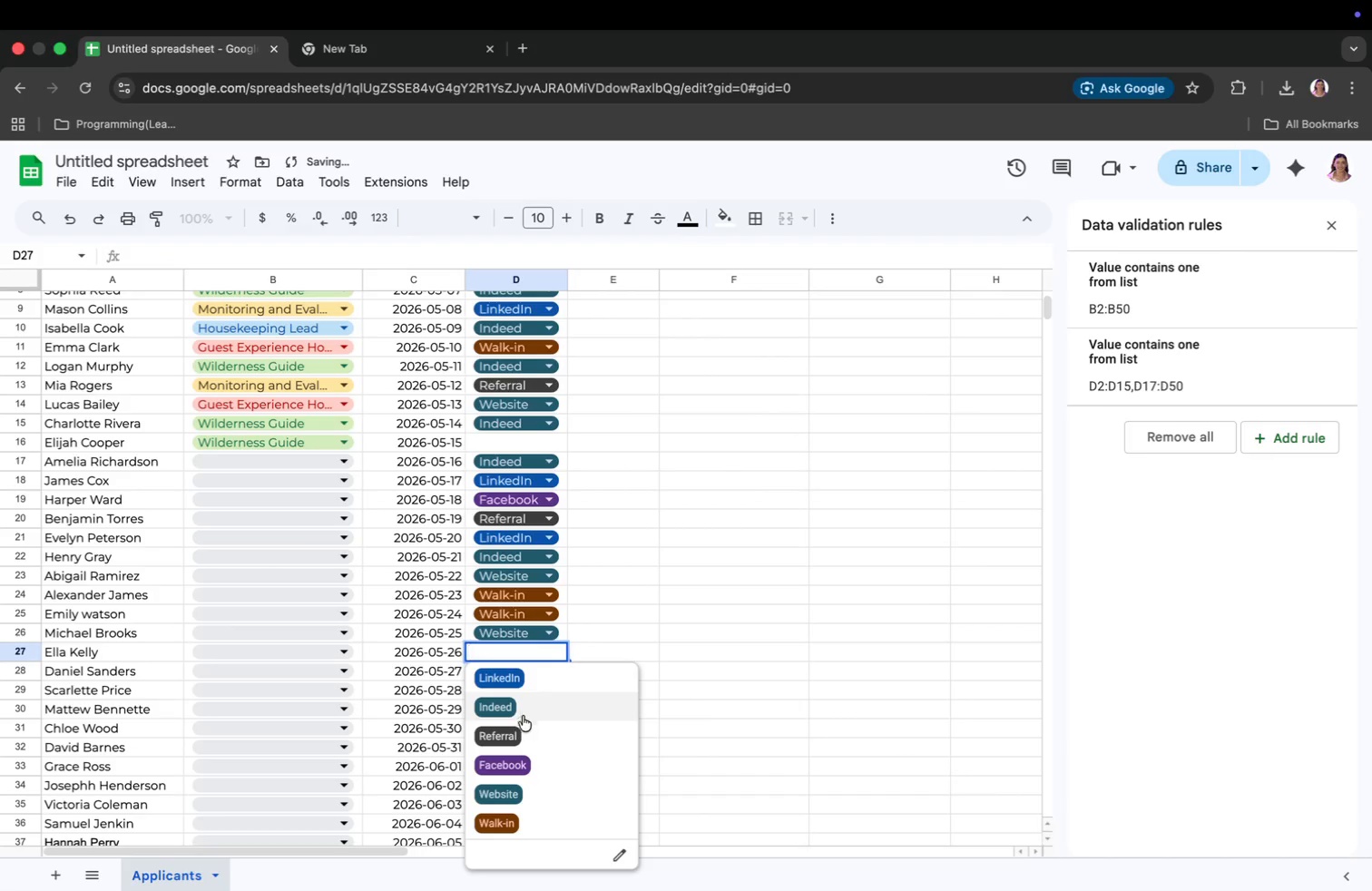 
left_click([510, 759])
 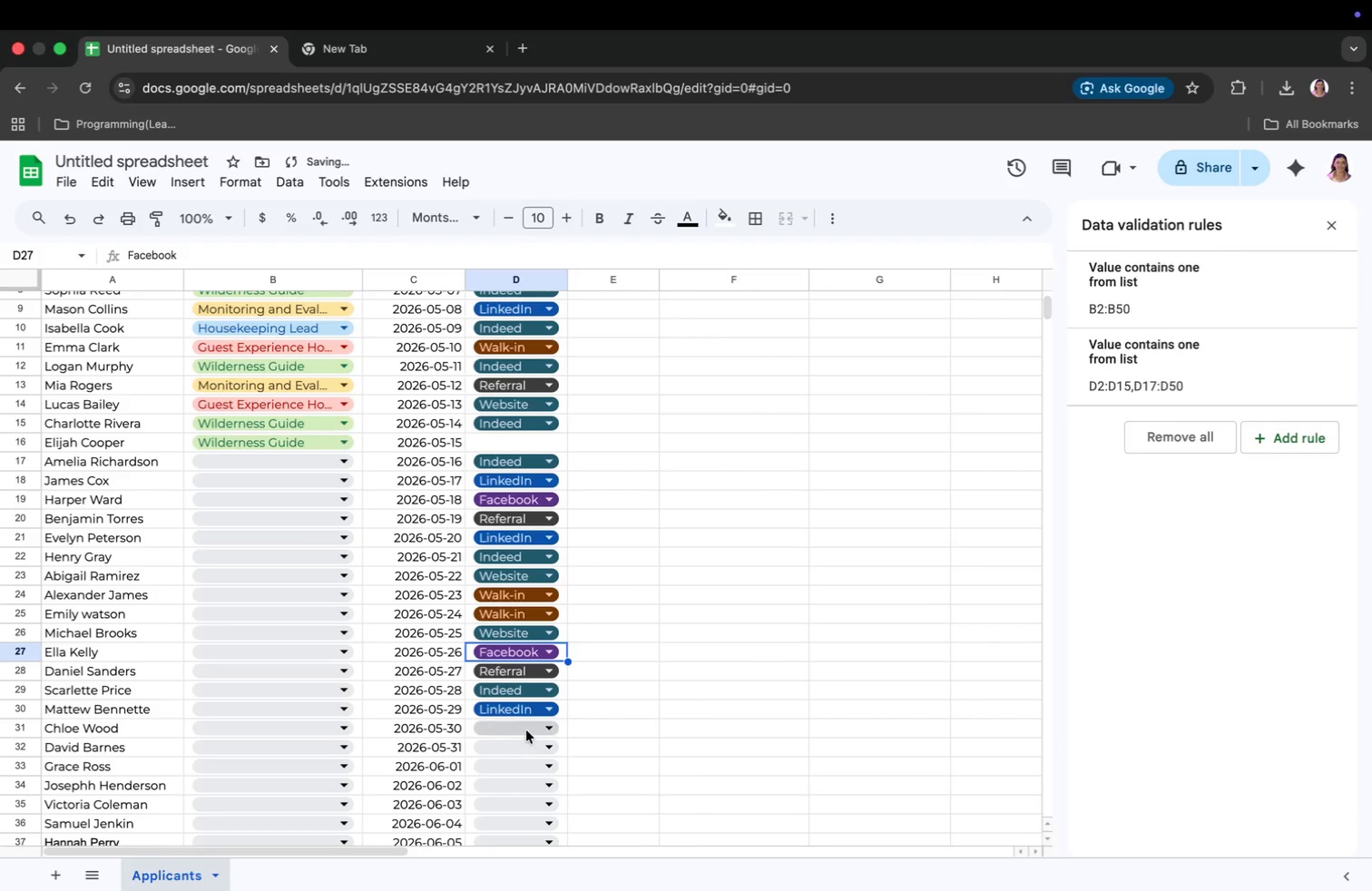 
left_click([527, 730])
 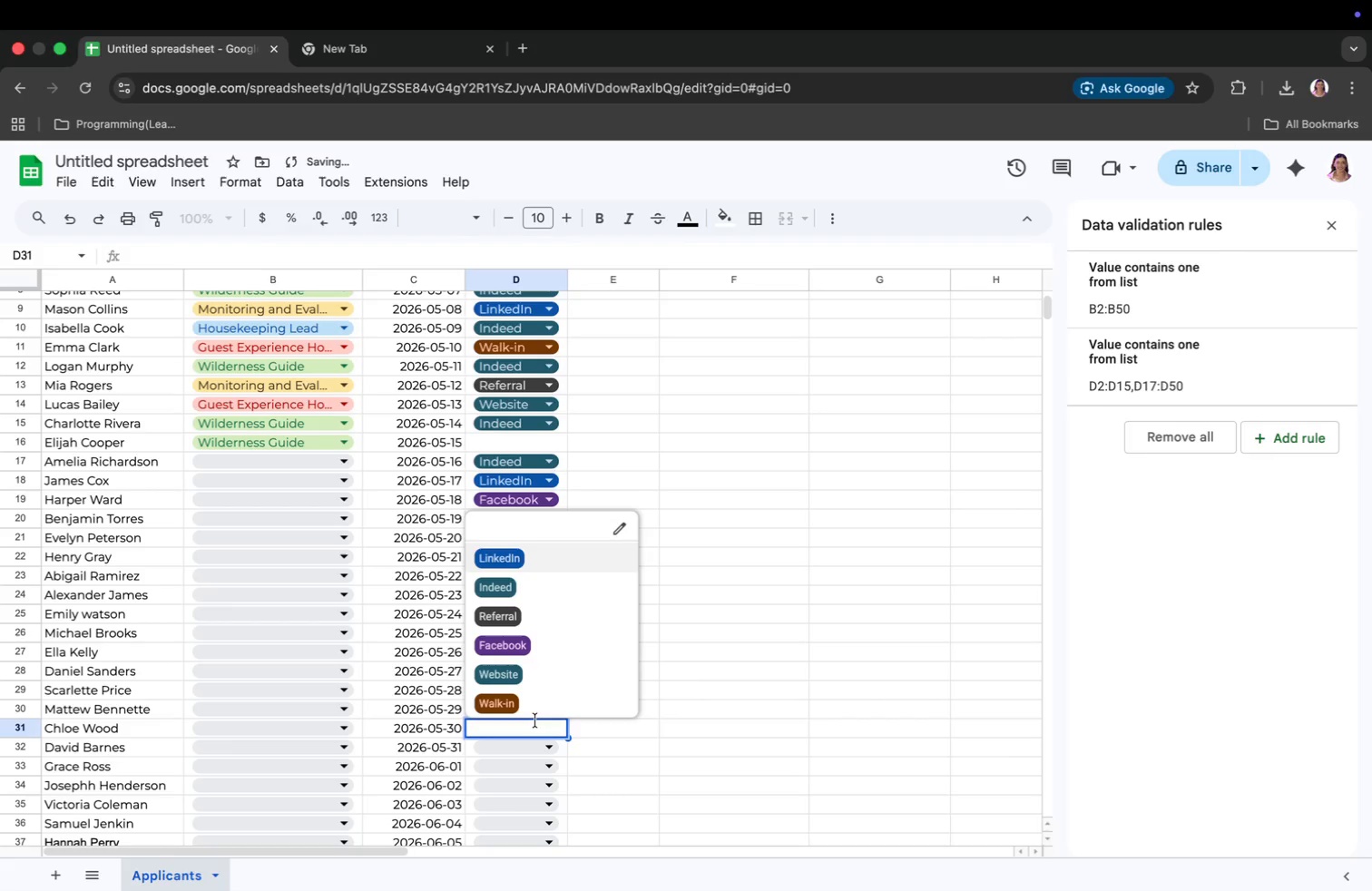 
left_click([538, 708])
 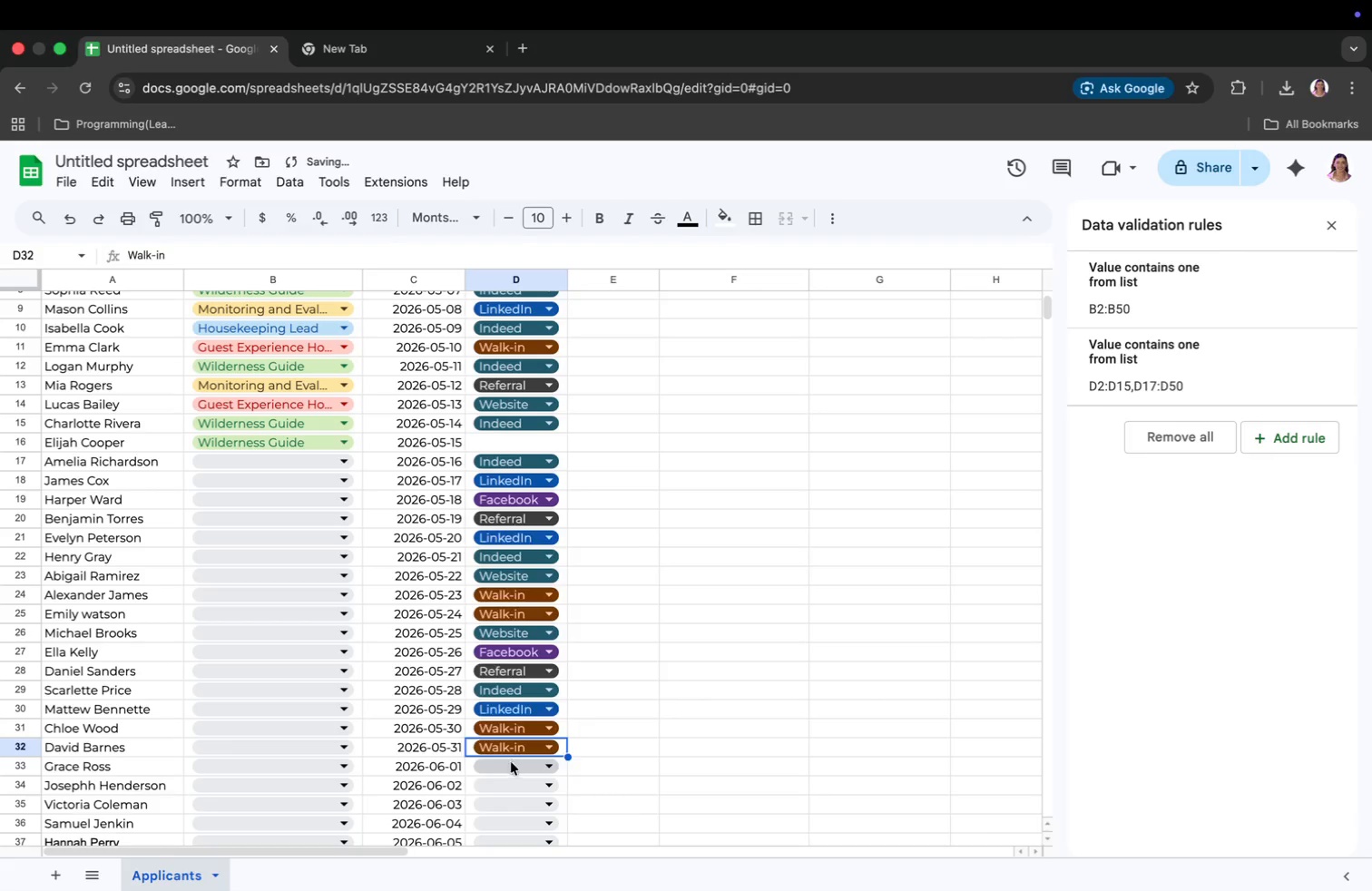 
left_click([534, 711])
 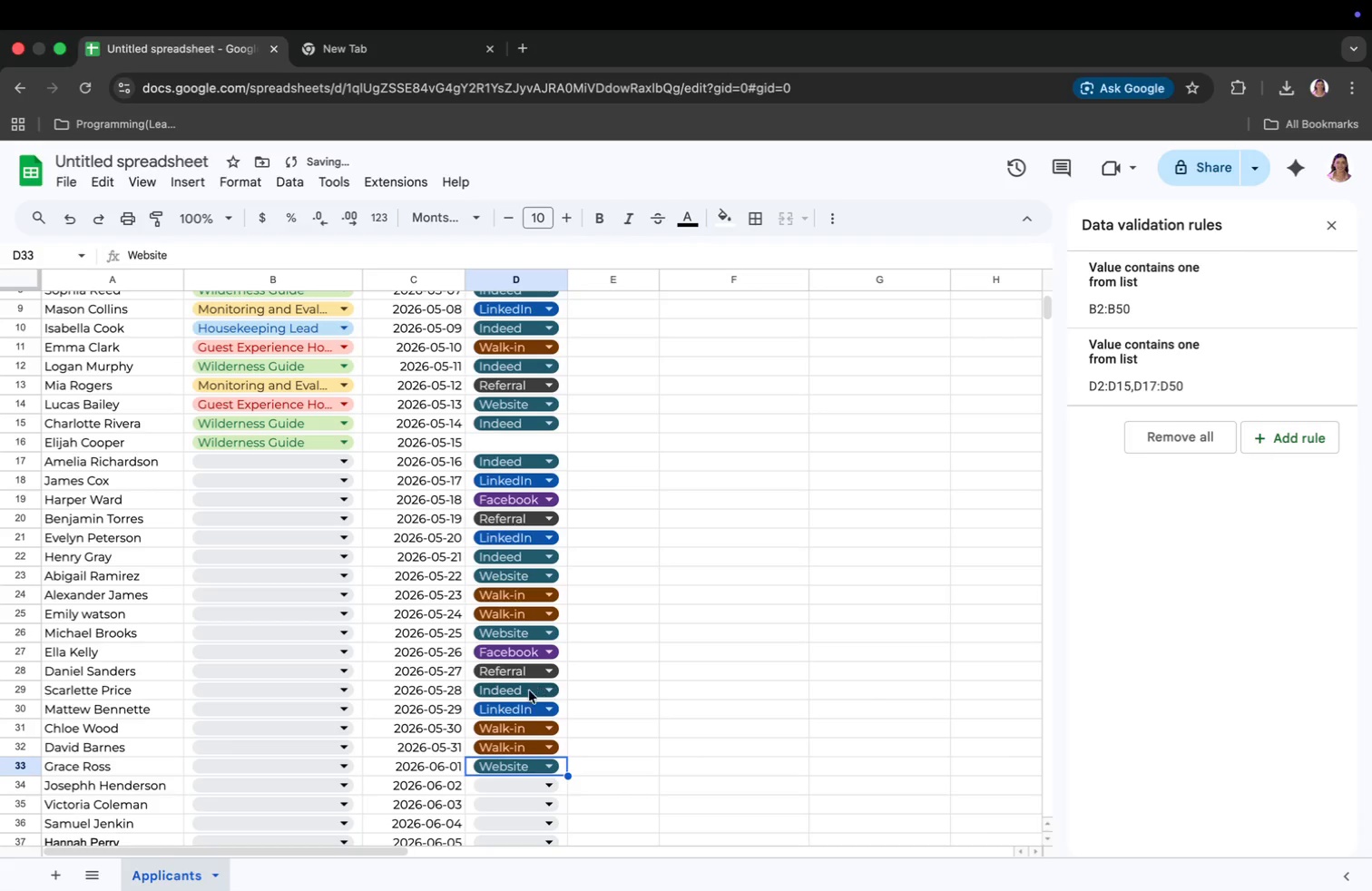 
left_click([515, 788])
 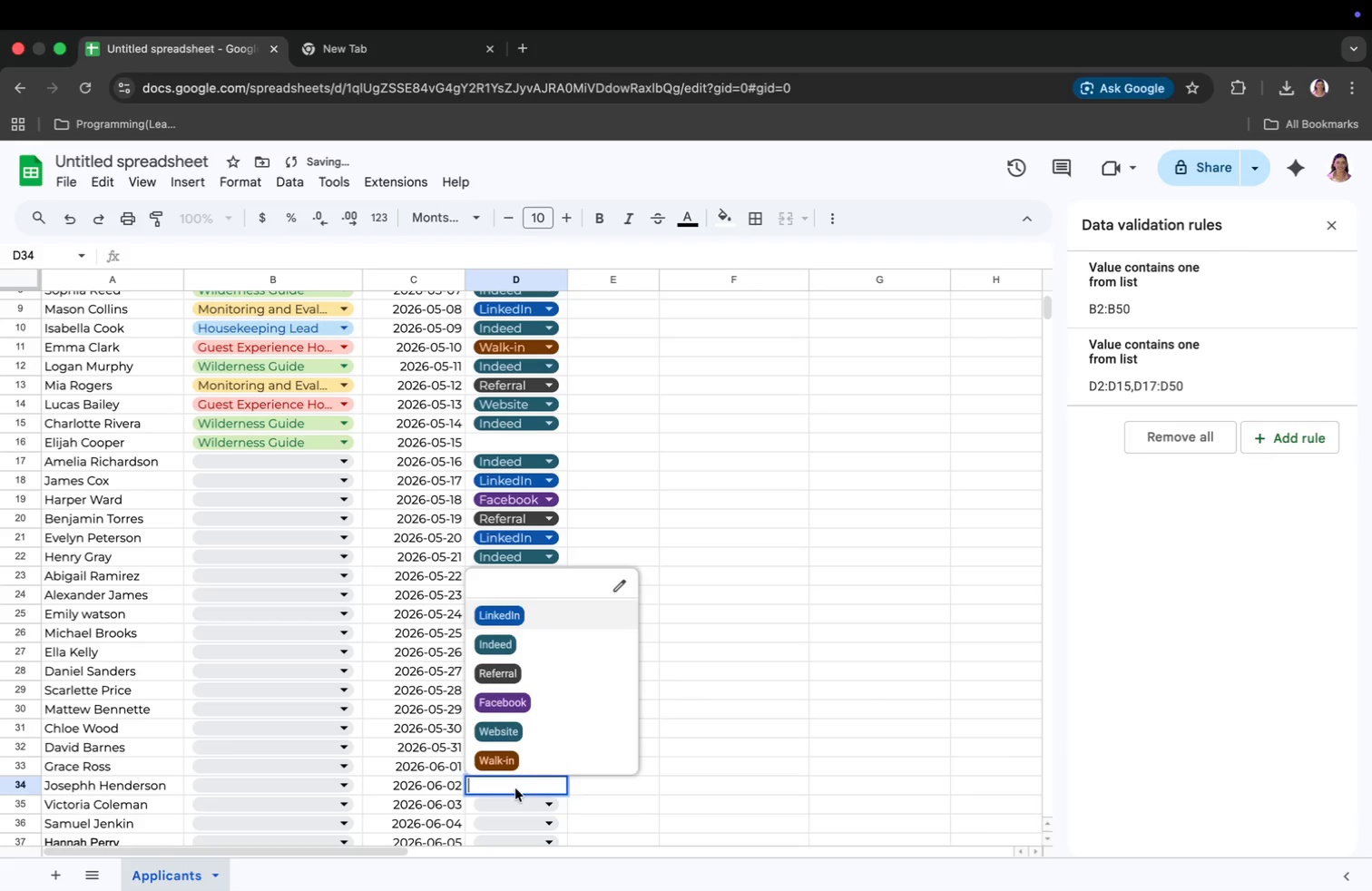 
scroll: coordinate [519, 740], scroll_direction: down, amount: 9.0
 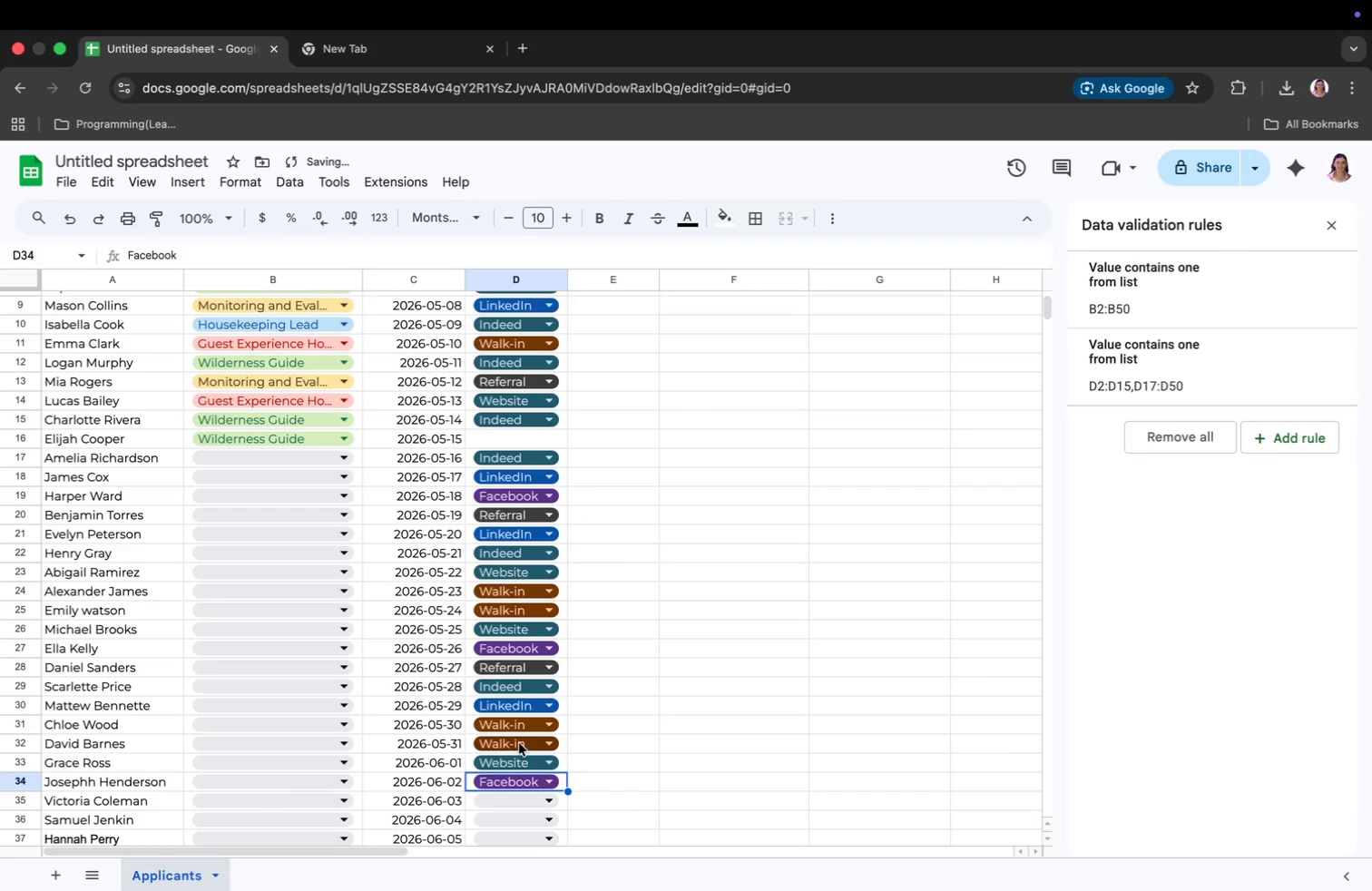 
scroll: coordinate [564, 592], scroll_direction: up, amount: 3.0
 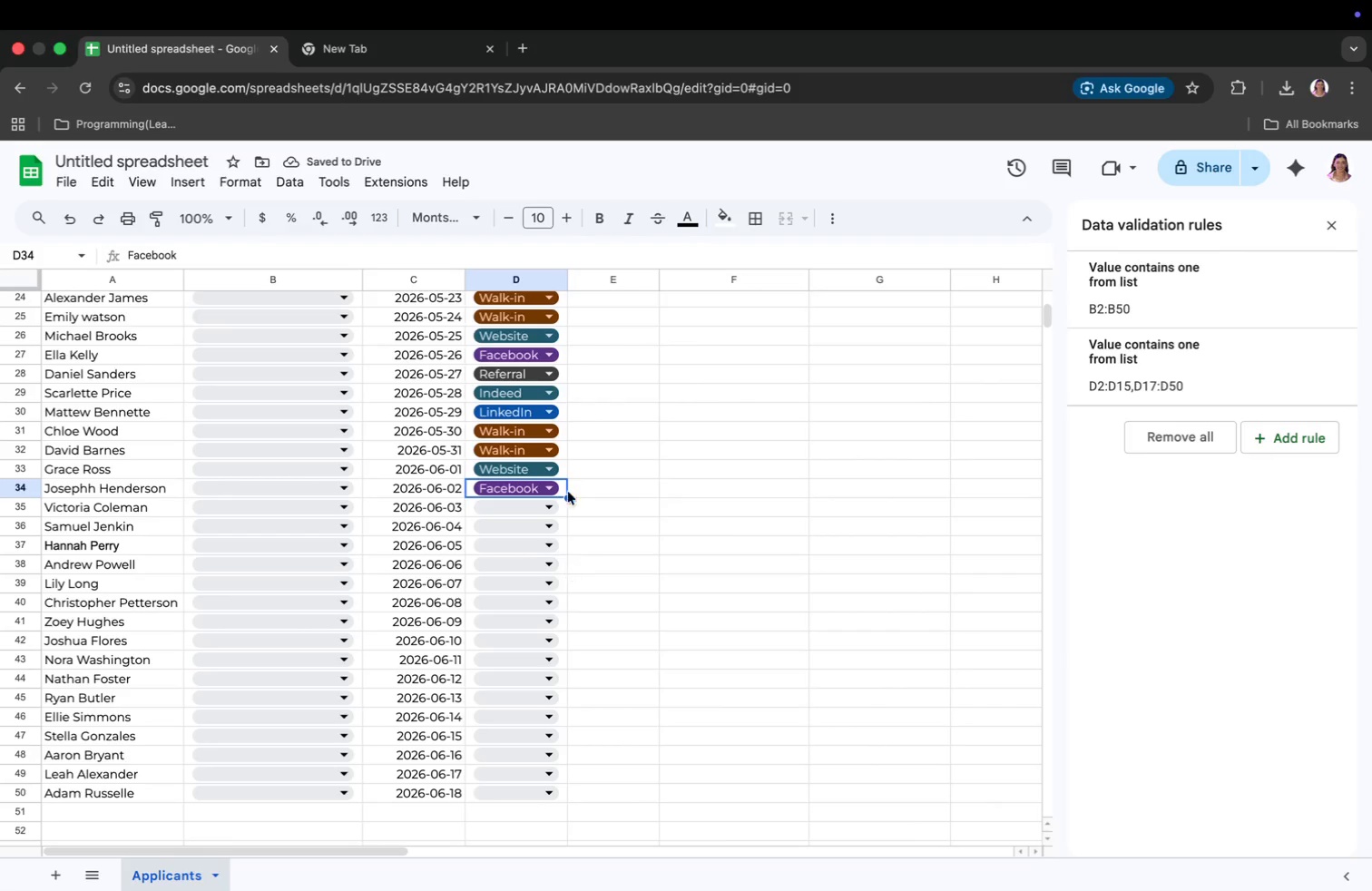 
left_click([531, 500])
 